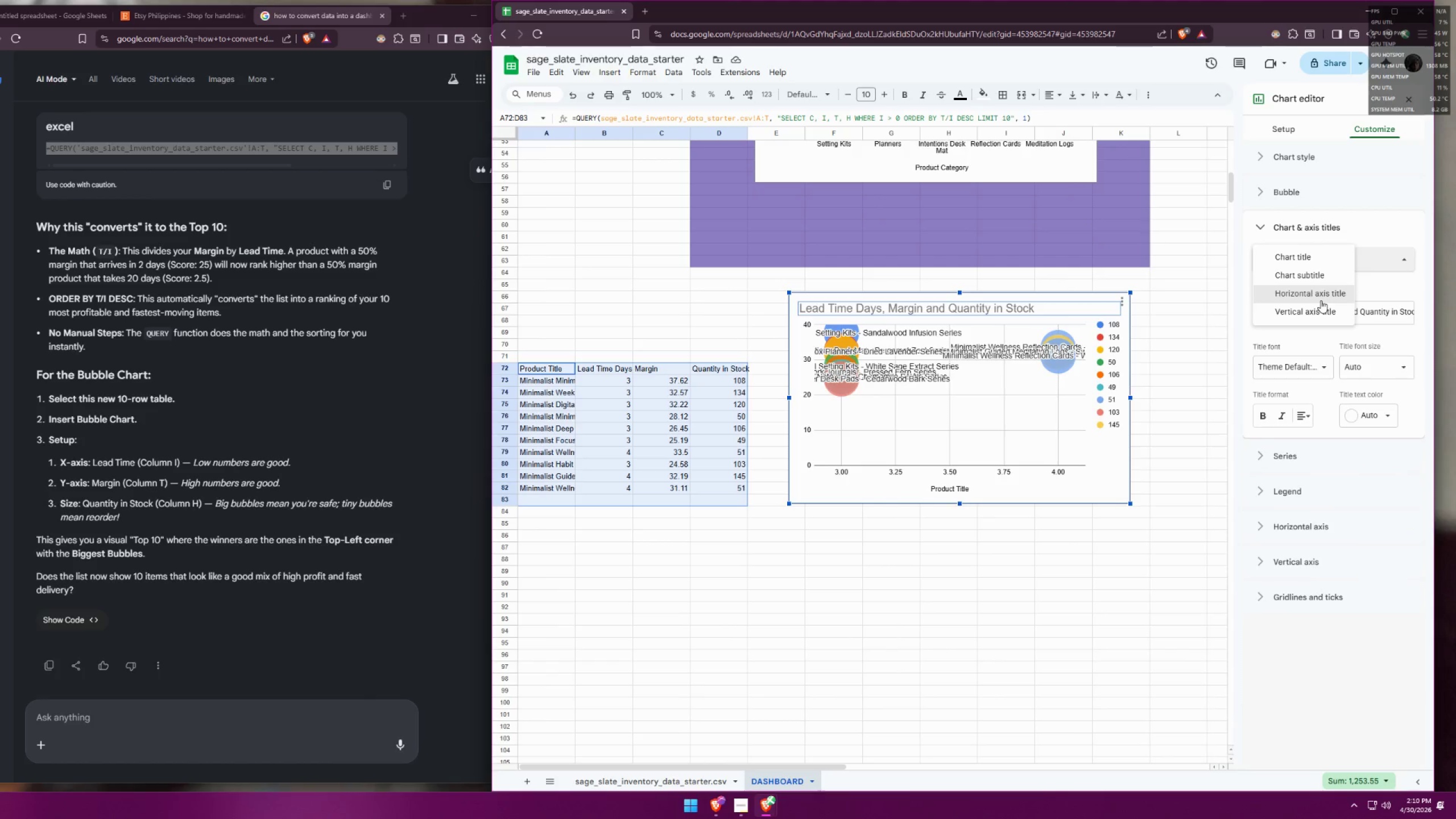 
left_click([1318, 309])
 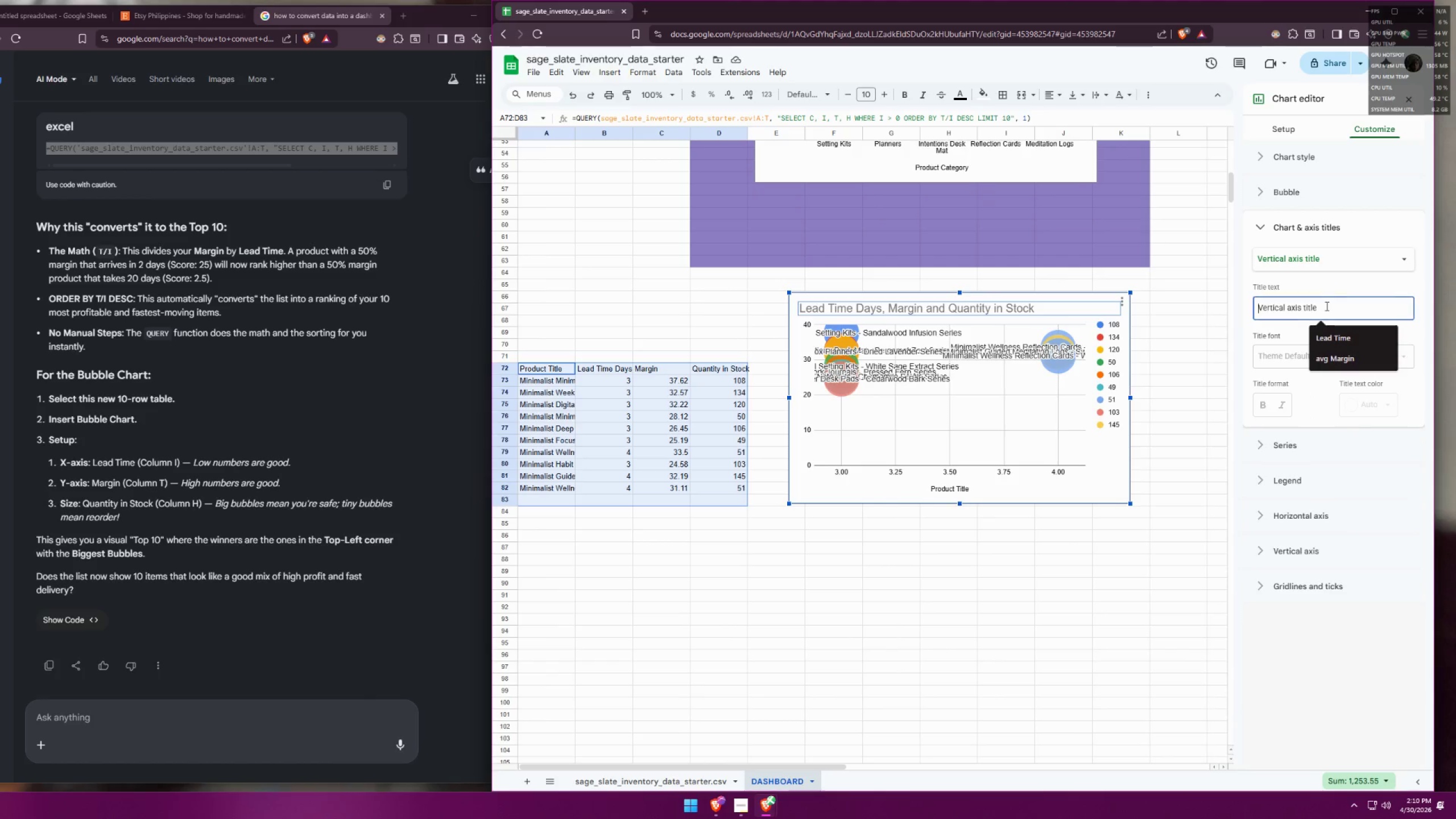 
left_click_drag(start_coordinate=[1338, 305], to_coordinate=[1238, 309])
 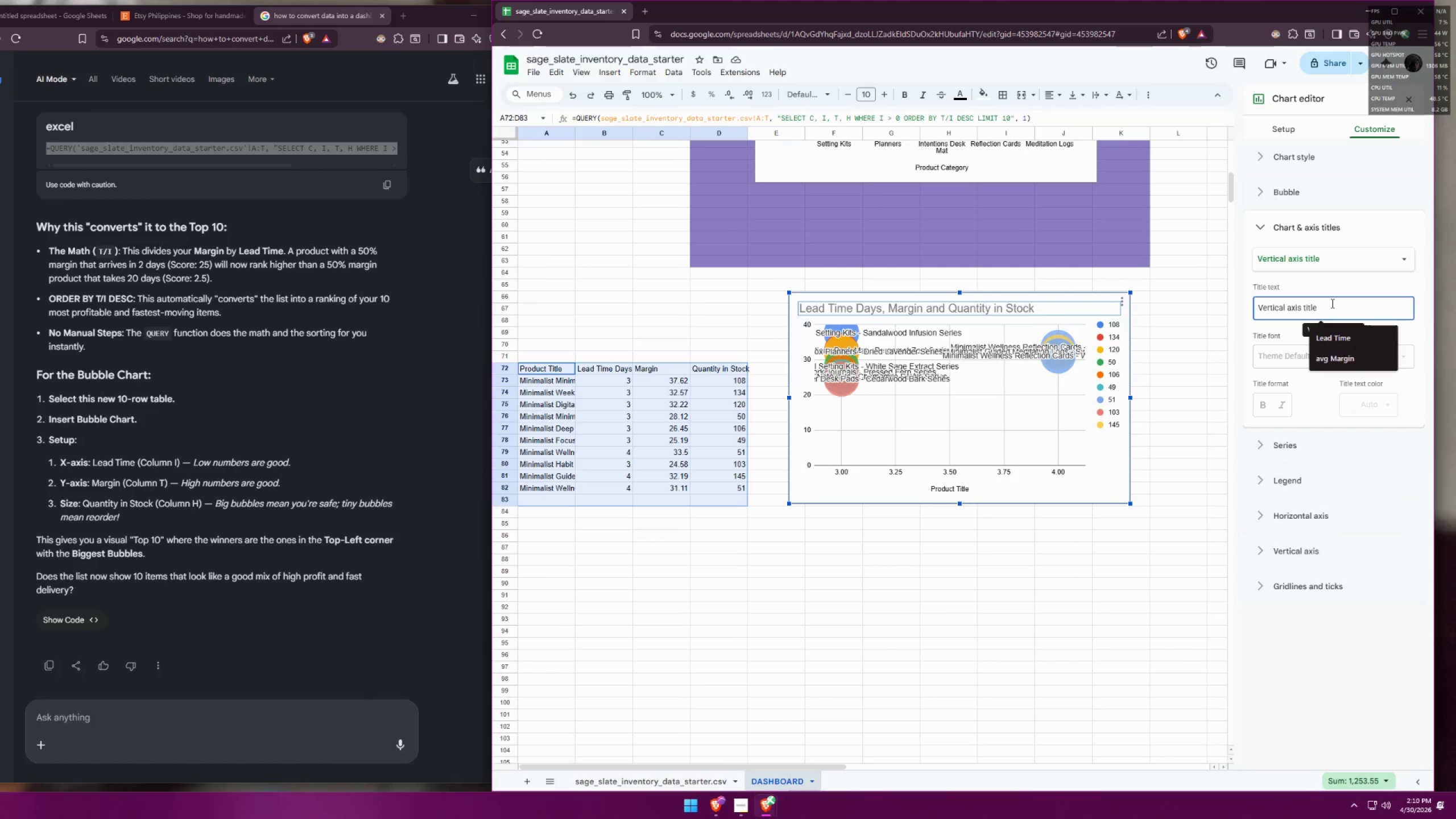 
double_click([1331, 303])
 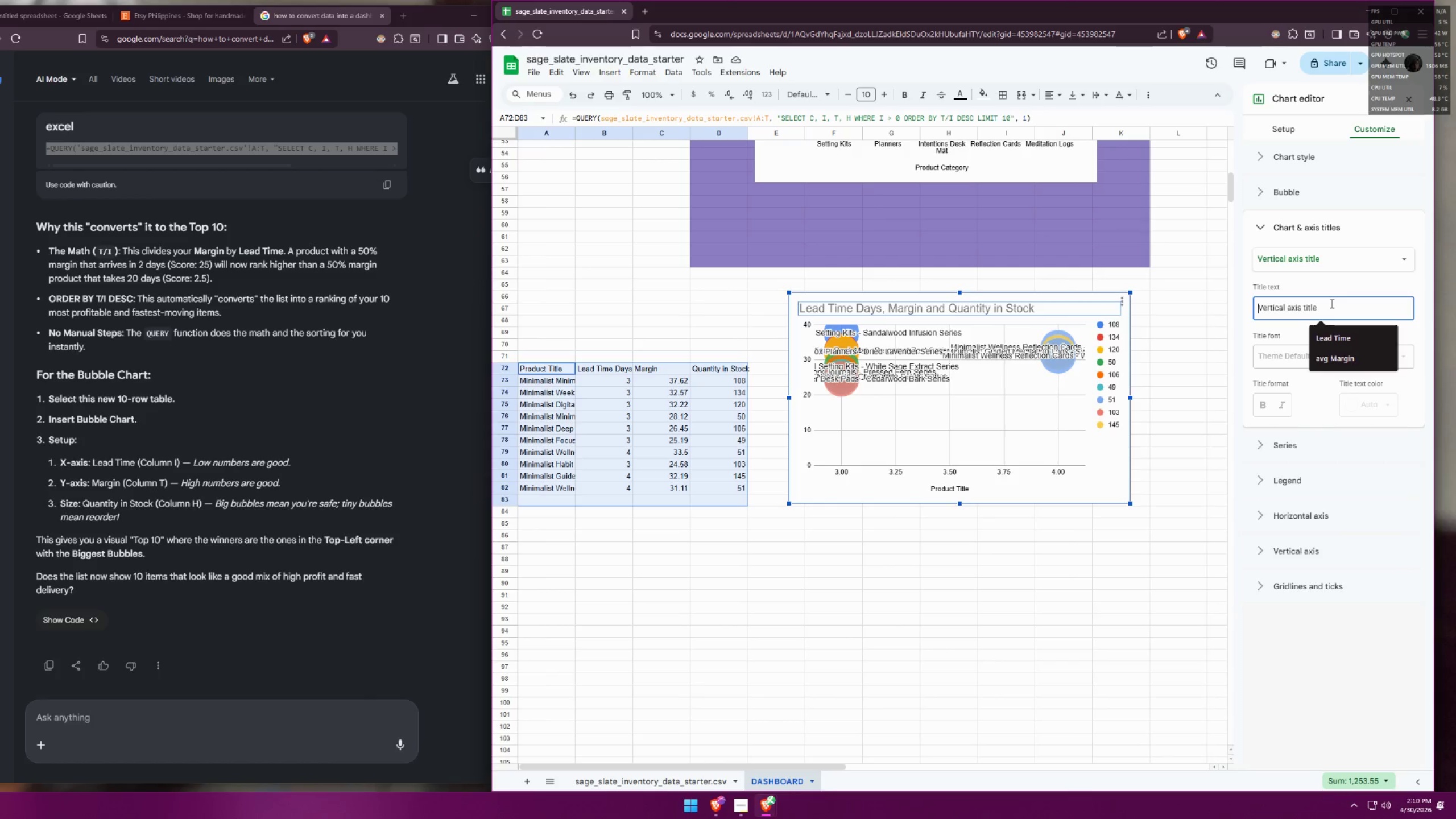 
triple_click([1331, 303])
 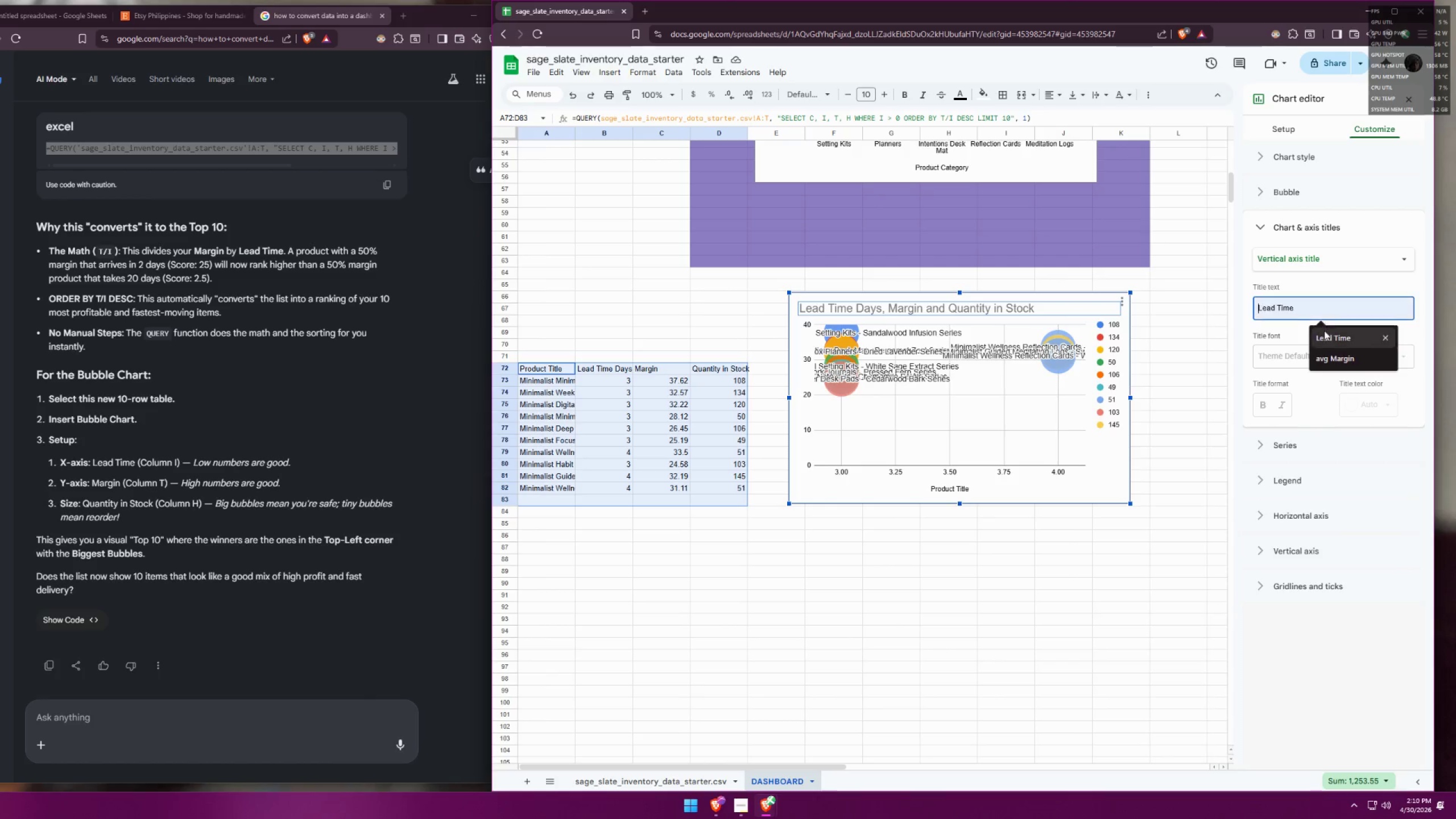 
left_click([1325, 333])
 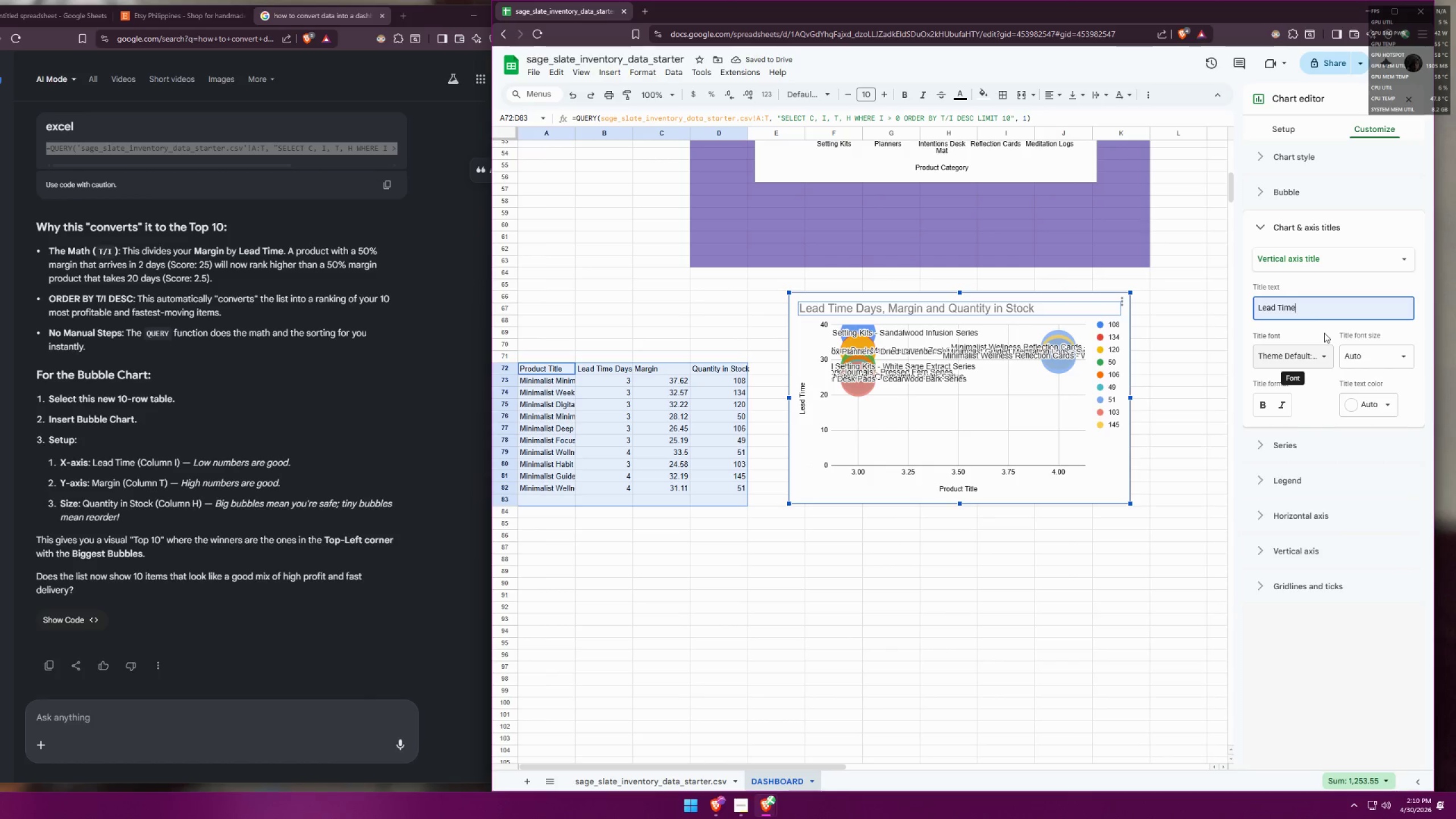 
wait(7.58)
 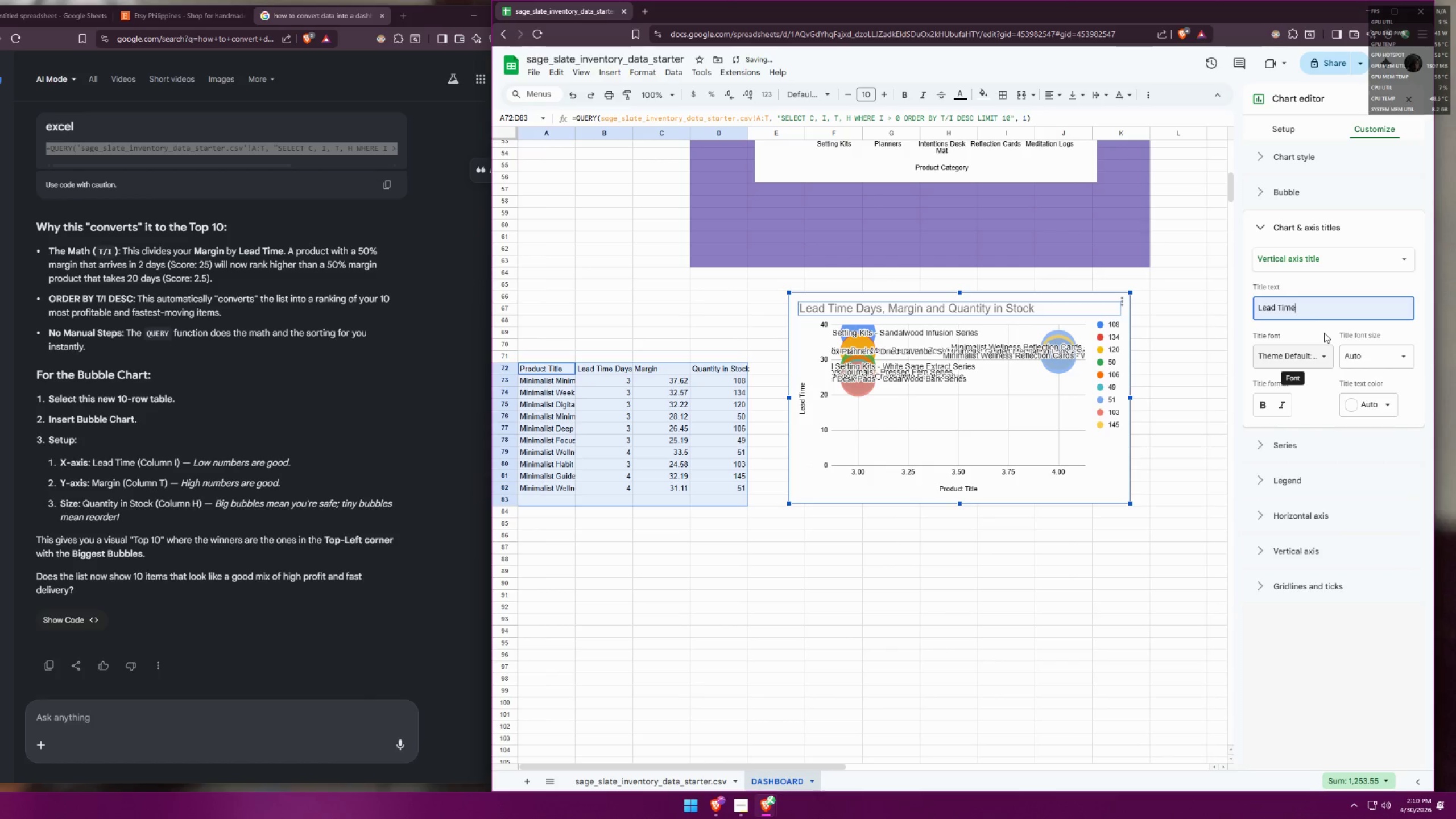 
key(Control+Z)
 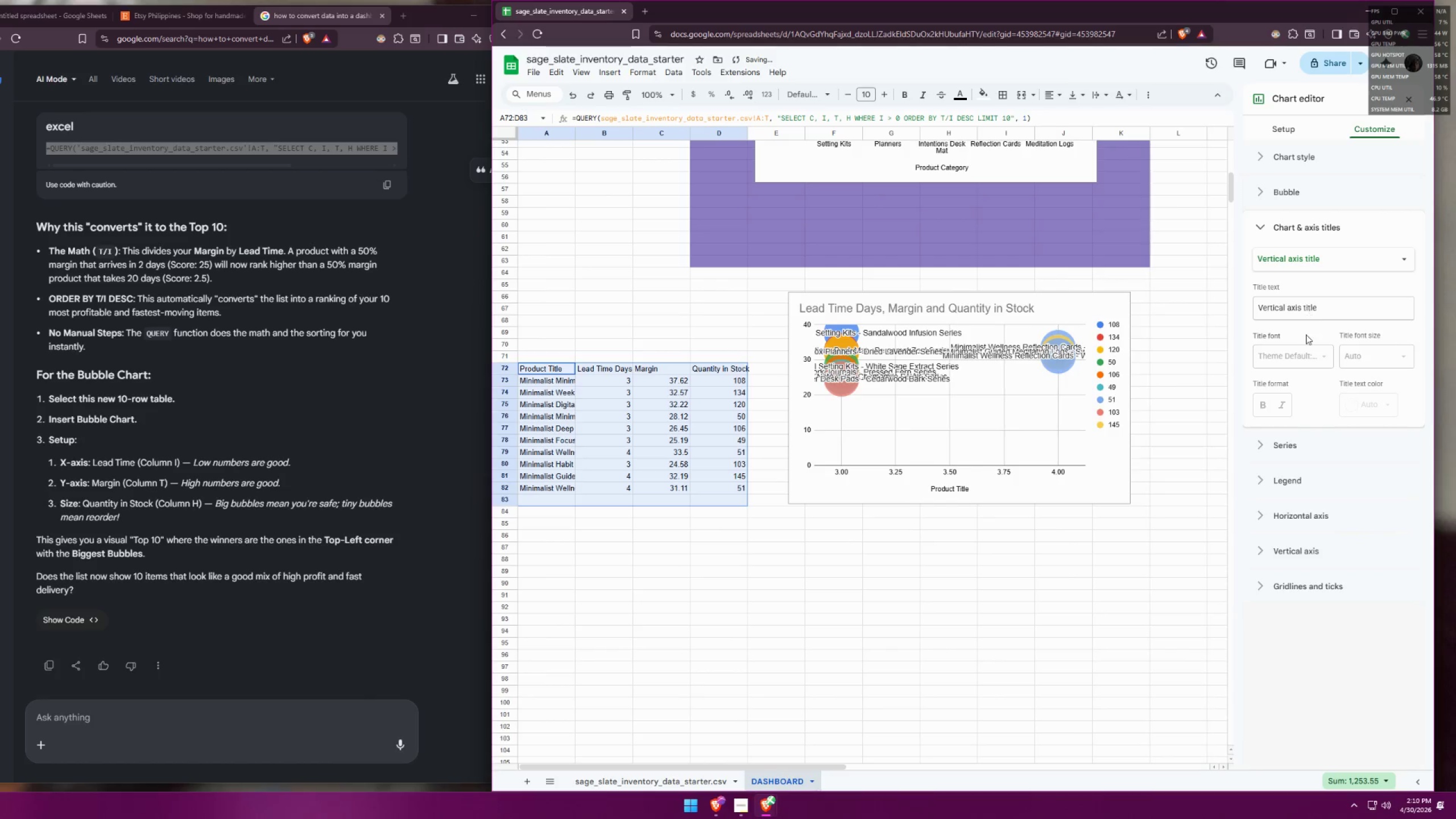 
left_click([1304, 351])
 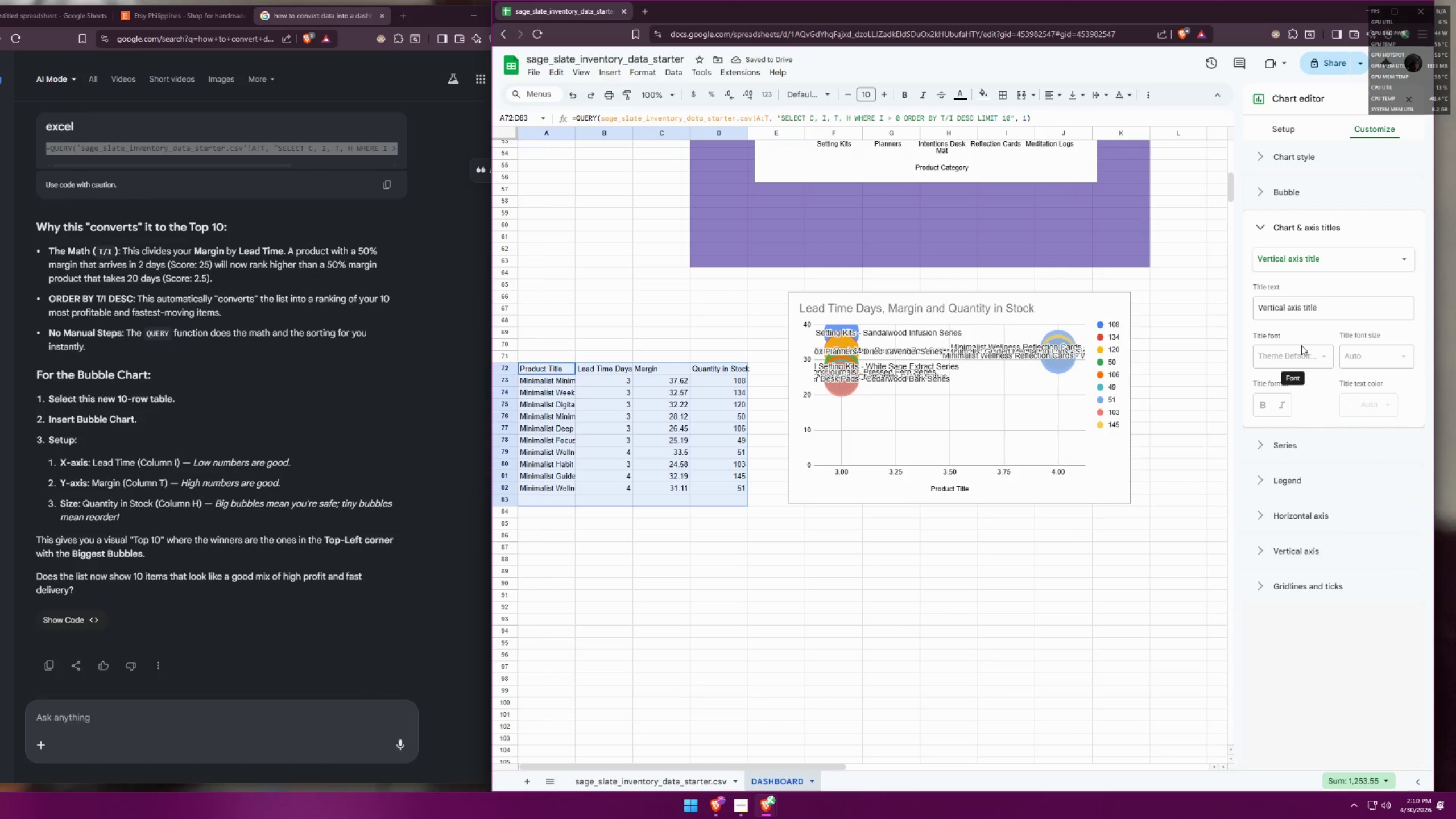 
key(Shift+N)
 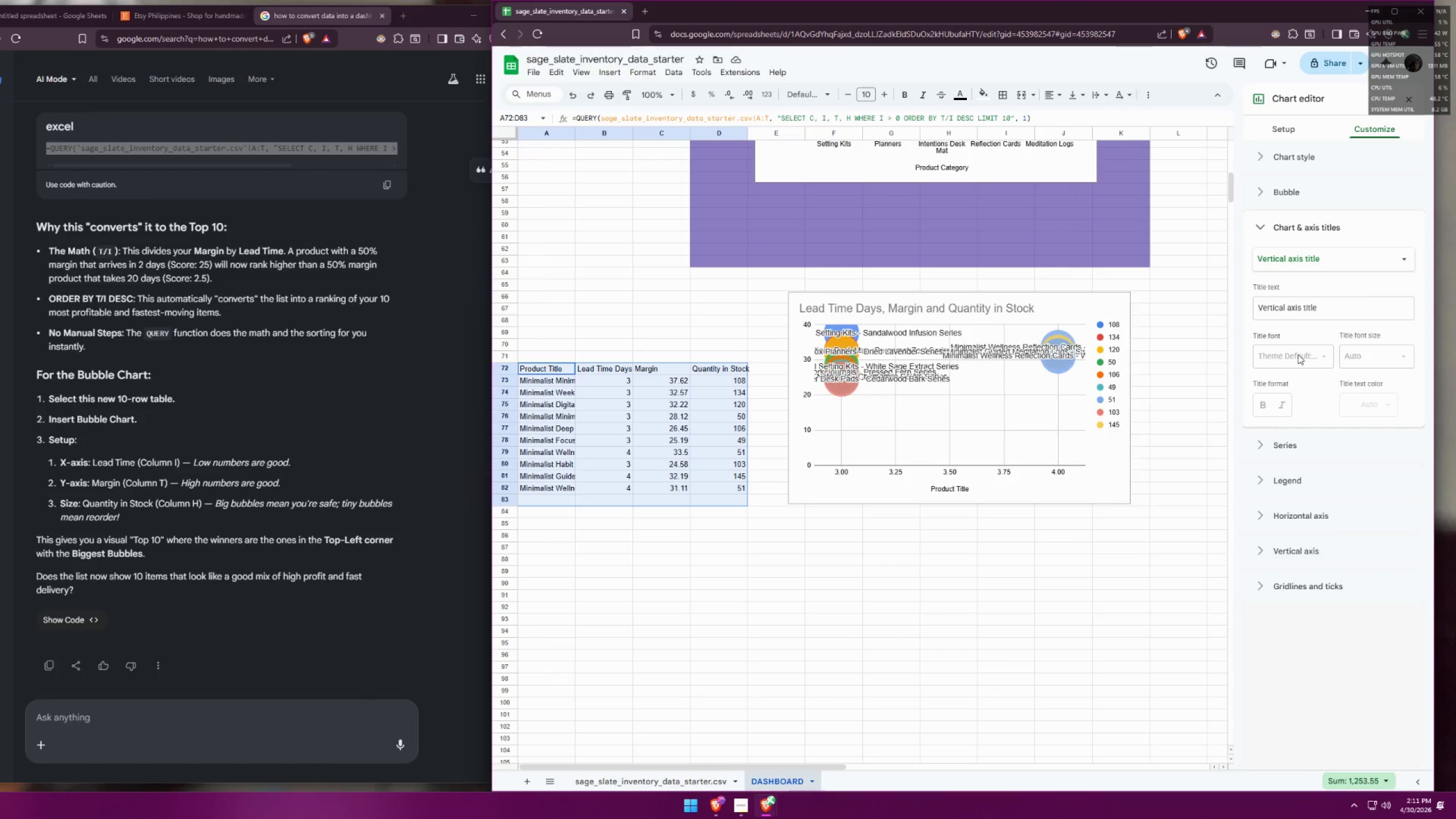 
left_click([1288, 356])
 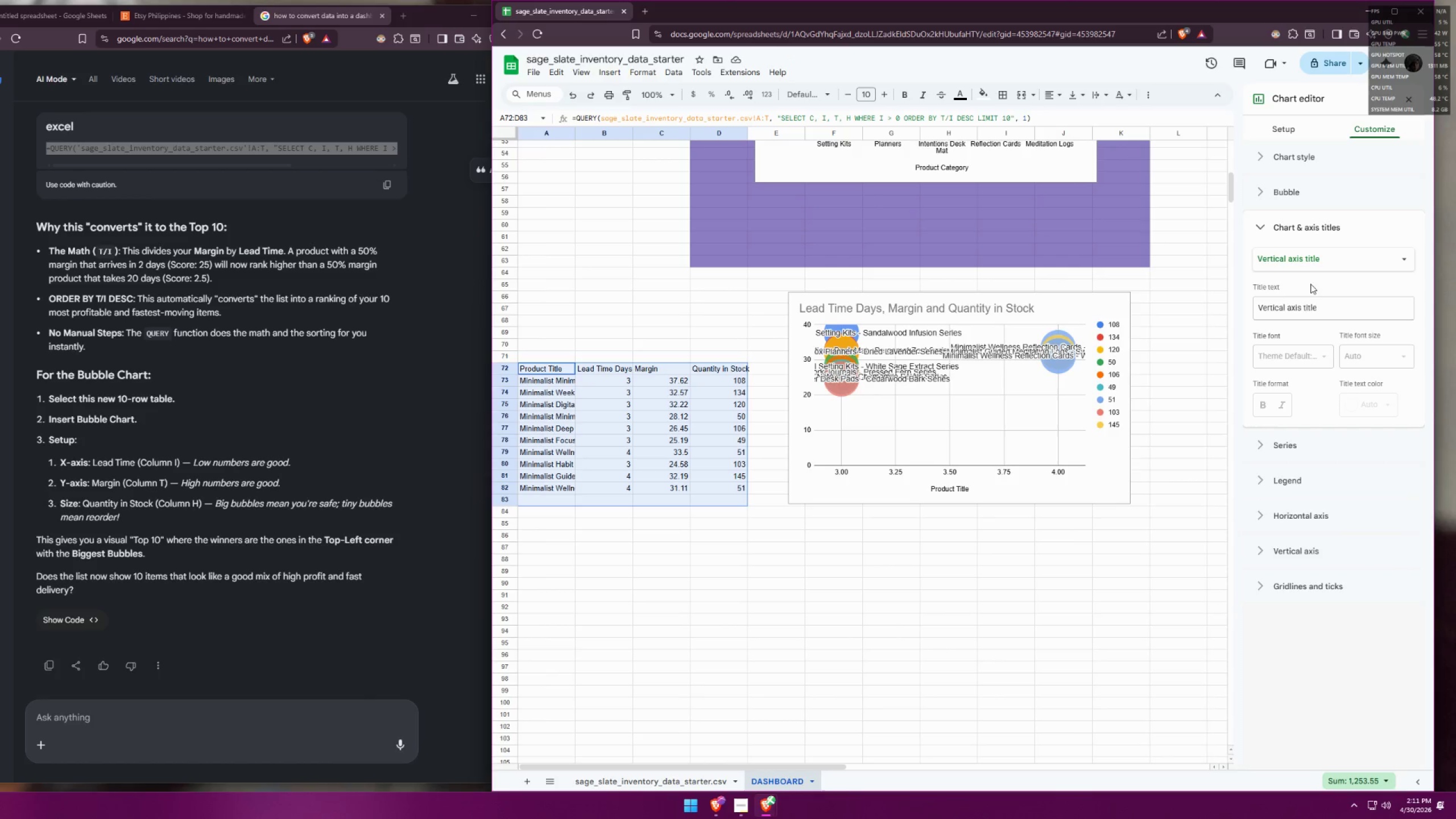 
left_click([1298, 305])
 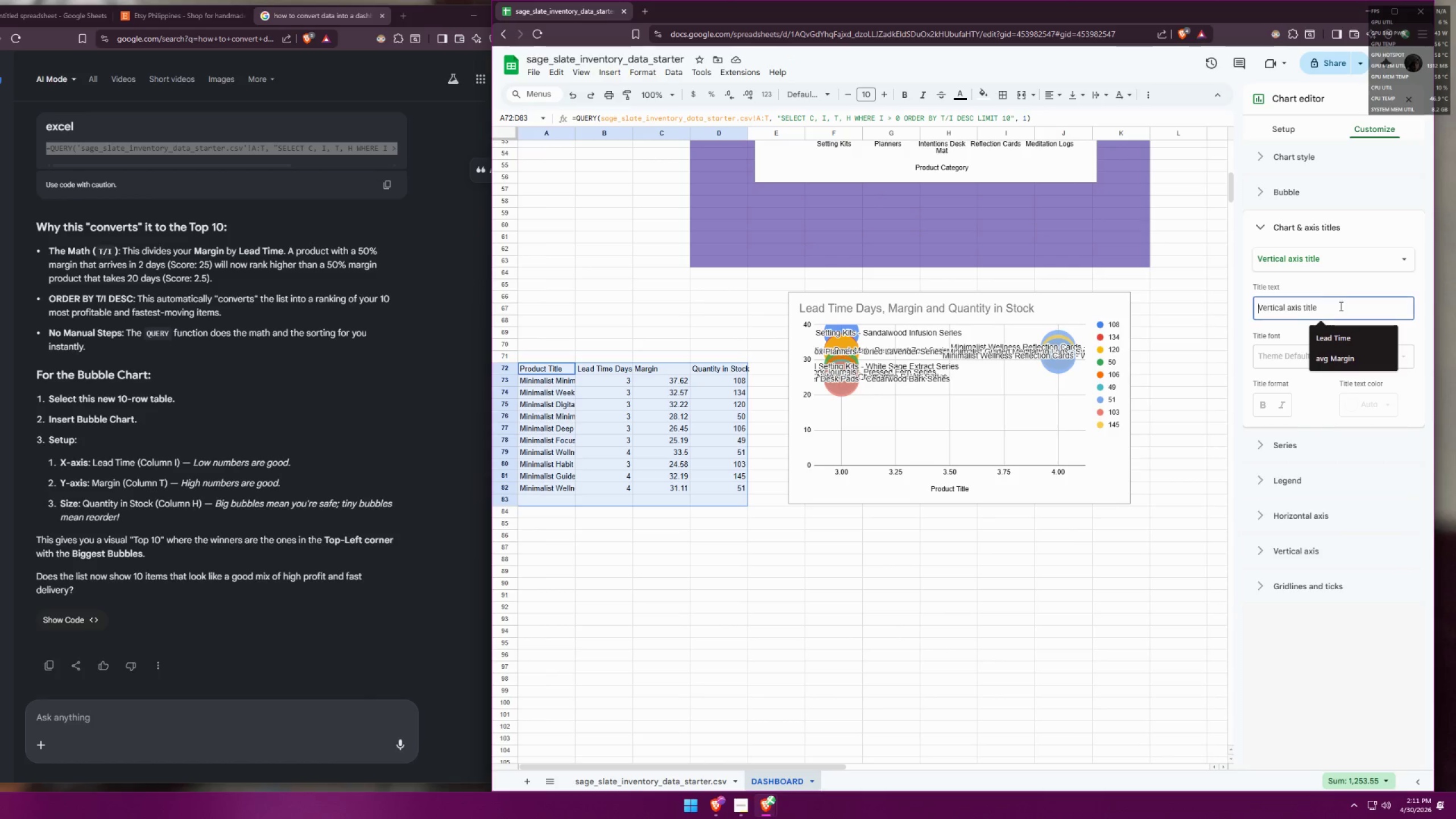 
left_click_drag(start_coordinate=[1343, 305], to_coordinate=[1141, 299])
 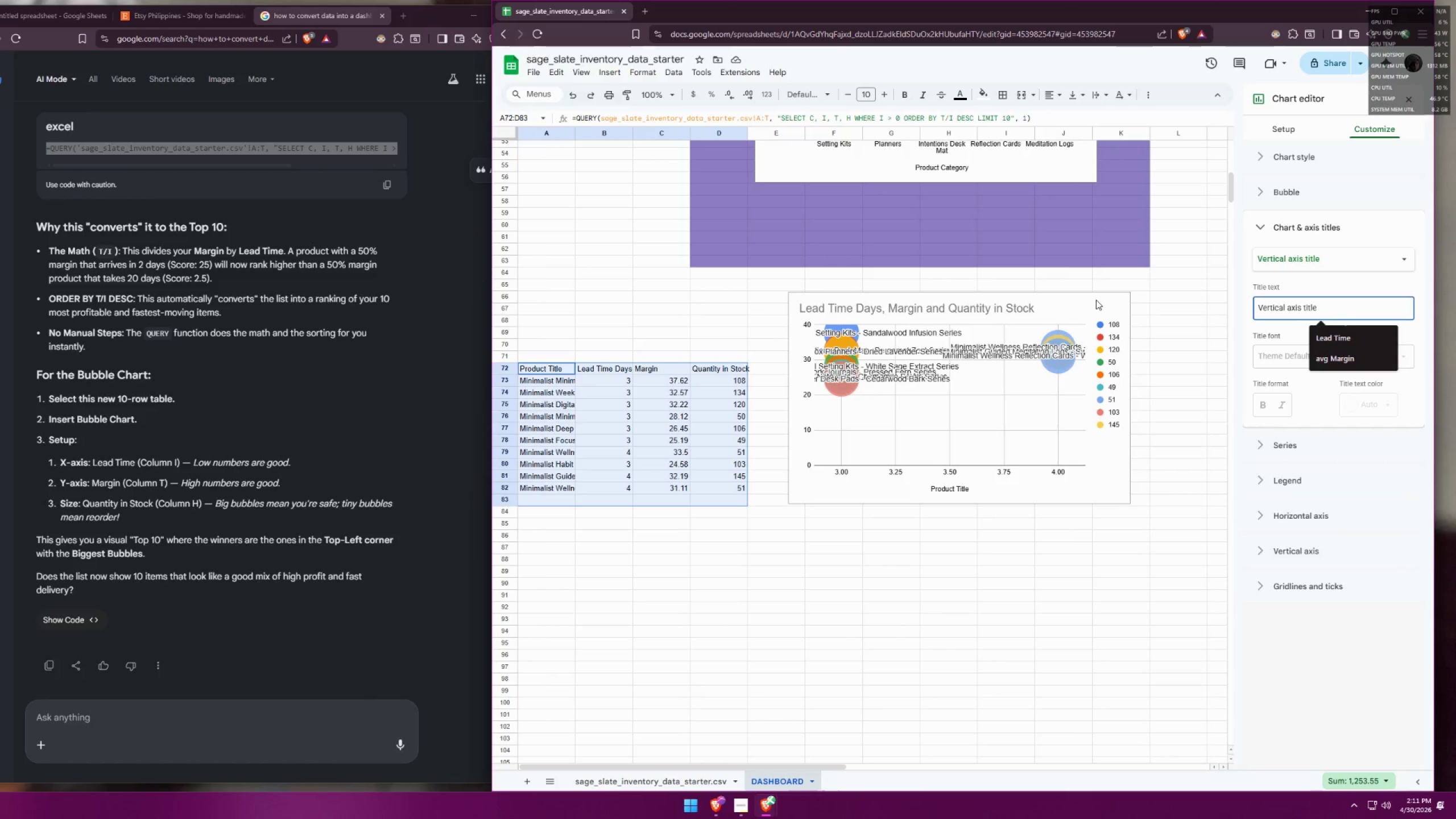 
type(Margin Tune)
 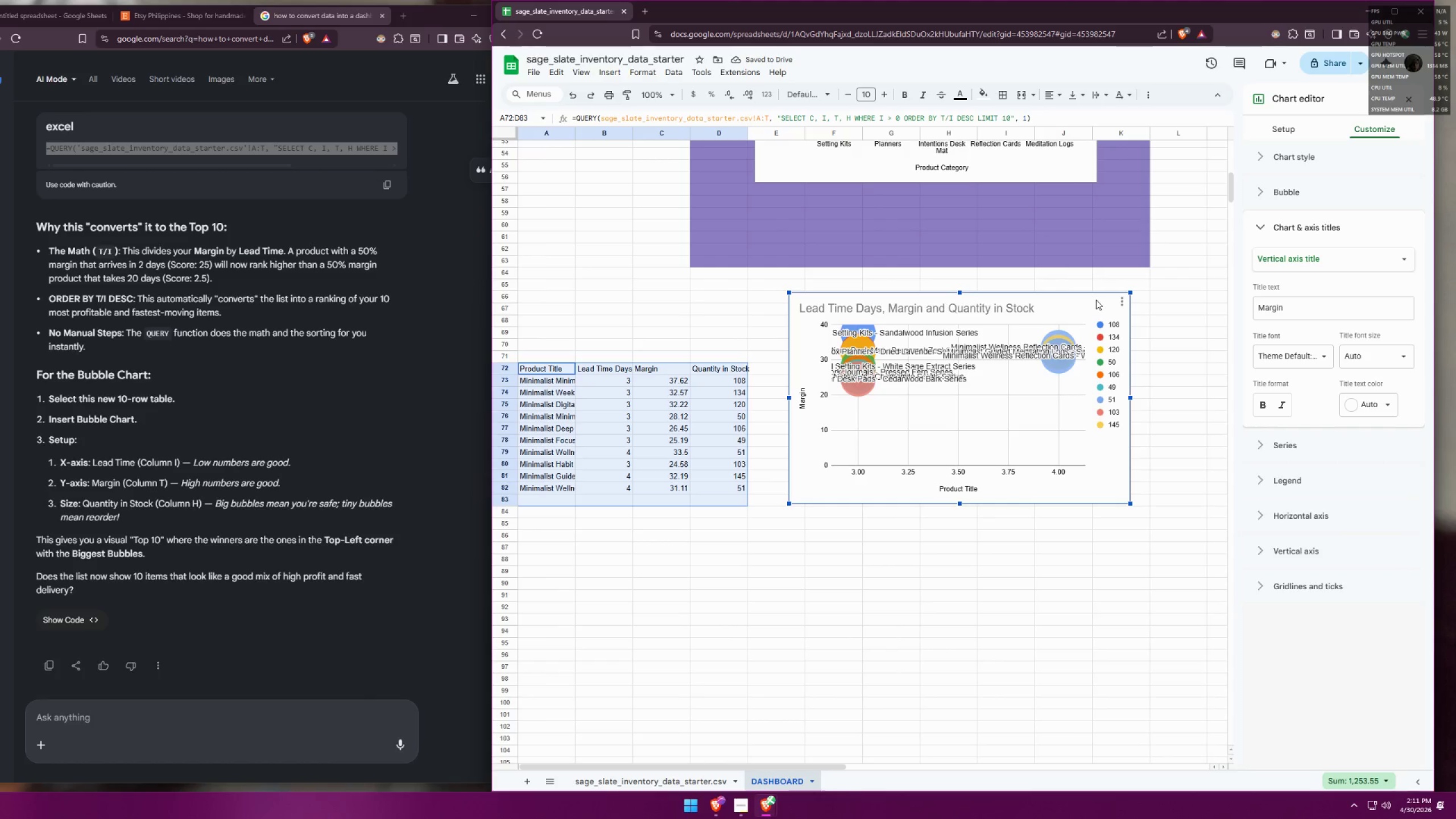 
left_click([825, 399])
 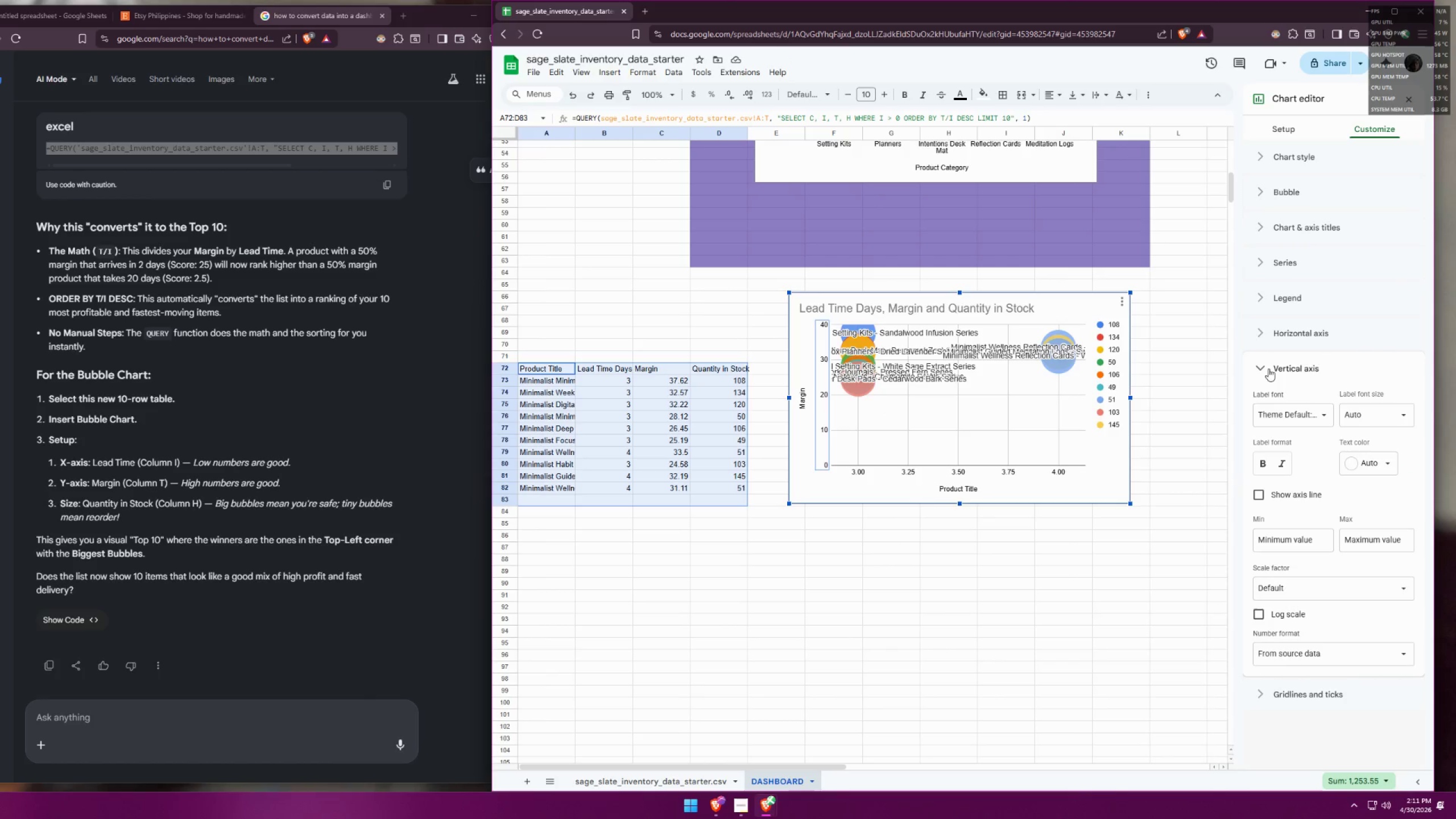 
wait(5.11)
 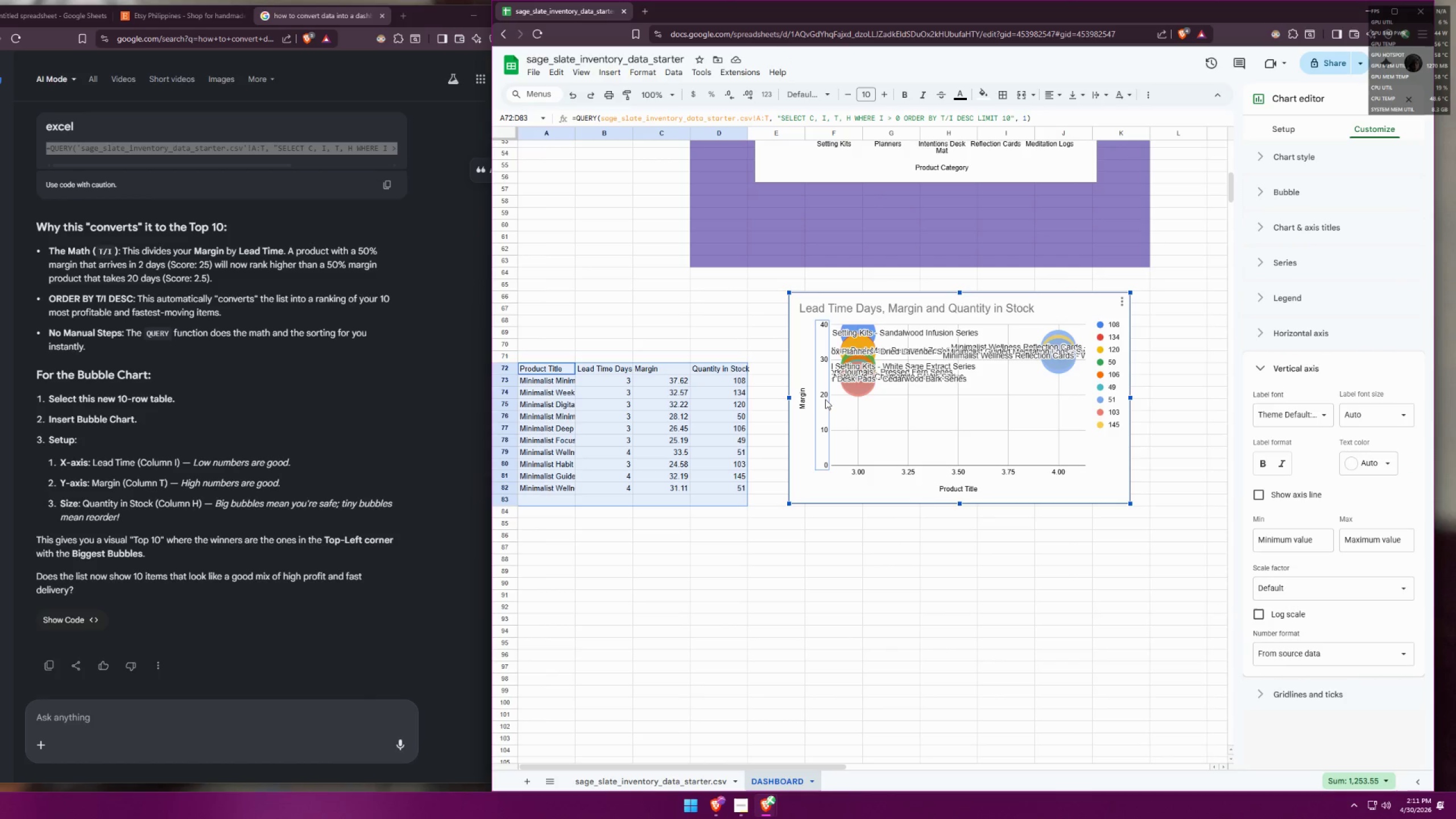 
left_click([1290, 415])
 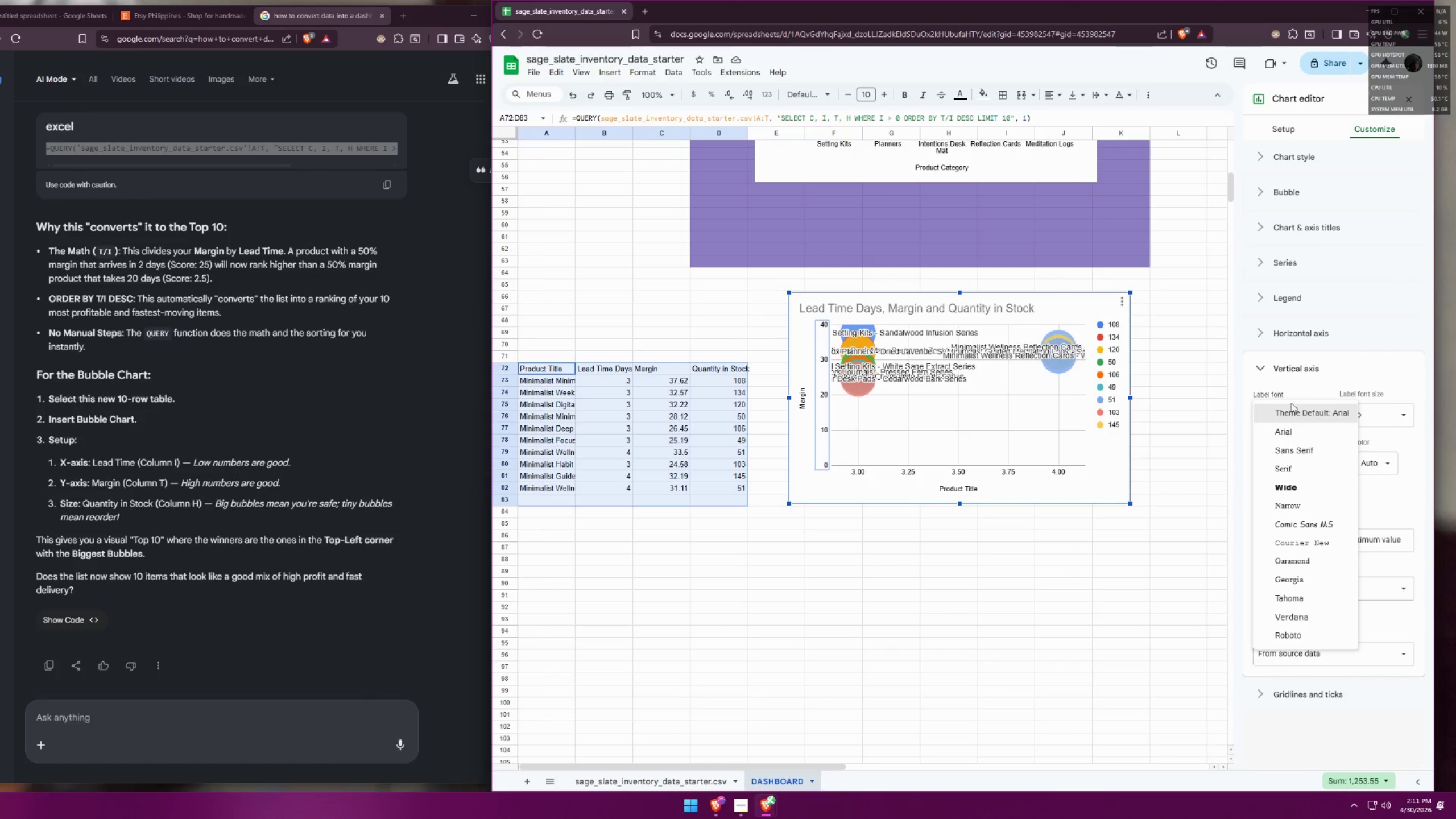 
left_click([1309, 379])
 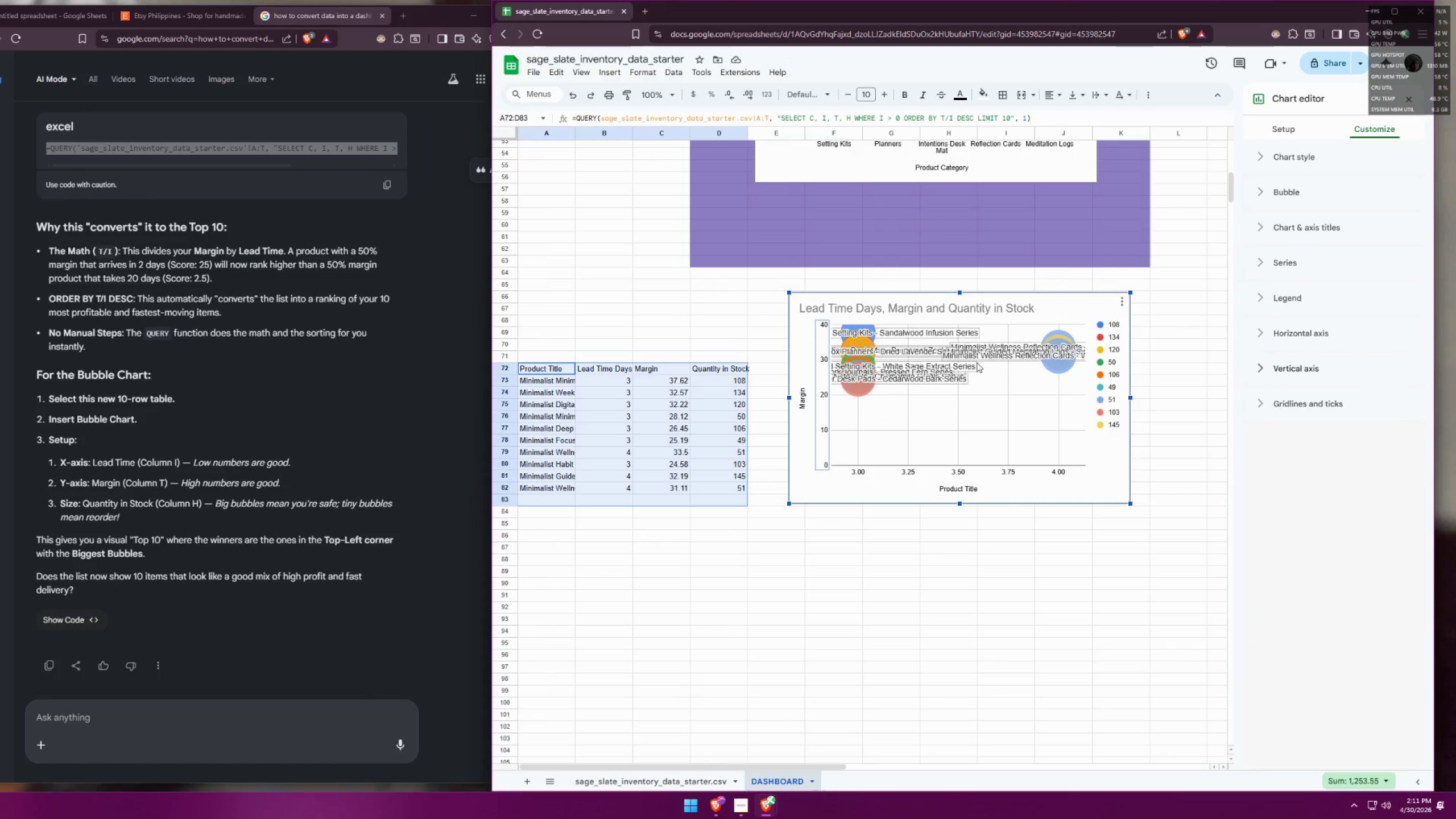 
left_click([805, 388])
 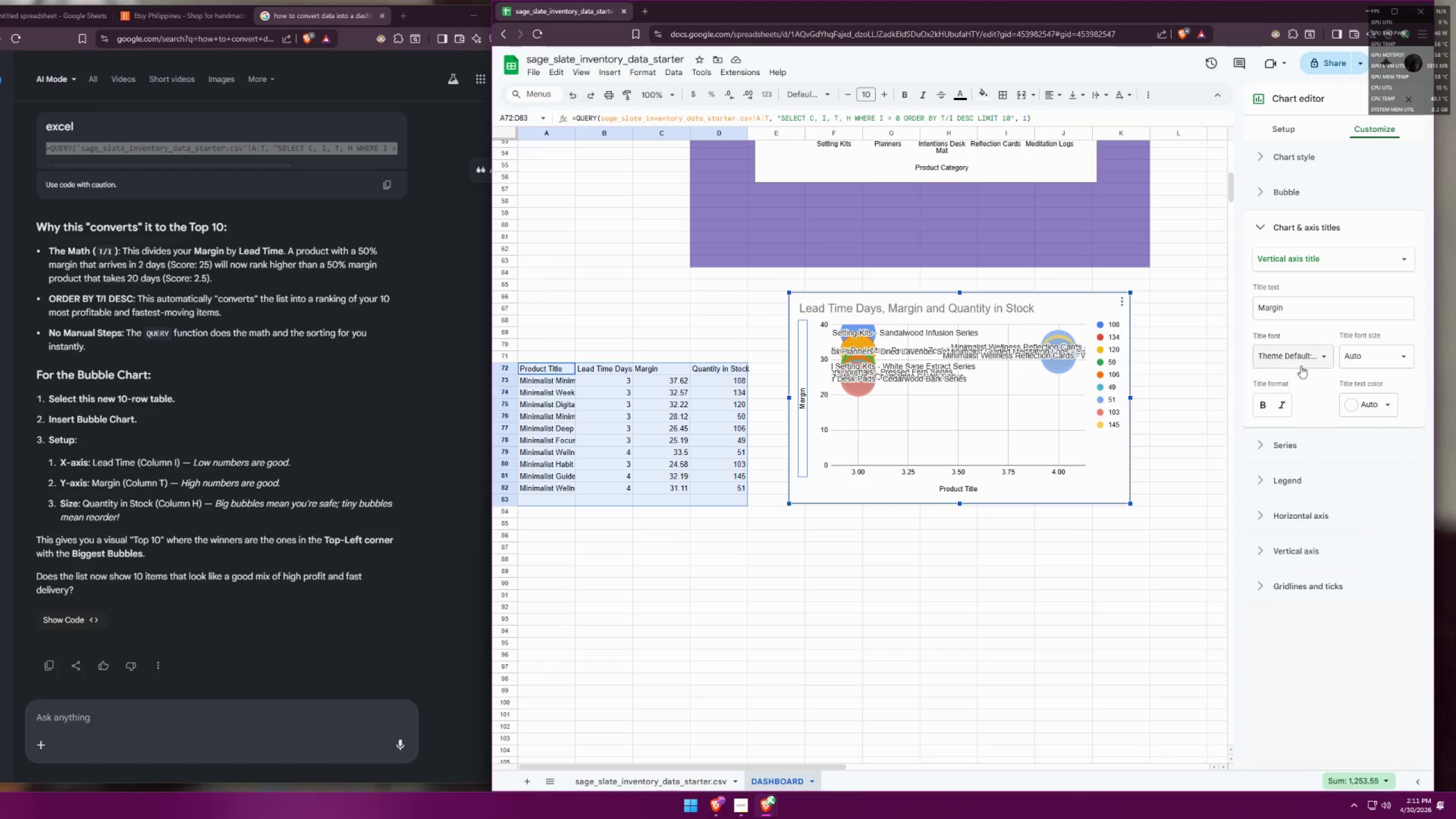 
left_click([1308, 317])
 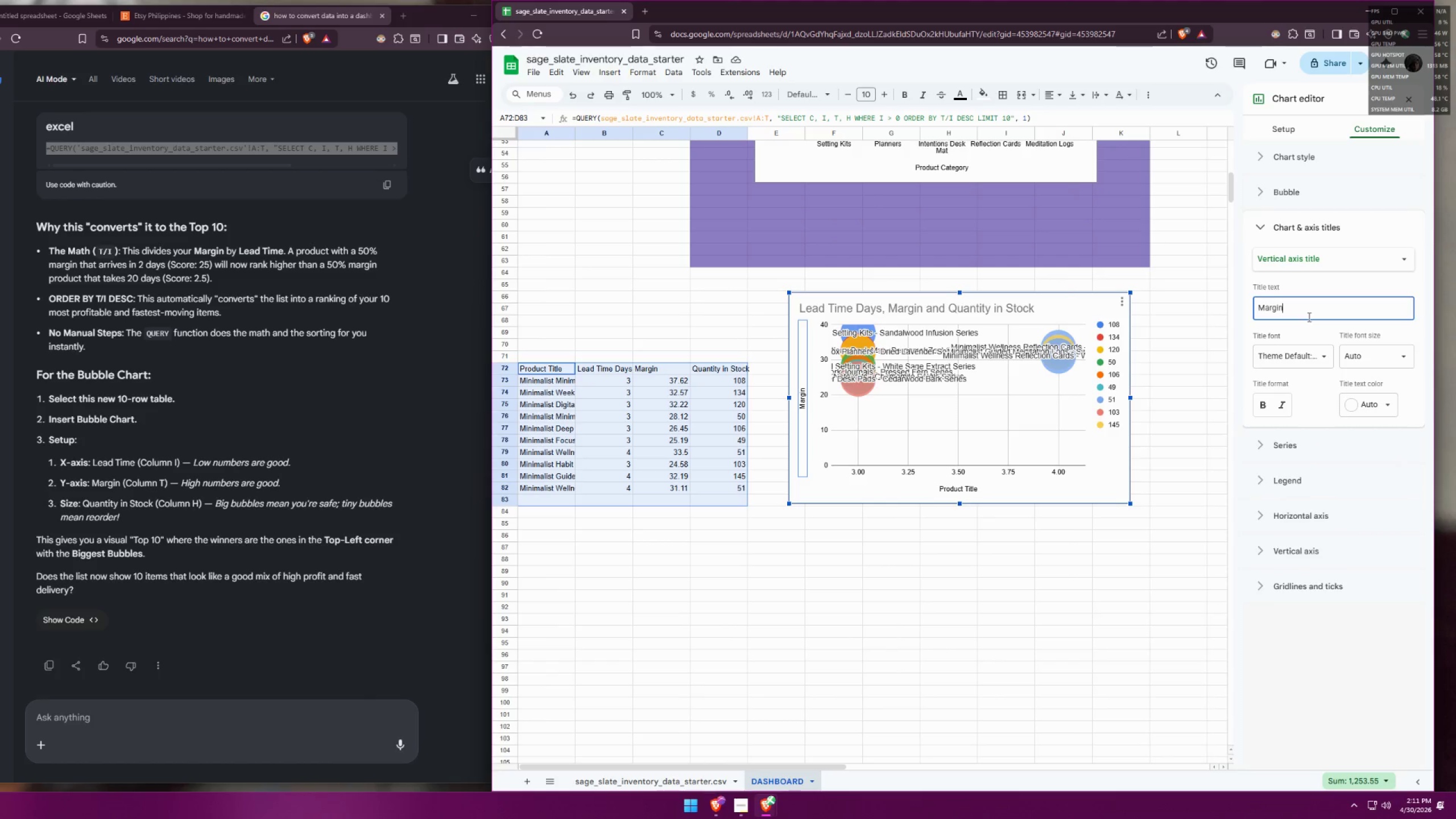 
type( Time)
 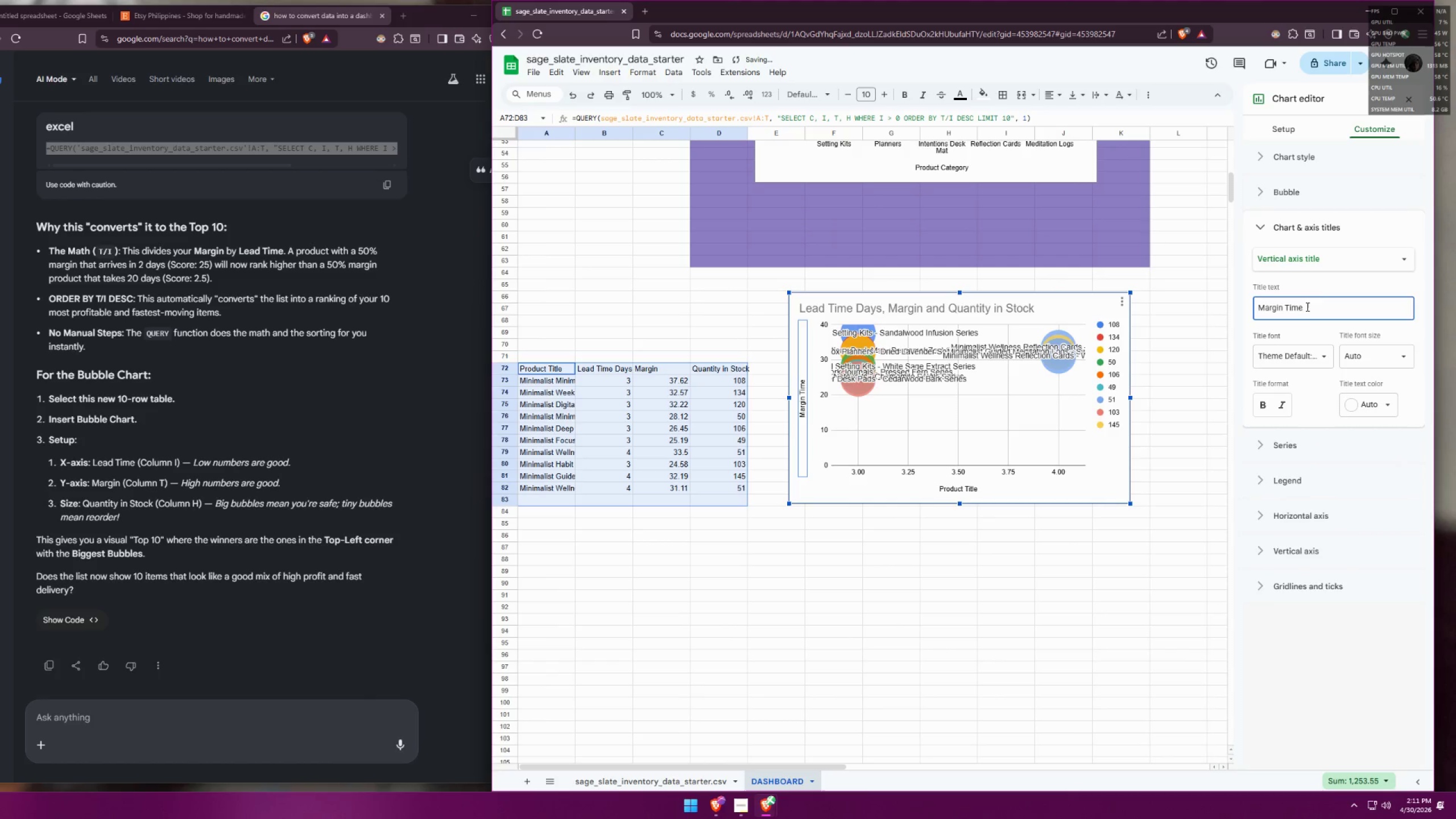 
left_click([1340, 267])
 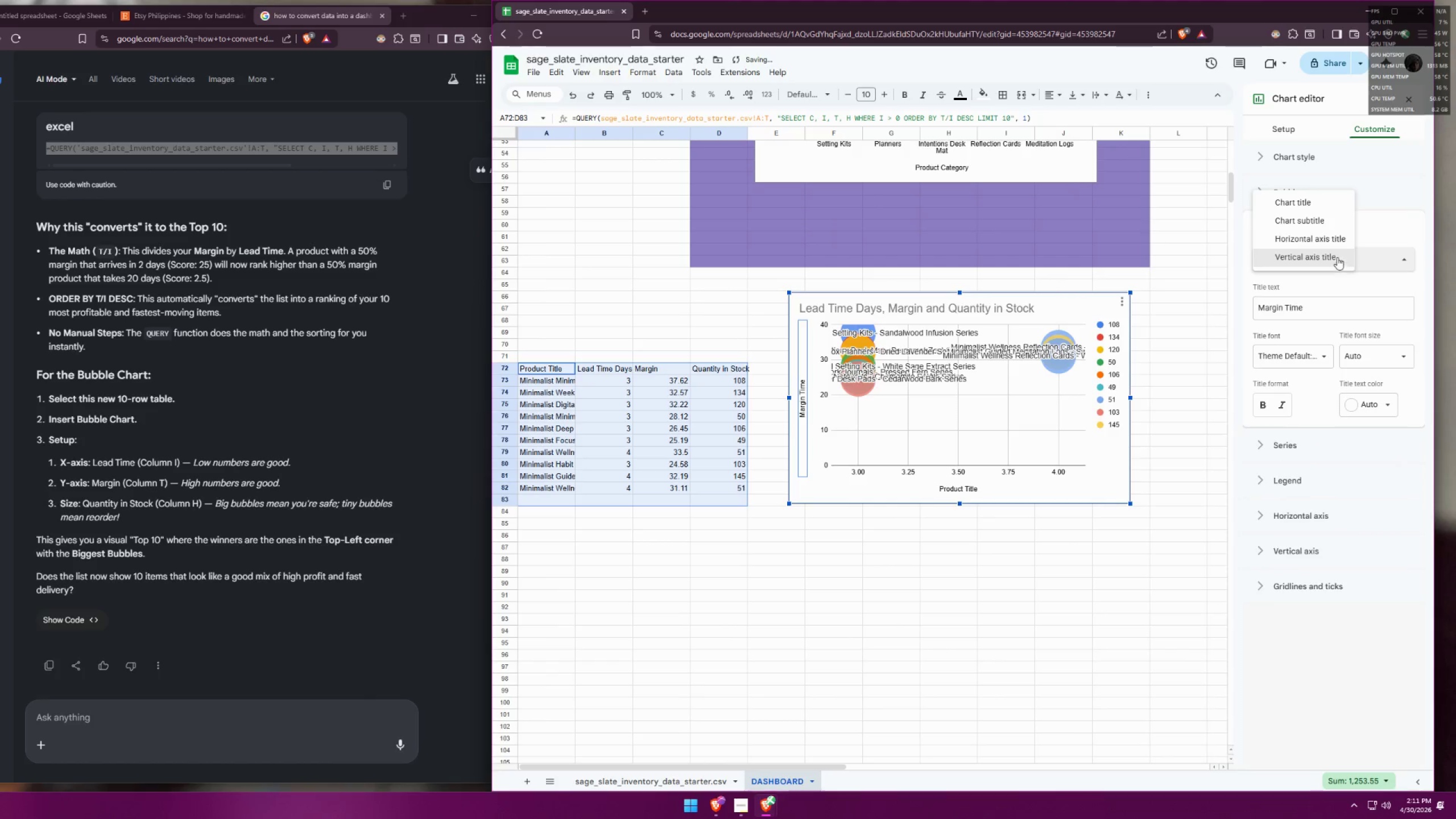 
left_click([1338, 241])
 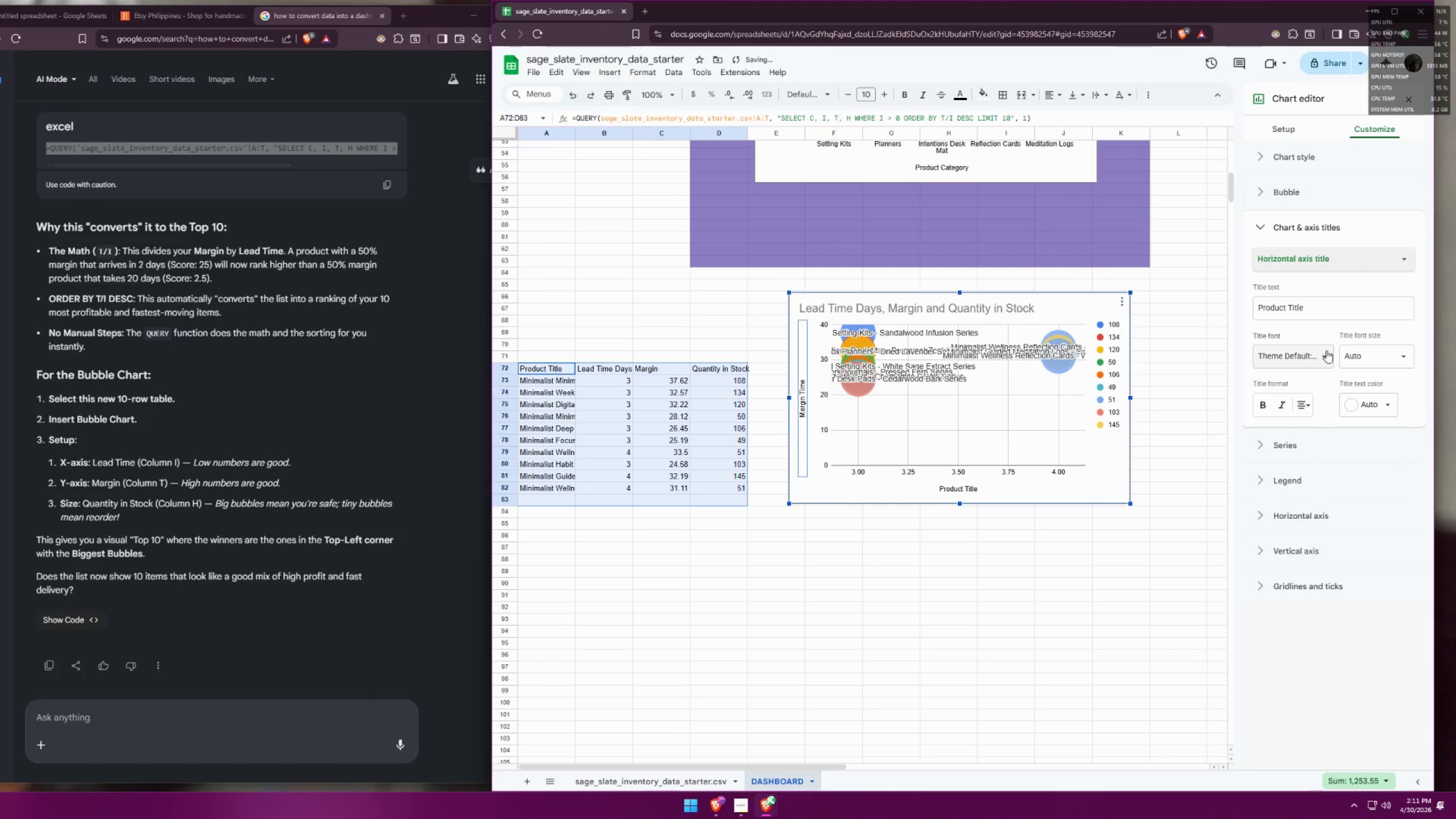 
left_click_drag(start_coordinate=[1324, 307], to_coordinate=[1213, 301])
 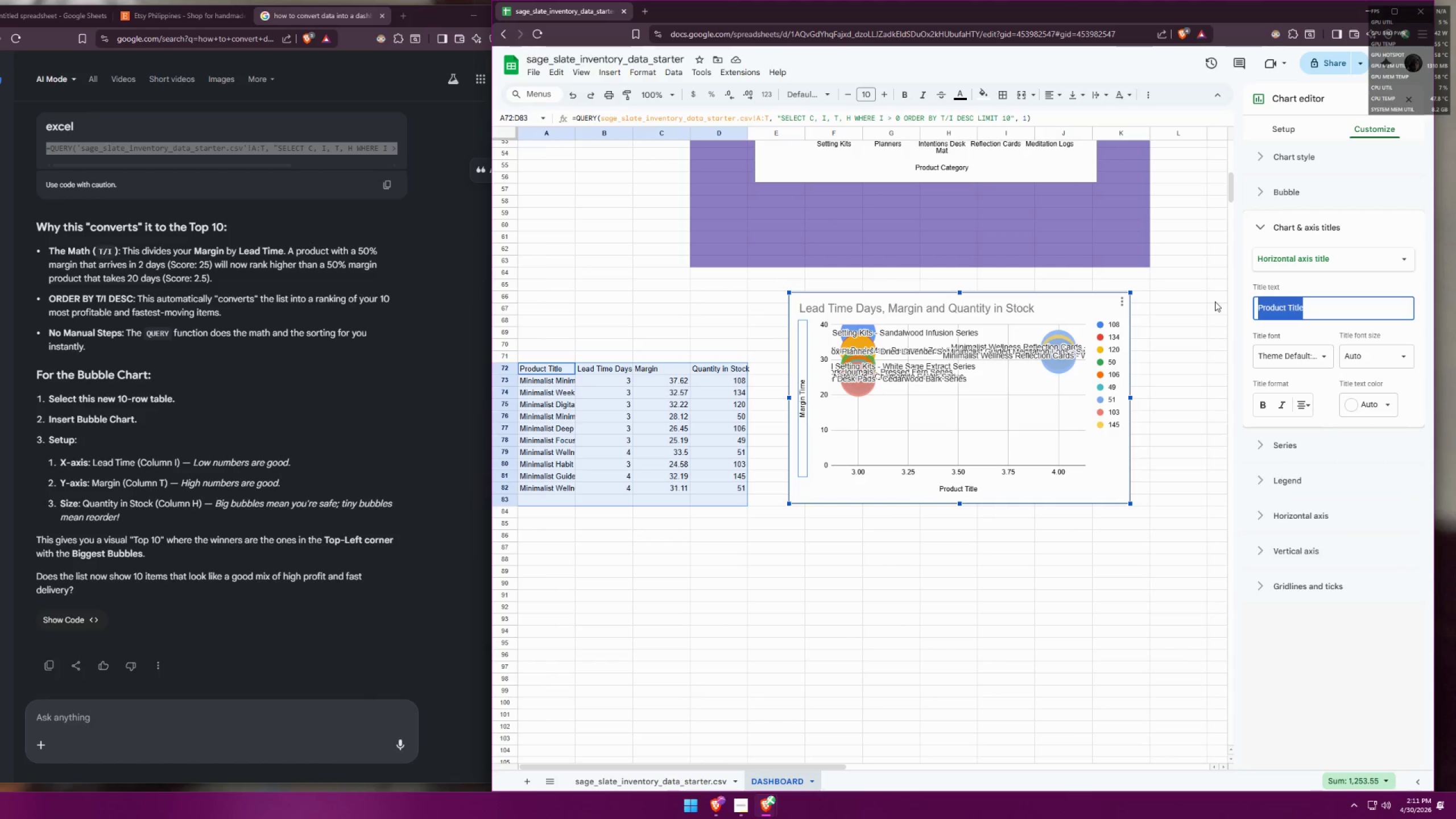 
wait(5.81)
 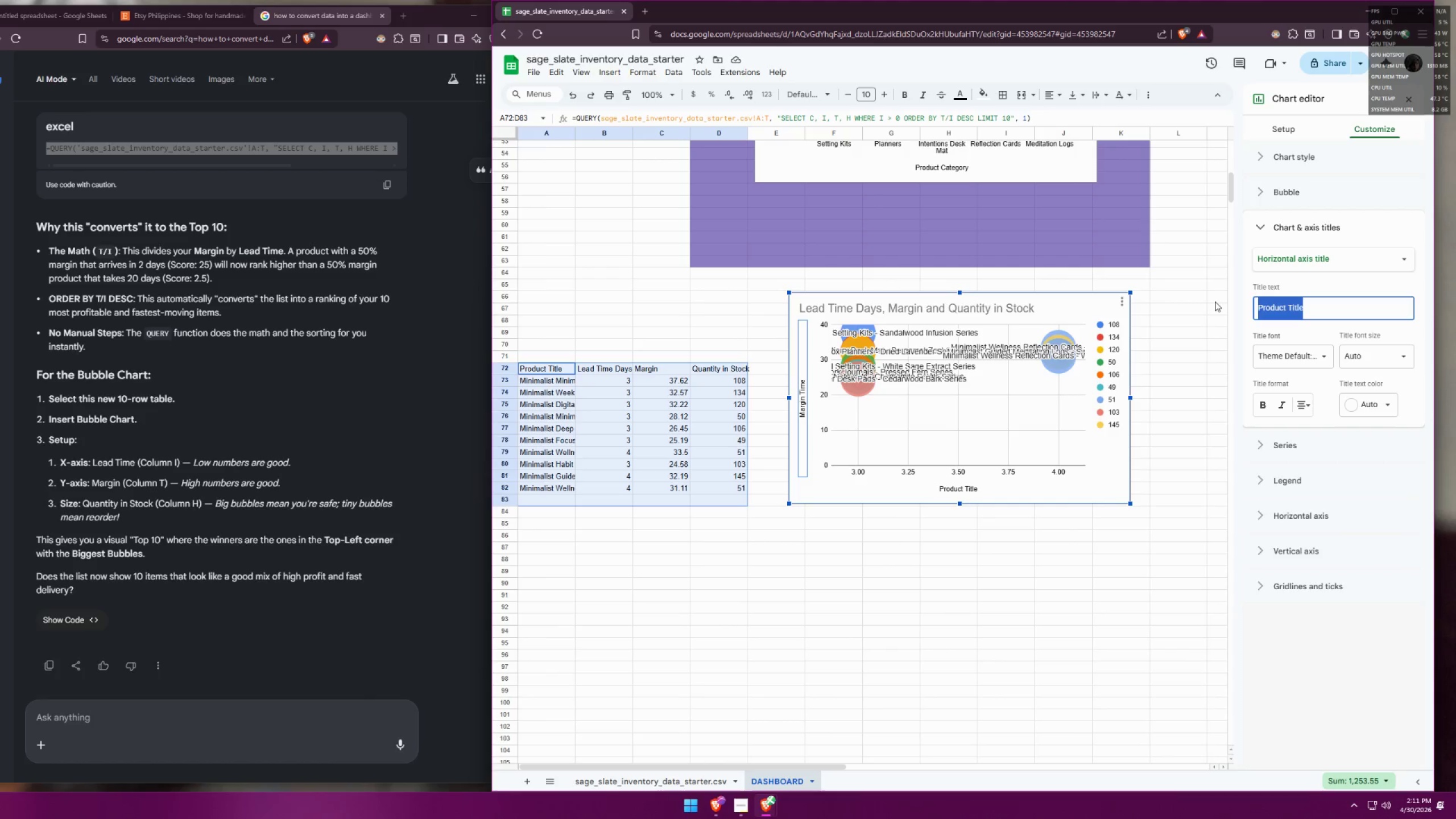 
hold_key(key=ShiftLeft, duration=1.53)
 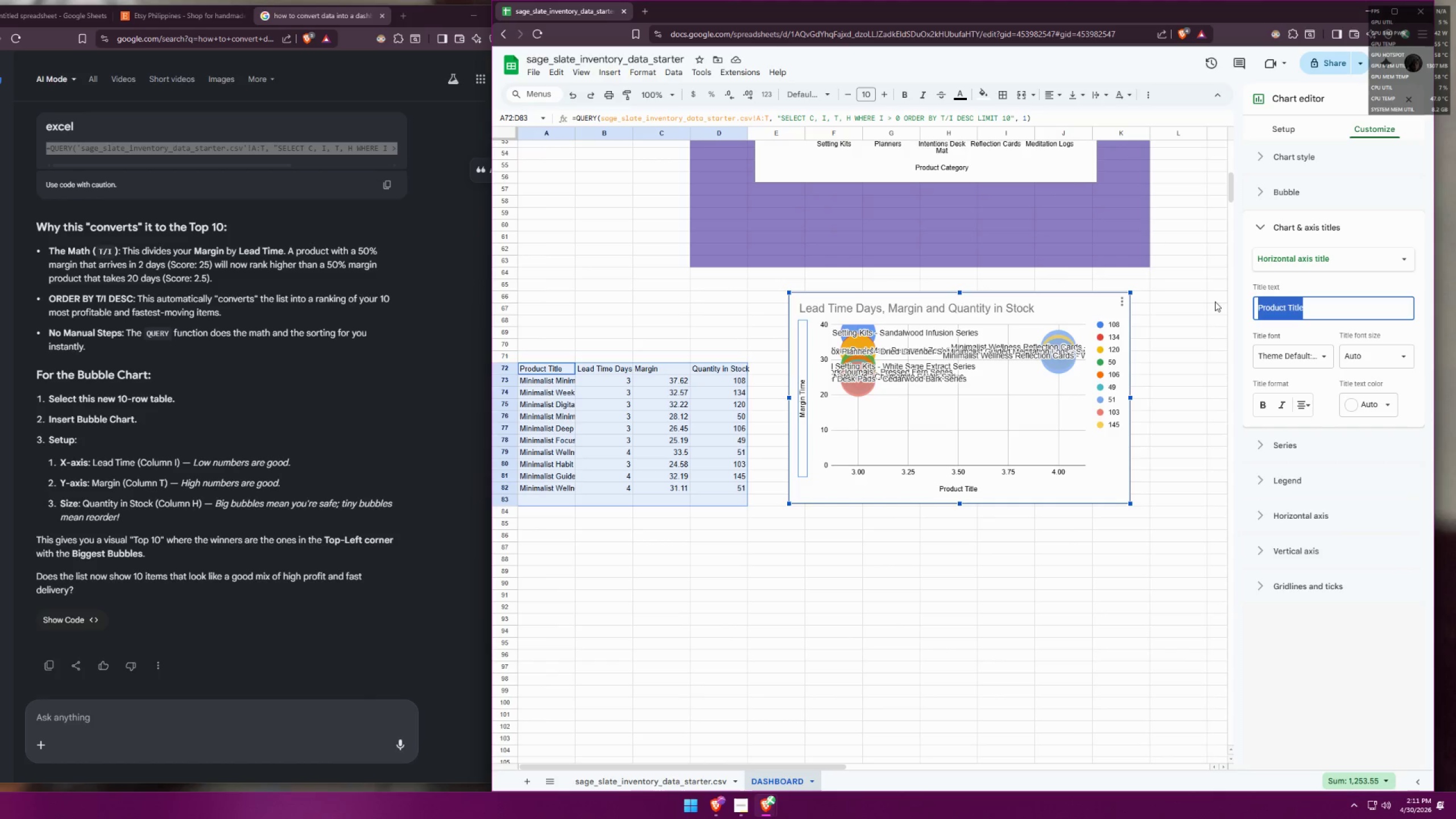 
hold_key(key=ShiftLeft, duration=1.5)
 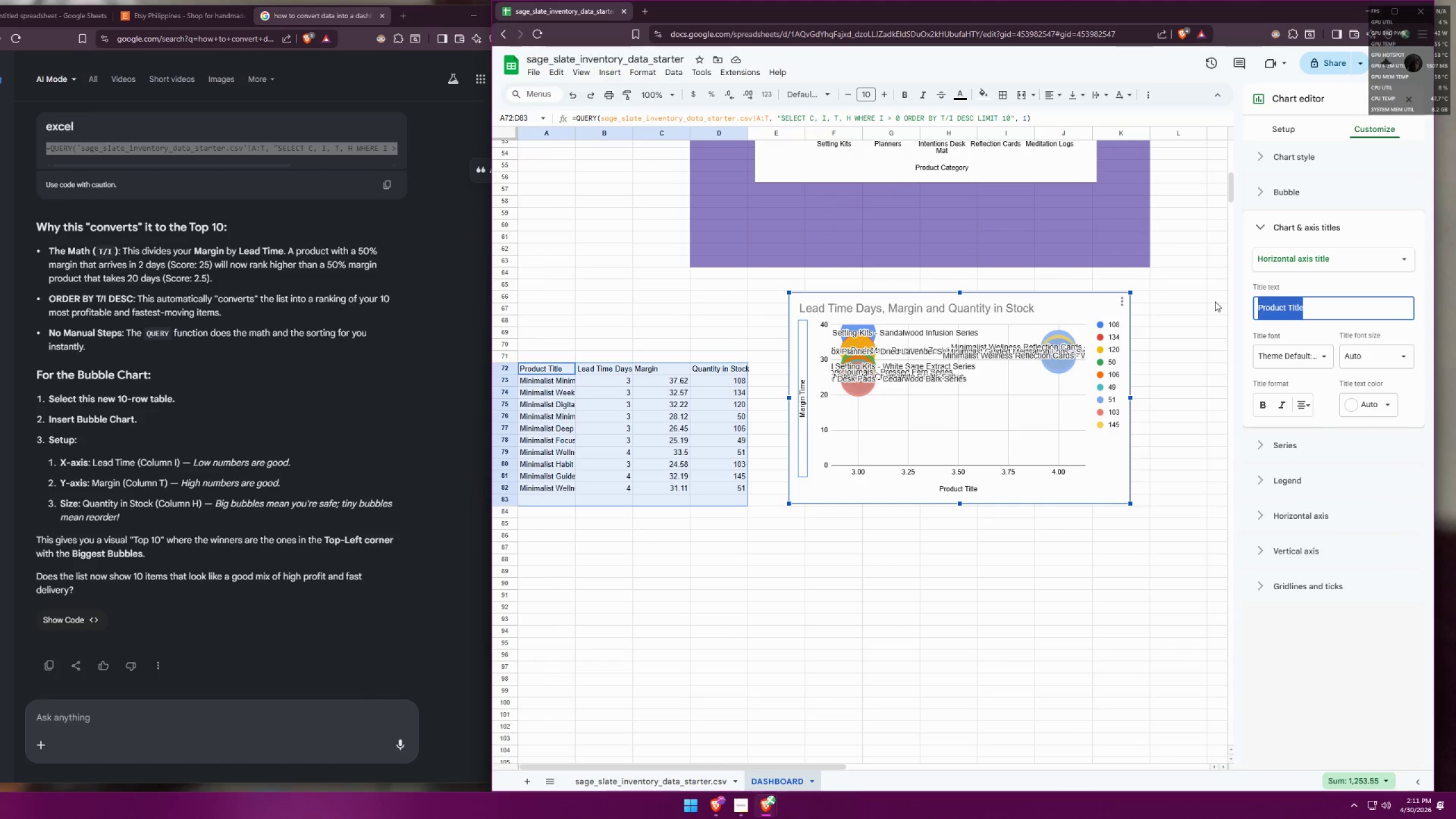 
hold_key(key=ShiftLeft, duration=0.97)
 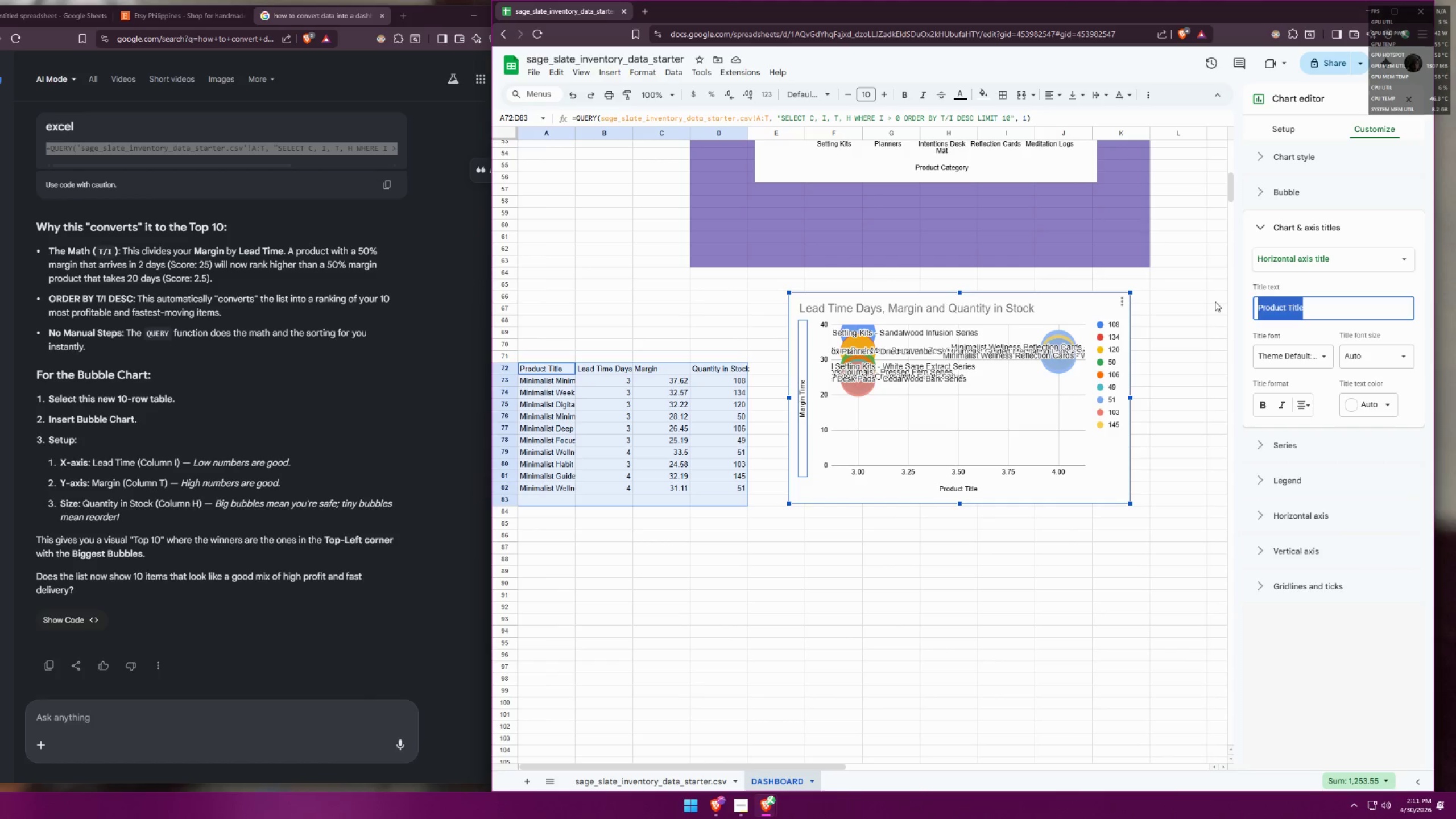 
wait(8.97)
 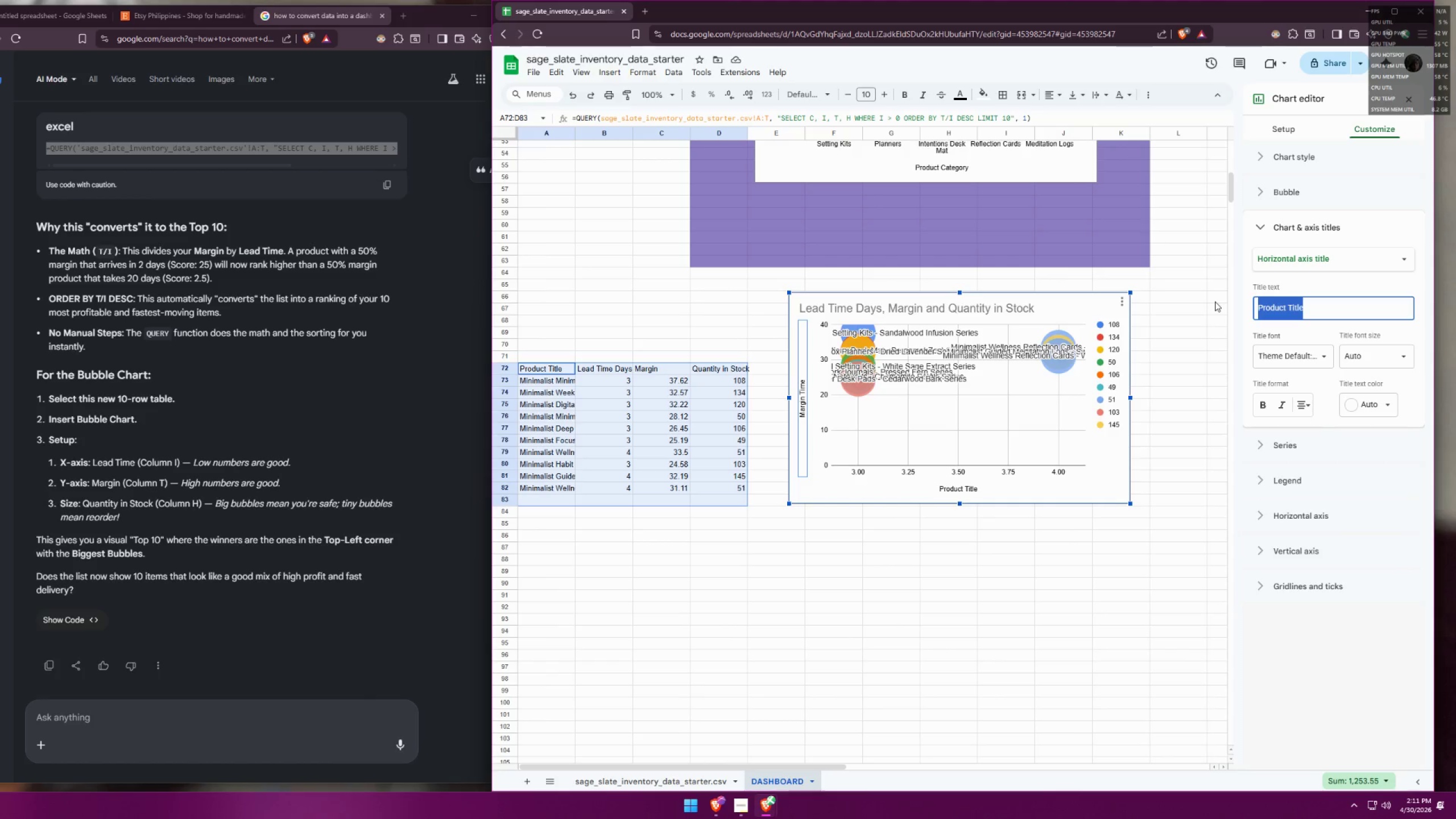 
type(Lead Time)
 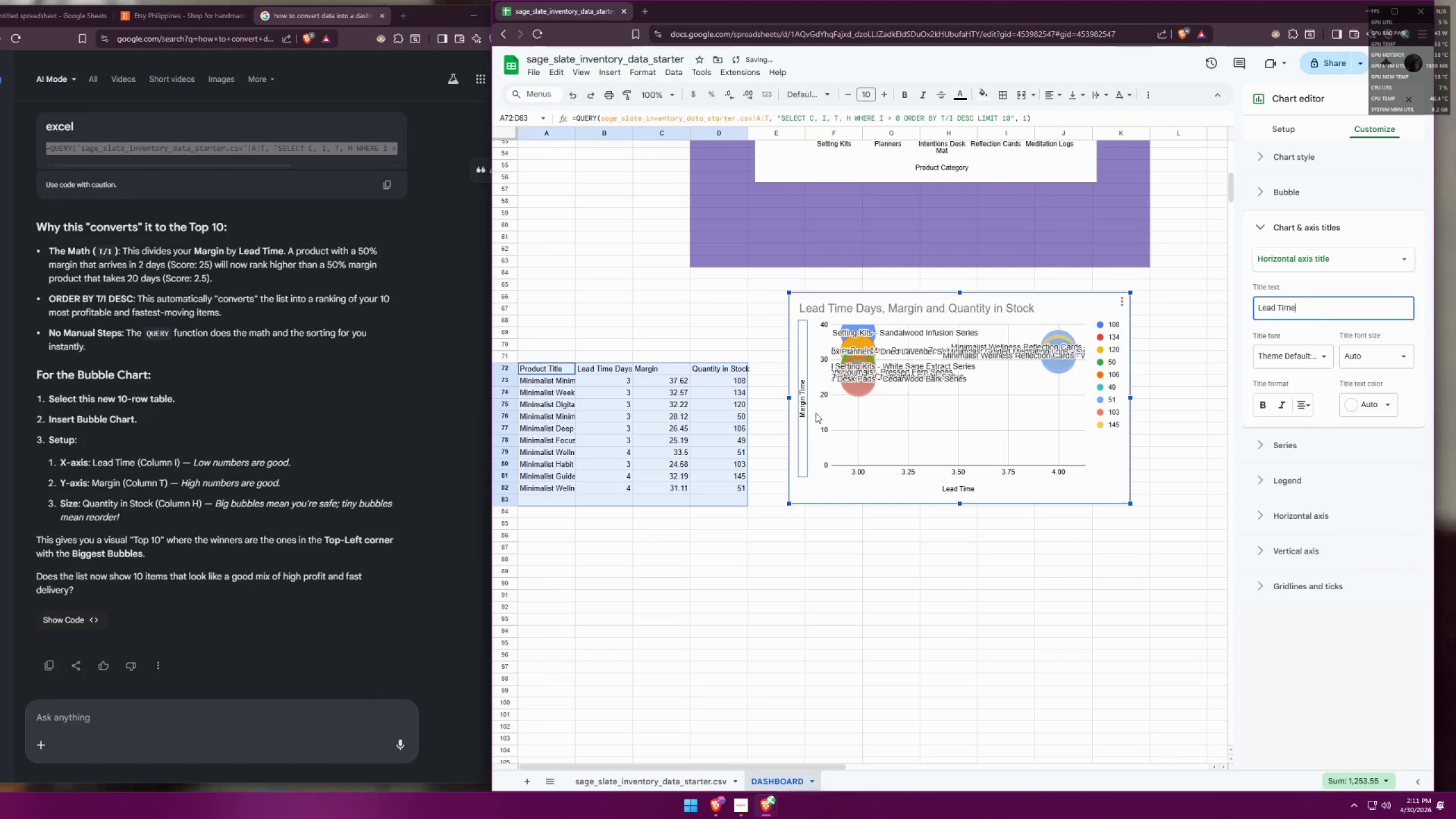 
double_click([801, 412])
 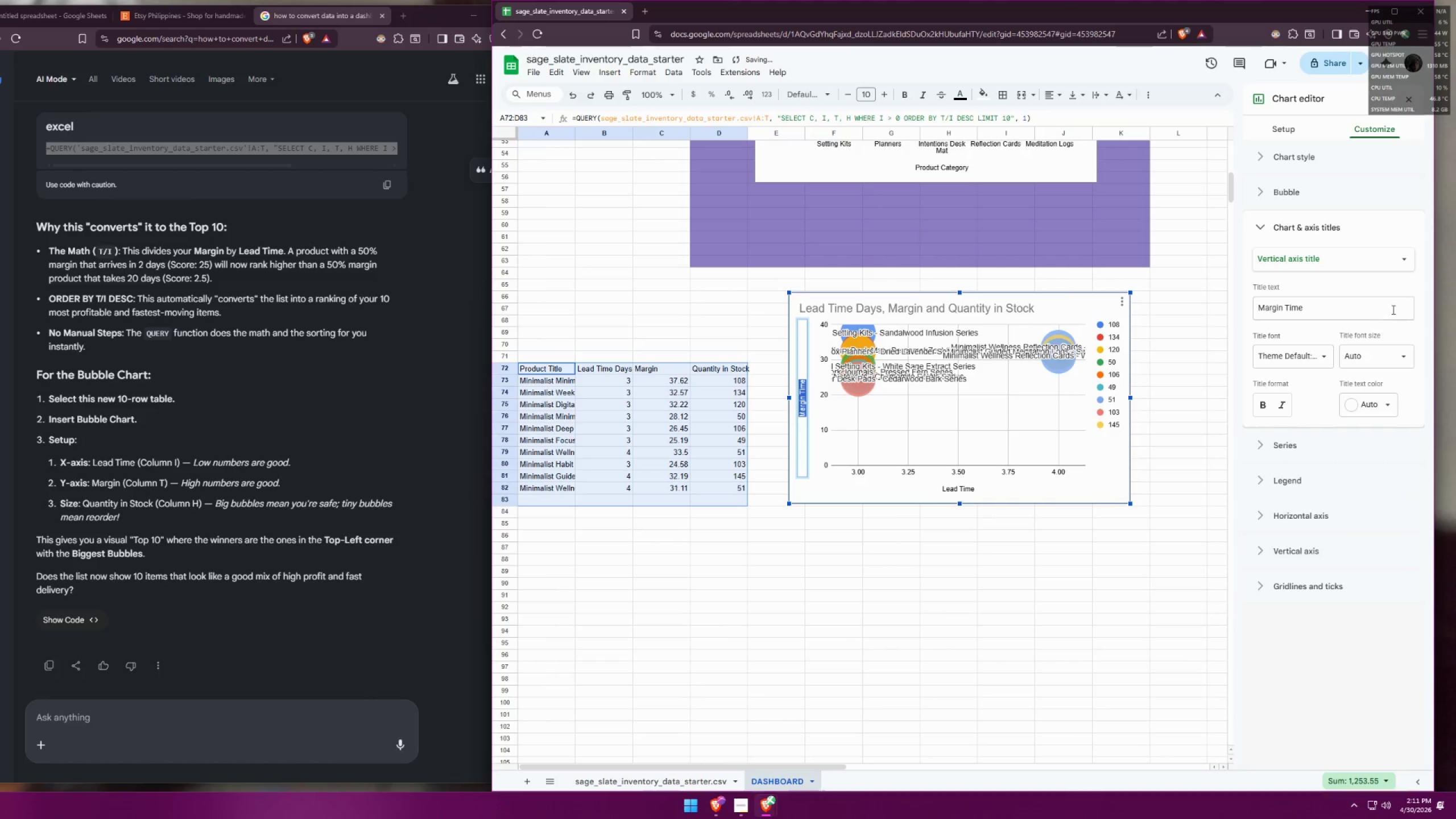 
left_click([1401, 303])
 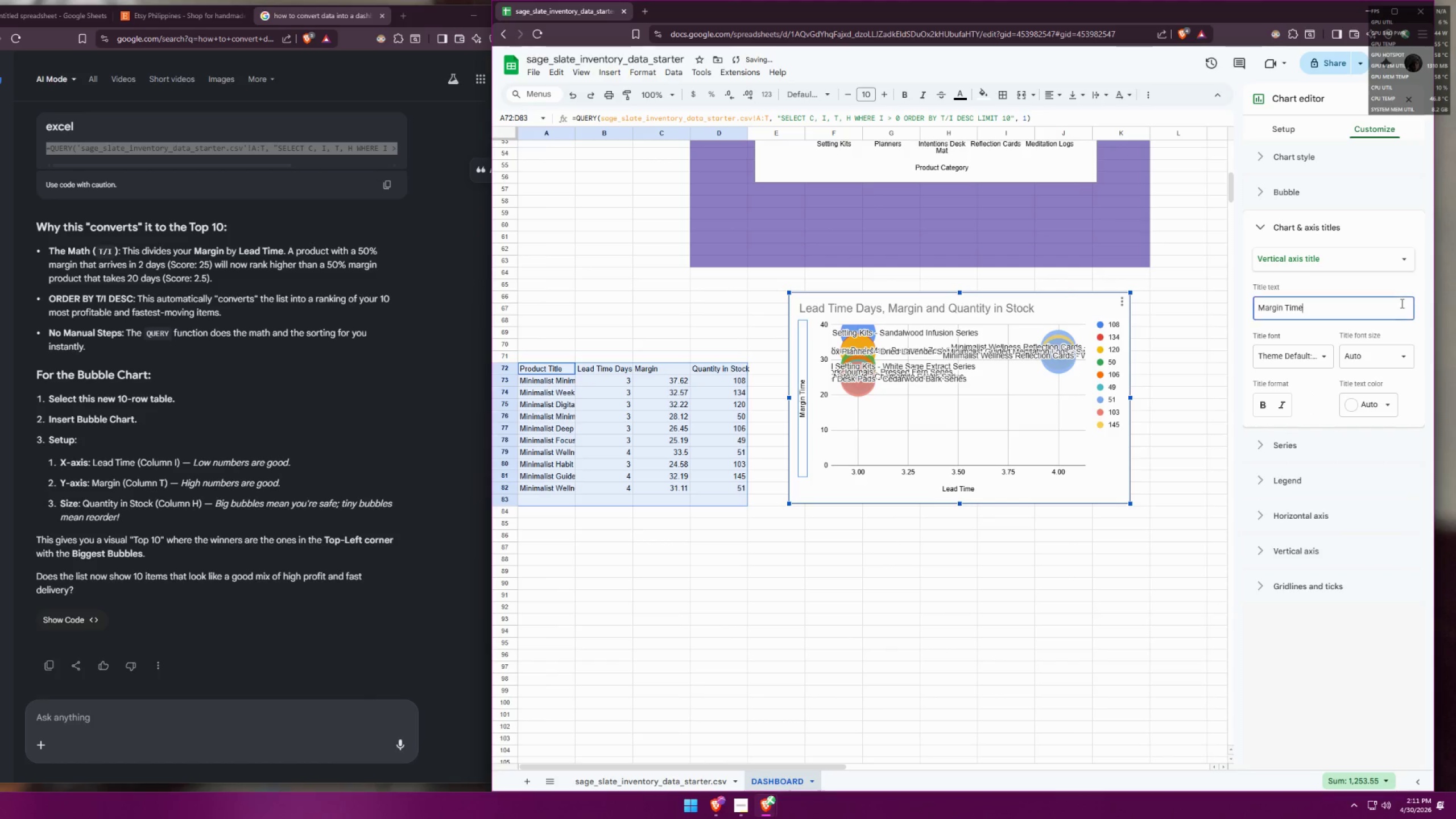 
left_click_drag(start_coordinate=[1397, 303], to_coordinate=[1328, 304])
 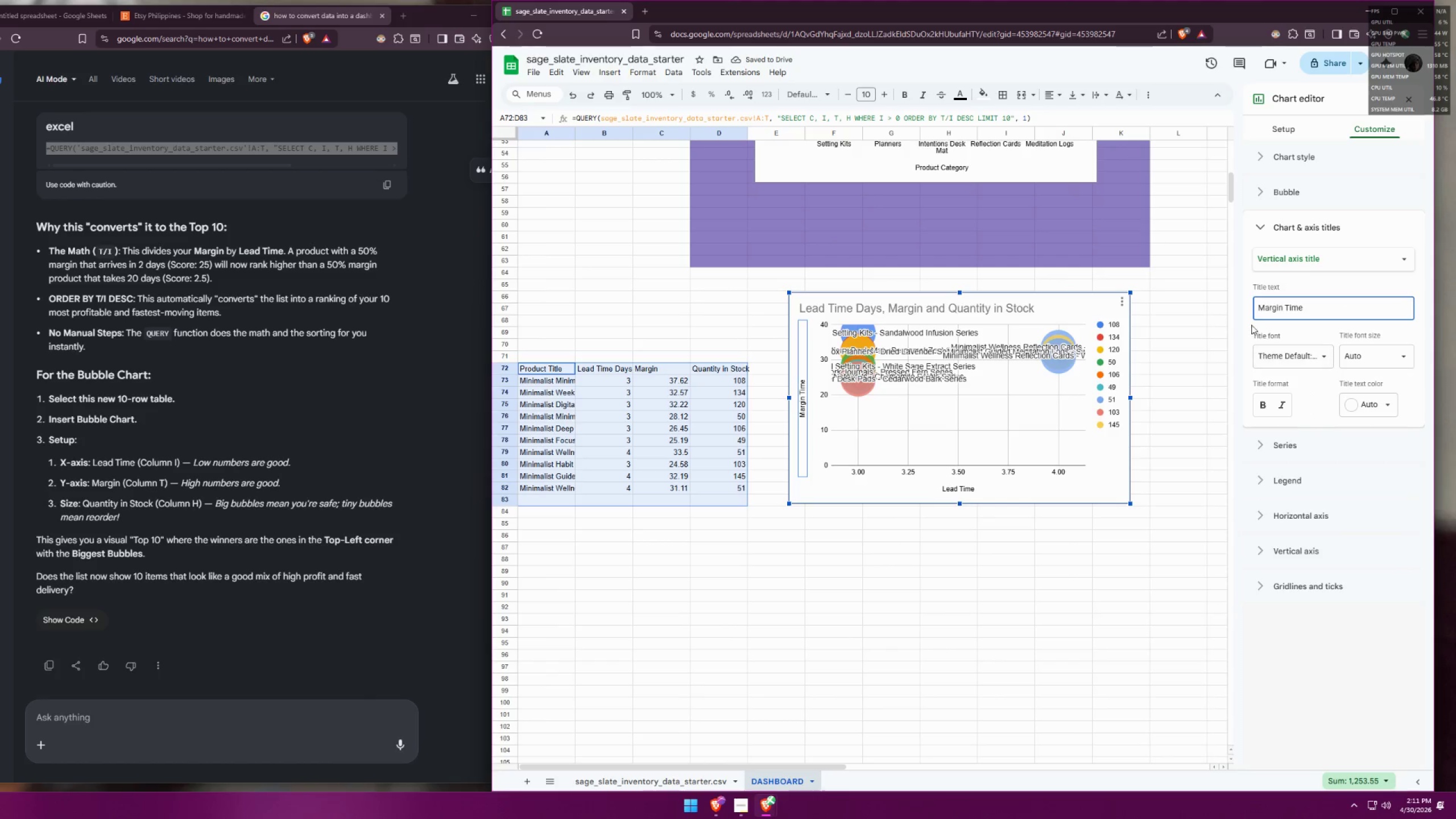 
left_click_drag(start_coordinate=[1285, 305], to_coordinate=[1318, 306])
 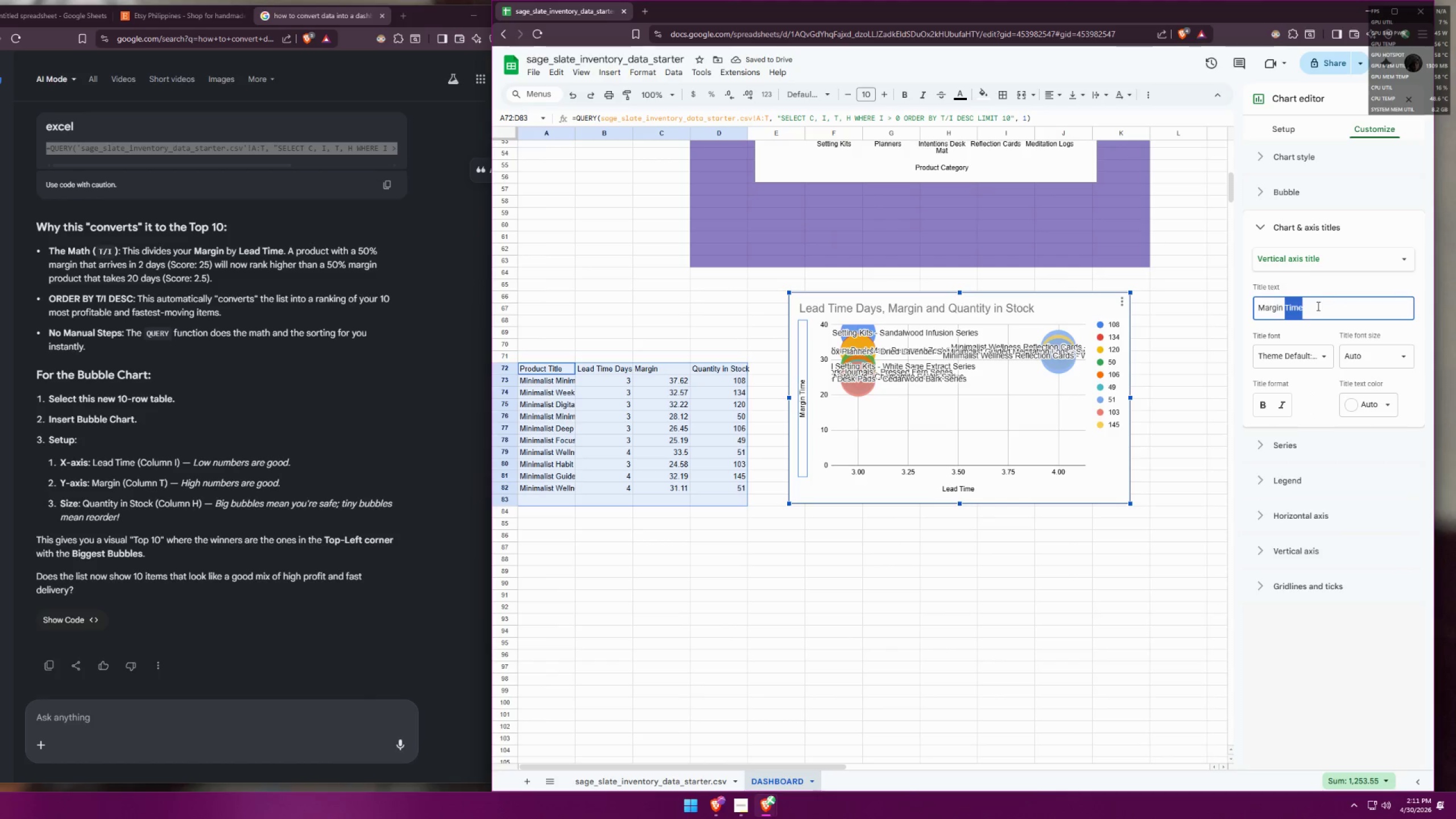 
key(Backspace)
 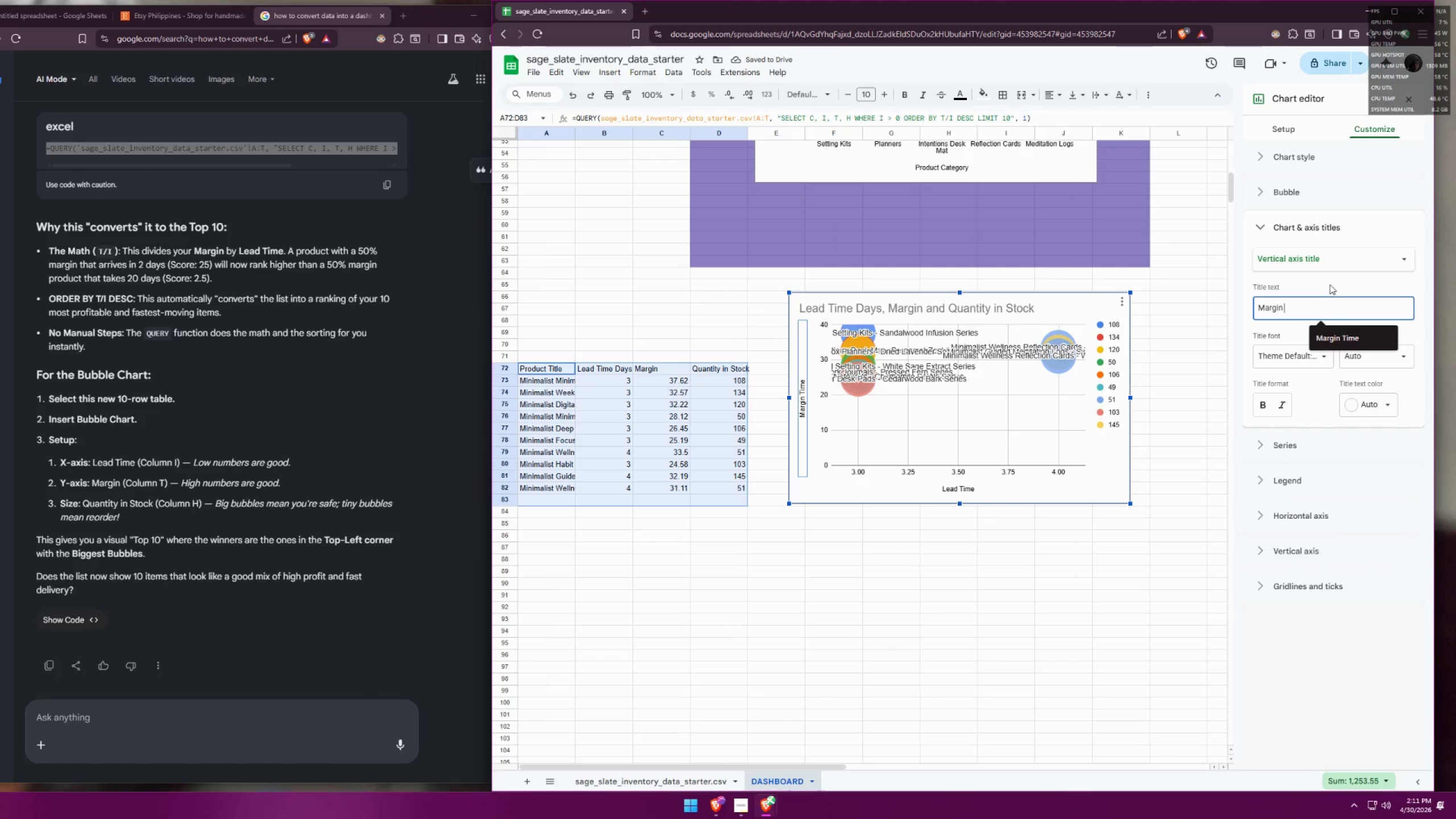 
key(Backspace)
 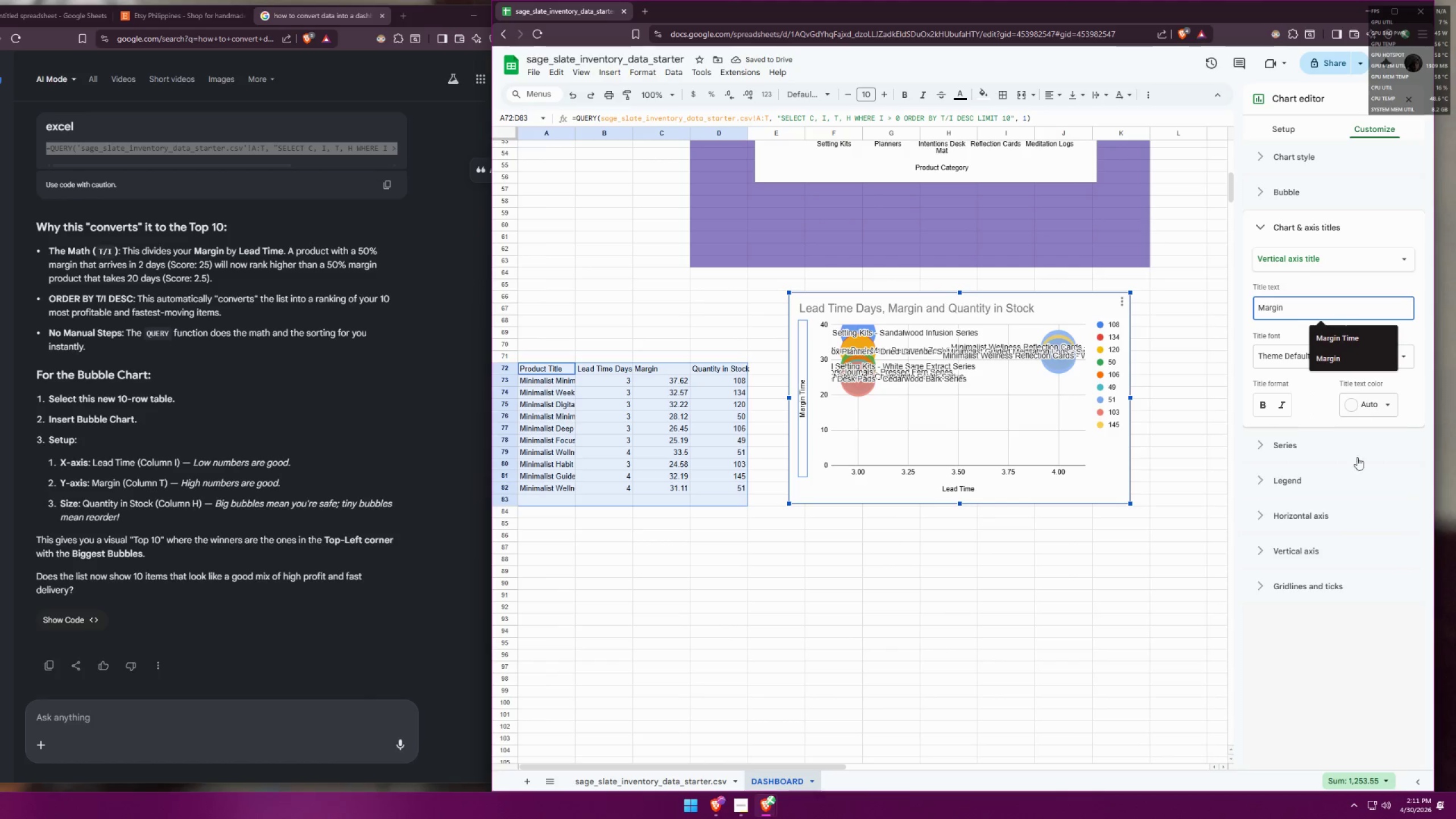 
left_click([1356, 498])
 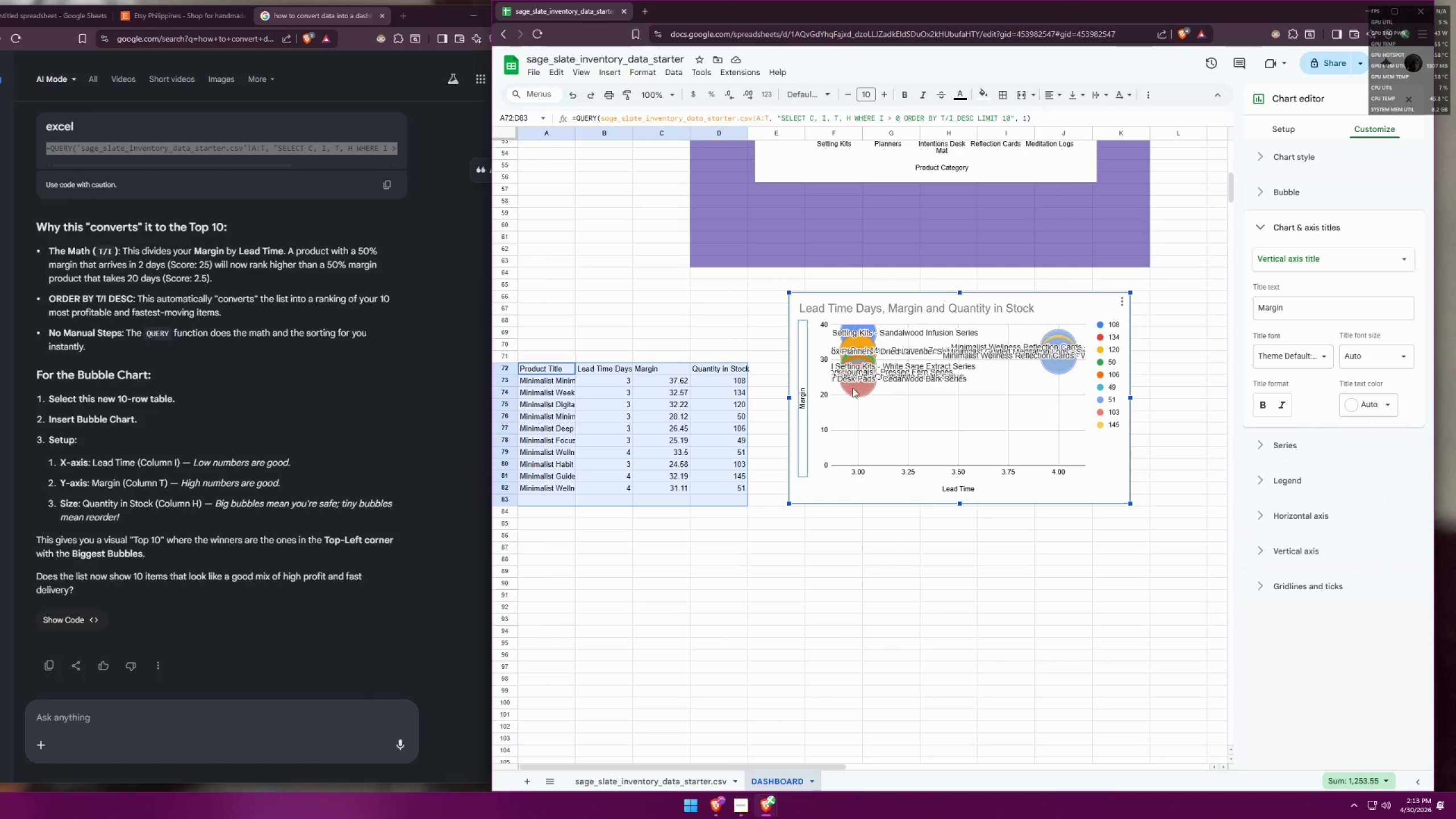 
wait(94.88)
 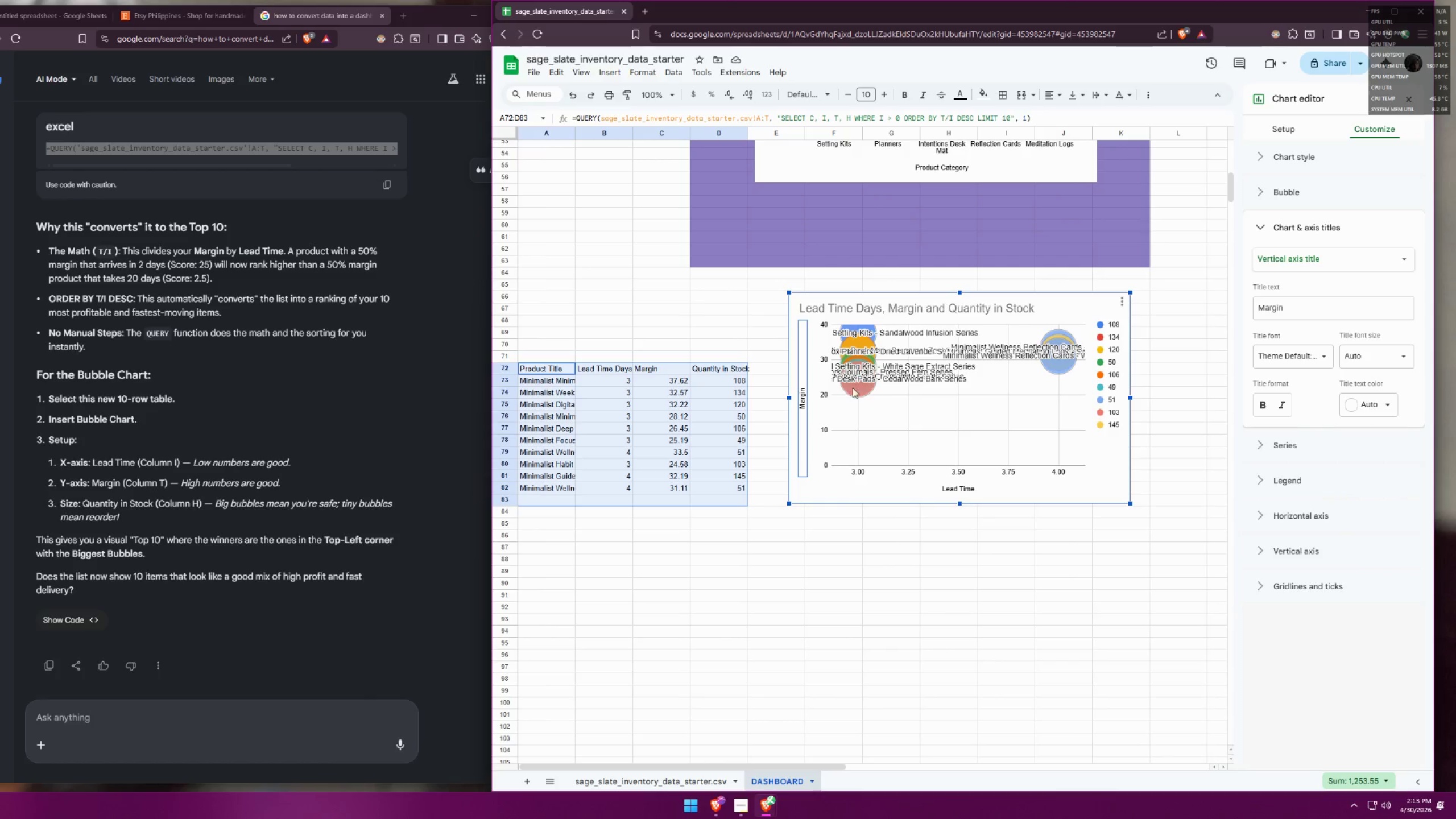 
left_click_drag(start_coordinate=[958, 505], to_coordinate=[971, 584])
 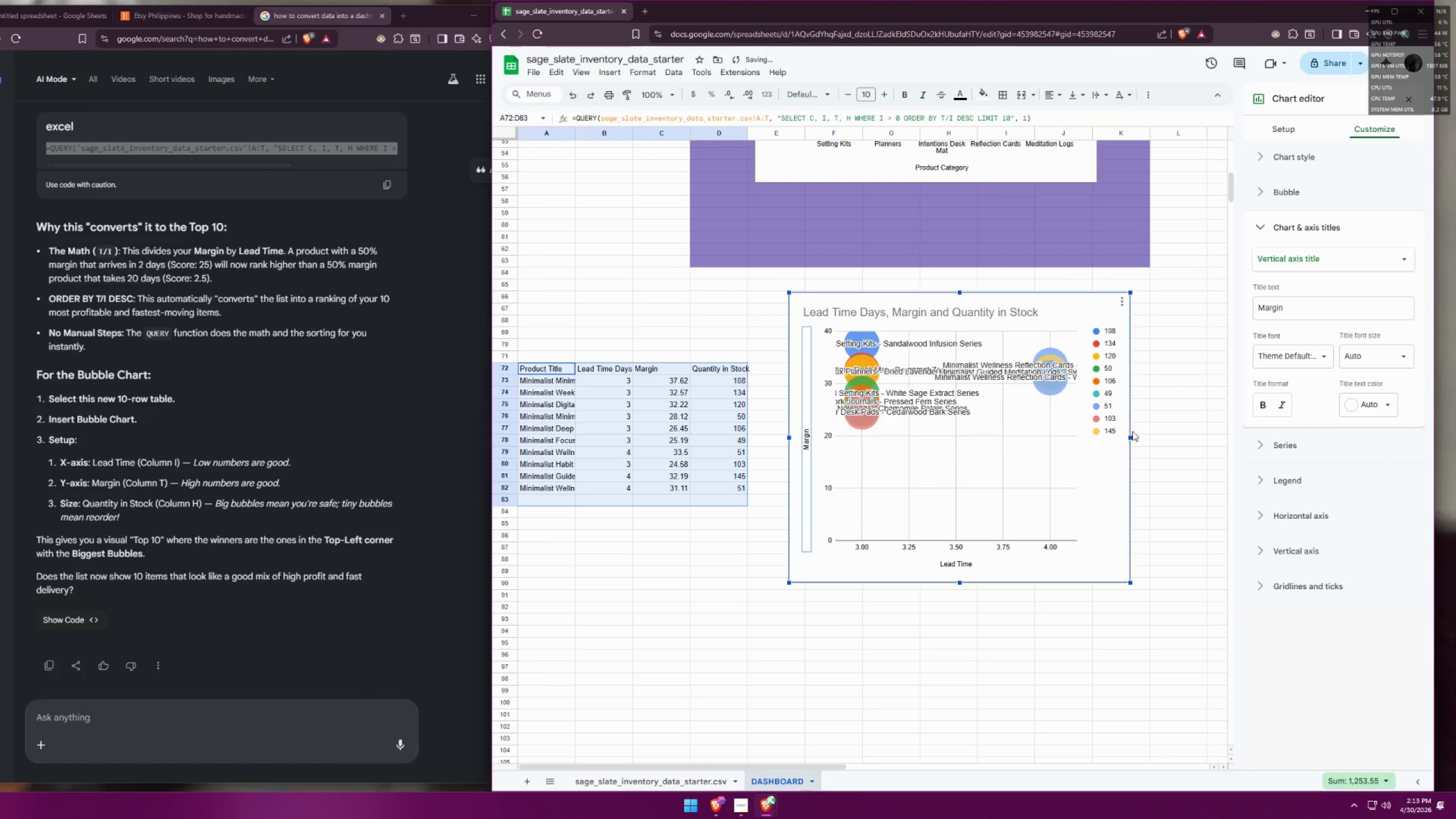 
left_click_drag(start_coordinate=[1132, 436], to_coordinate=[1265, 428])
 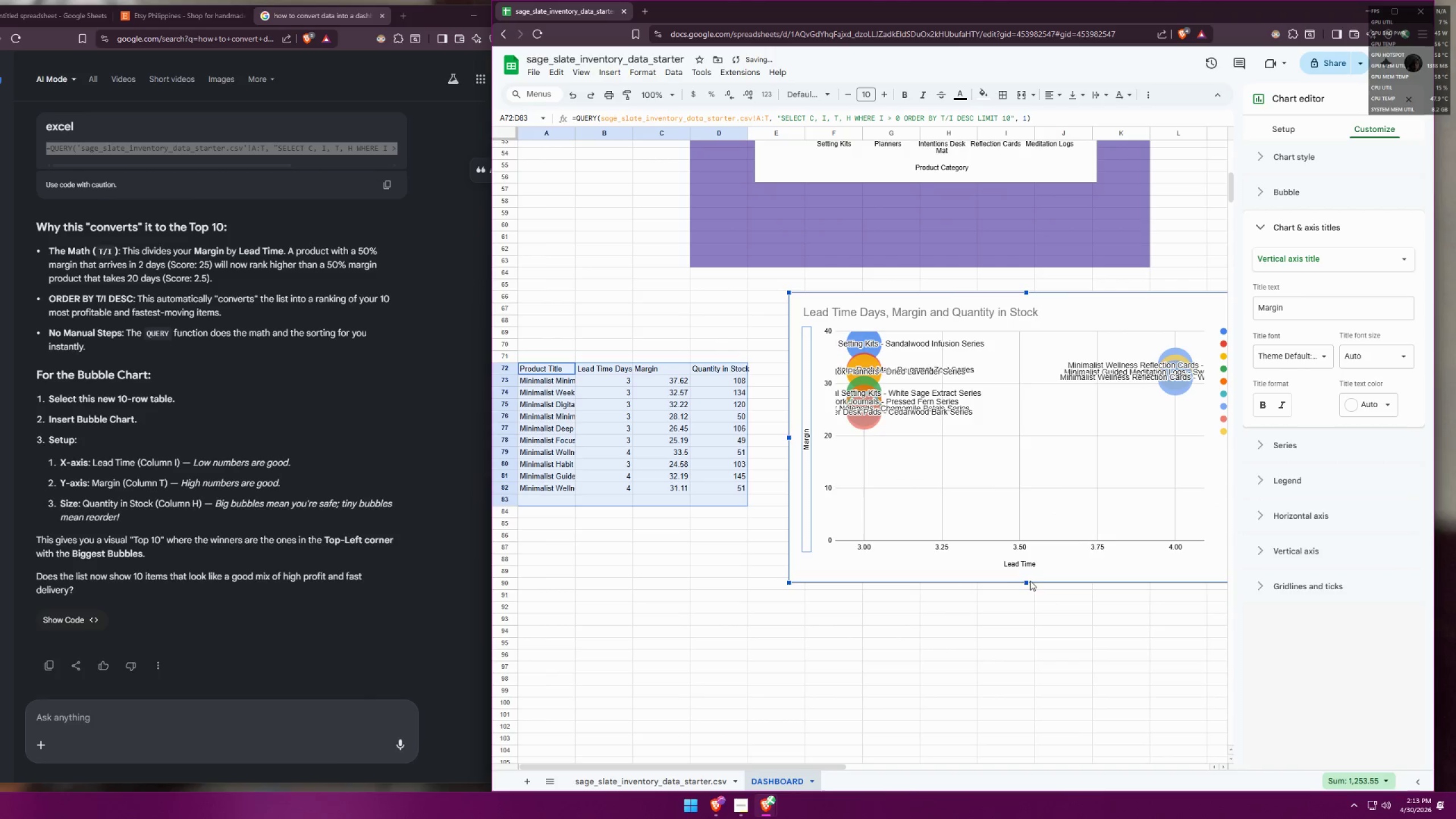 
left_click_drag(start_coordinate=[1027, 581], to_coordinate=[1000, 746])
 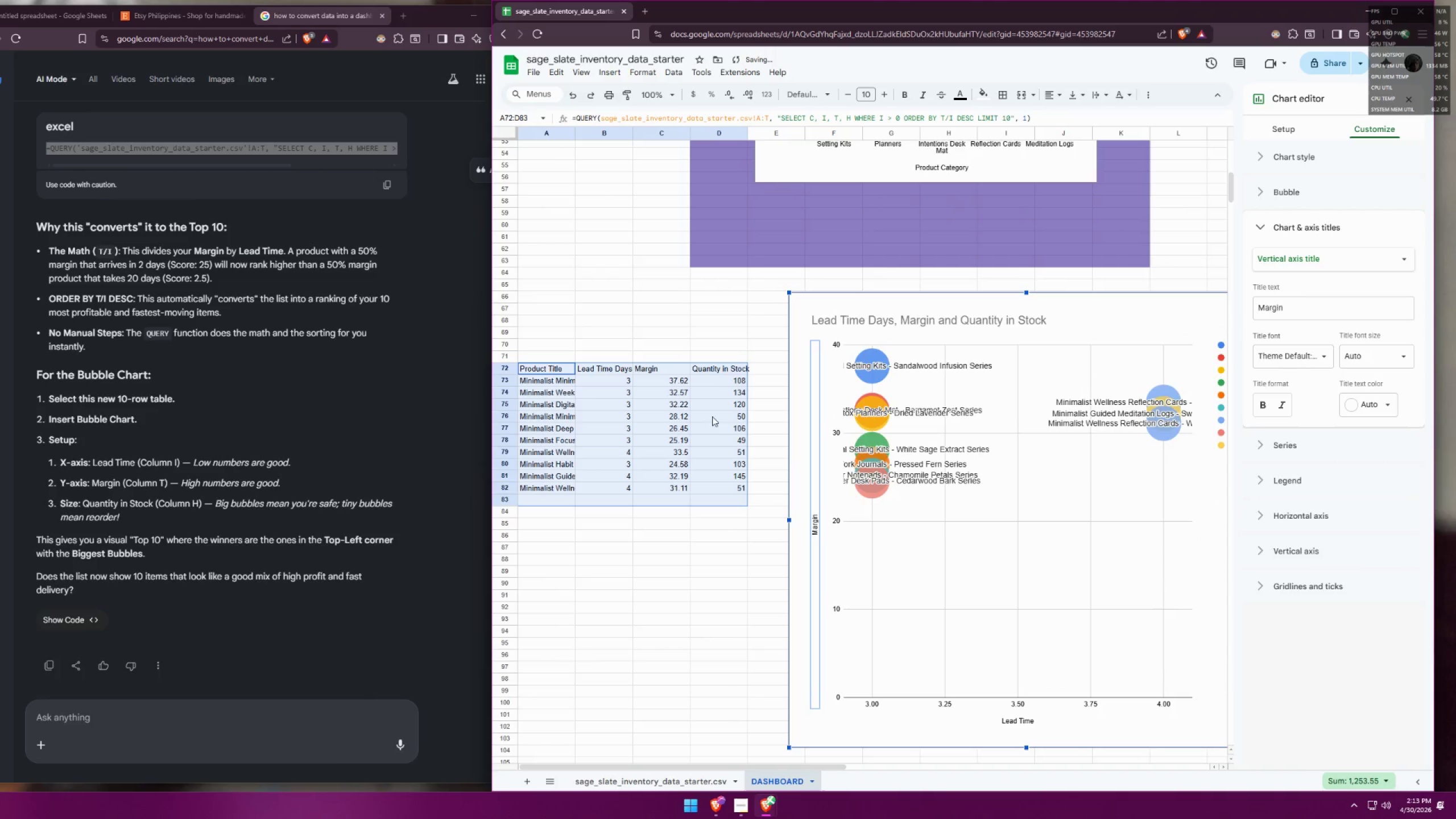 
scroll: coordinate [681, 460], scroll_direction: down, amount: 1.0
 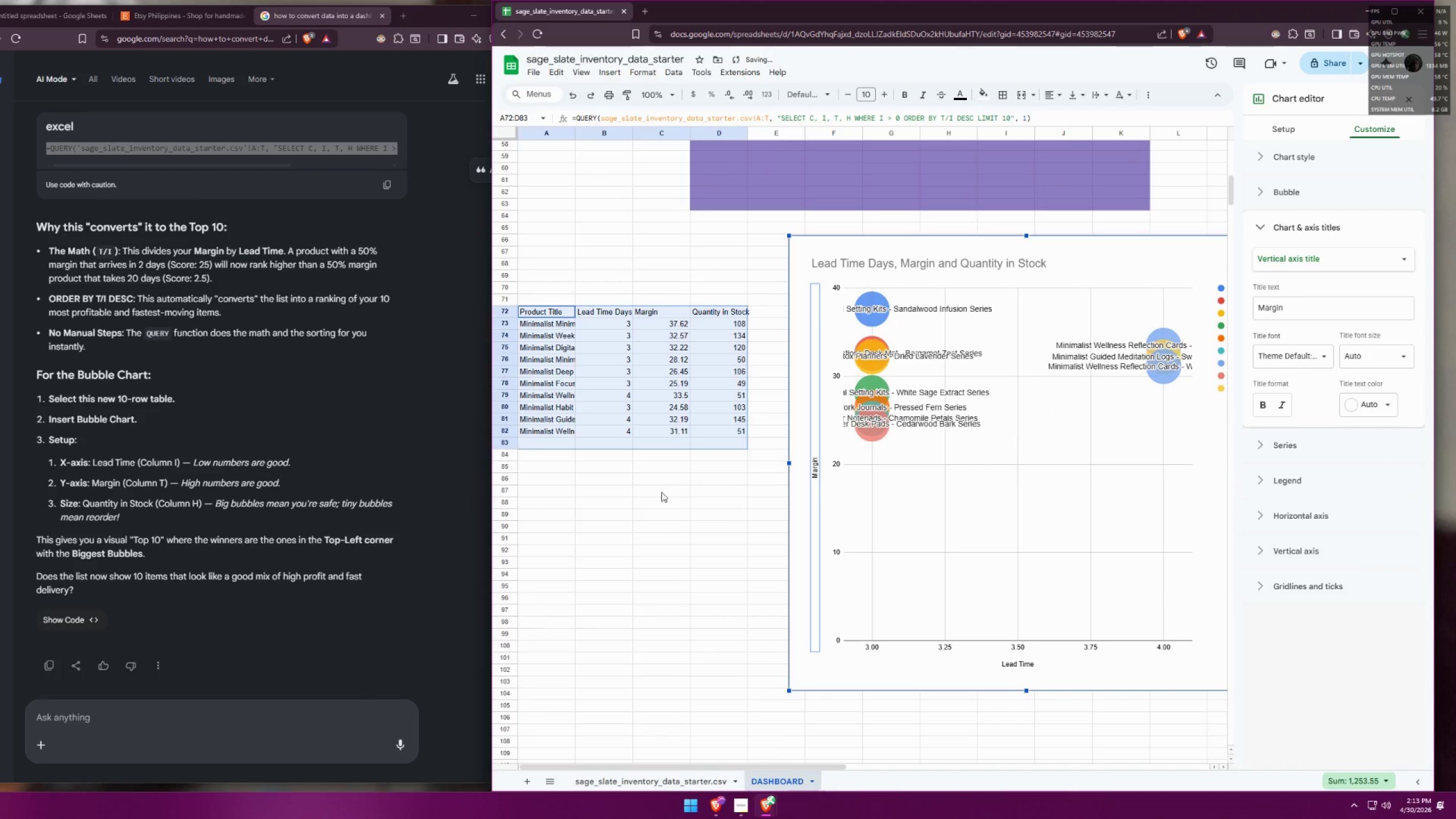 
hold_key(key=ControlLeft, duration=0.98)
scroll: coordinate [690, 498], scroll_direction: down, amount: 1.0
 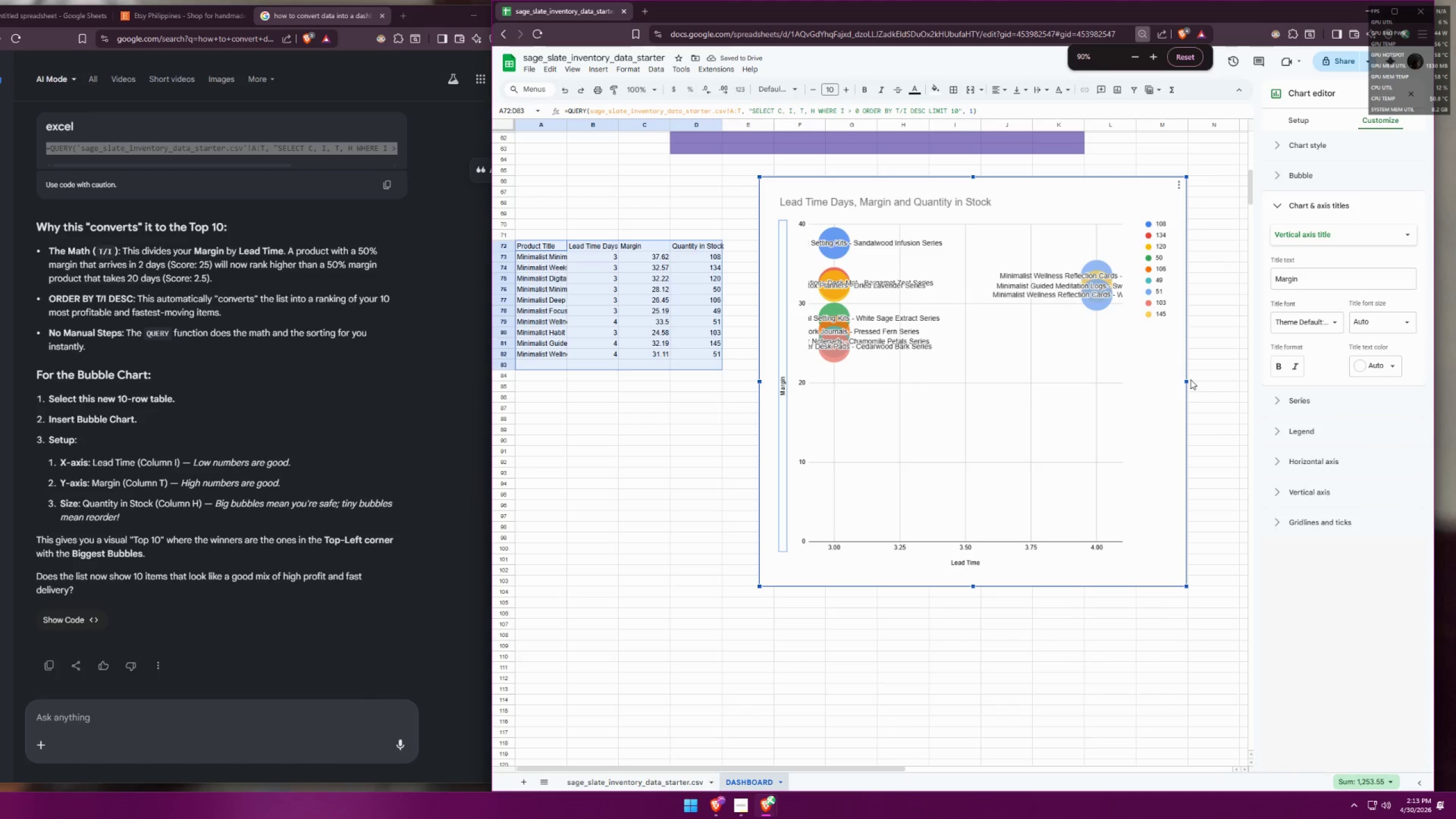 
left_click_drag(start_coordinate=[1186, 379], to_coordinate=[1123, 381])
 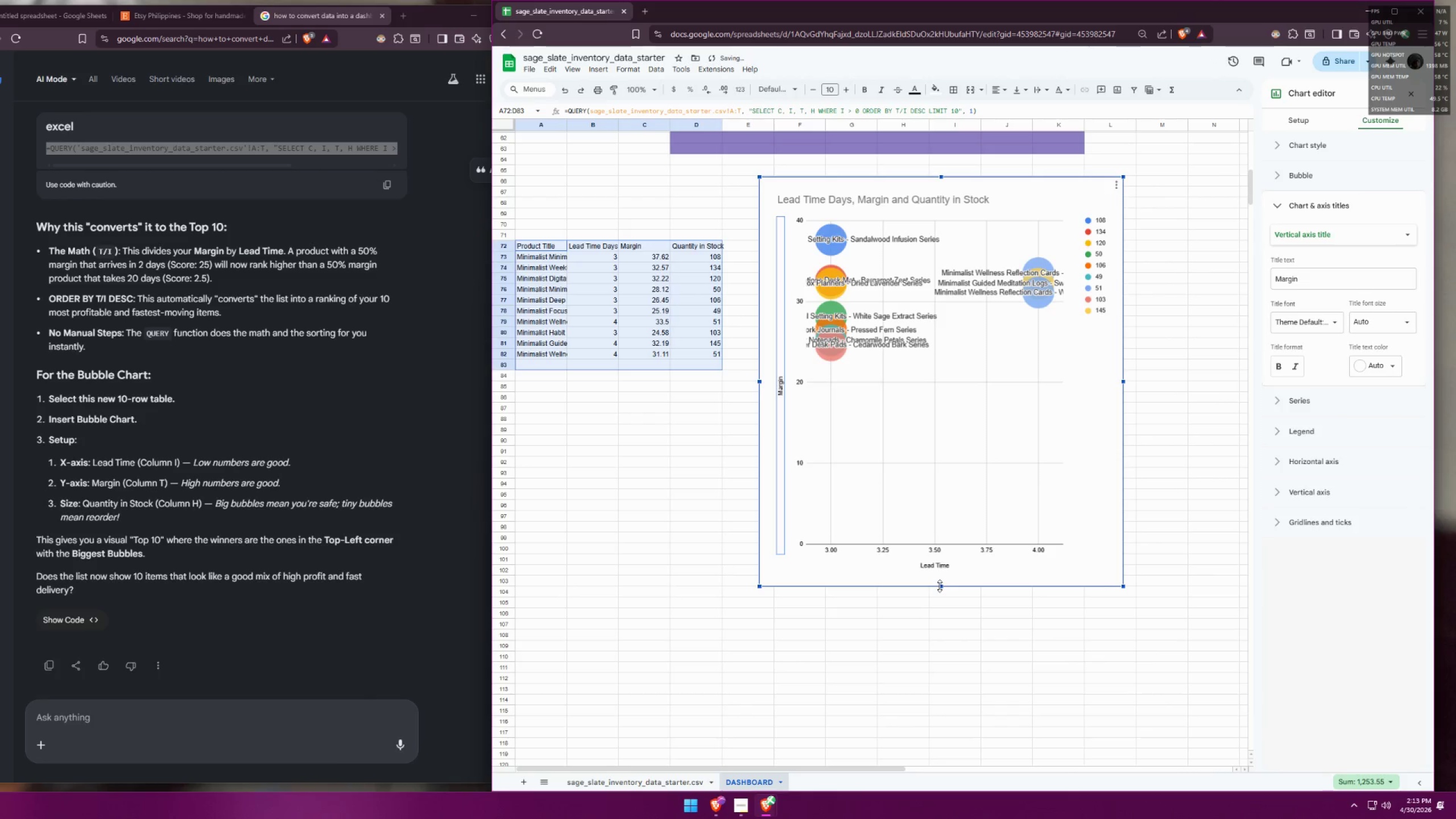 
left_click_drag(start_coordinate=[940, 586], to_coordinate=[915, 742])
 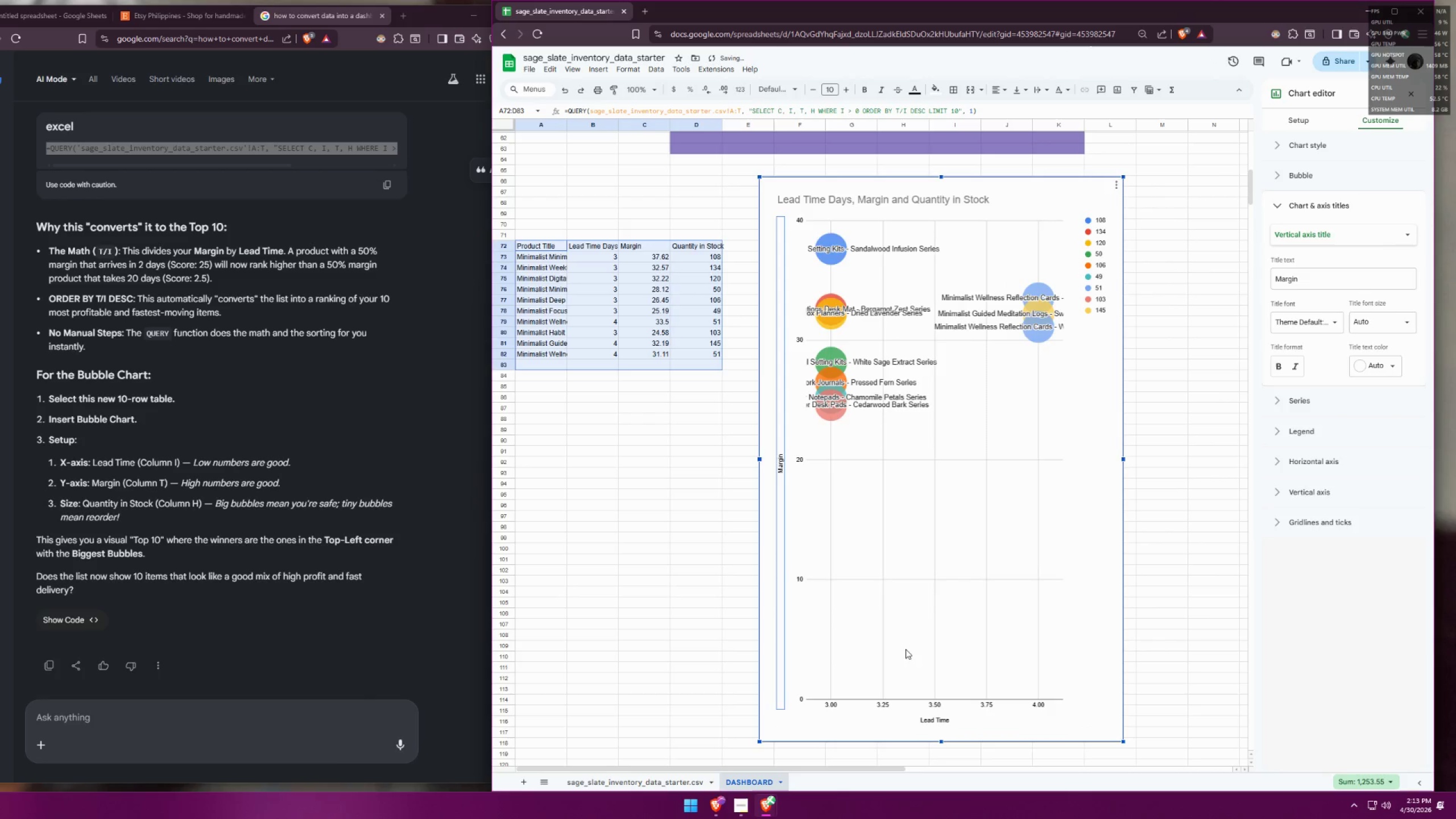 
hold_key(key=ControlLeft, duration=0.8)
scroll: coordinate [816, 408], scroll_direction: down, amount: 3.0
 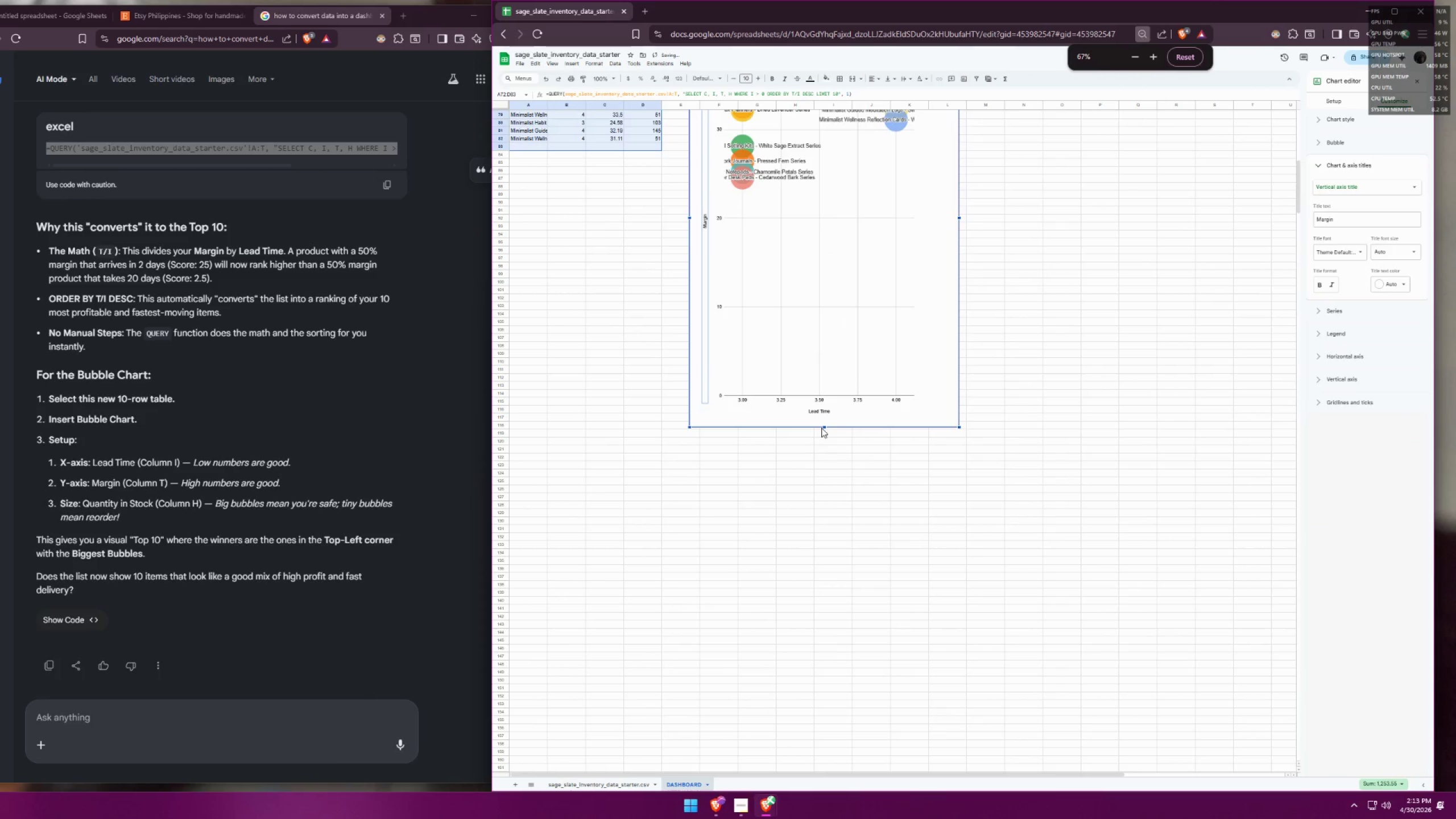 
hold_key(key=ControlLeft, duration=0.41)
 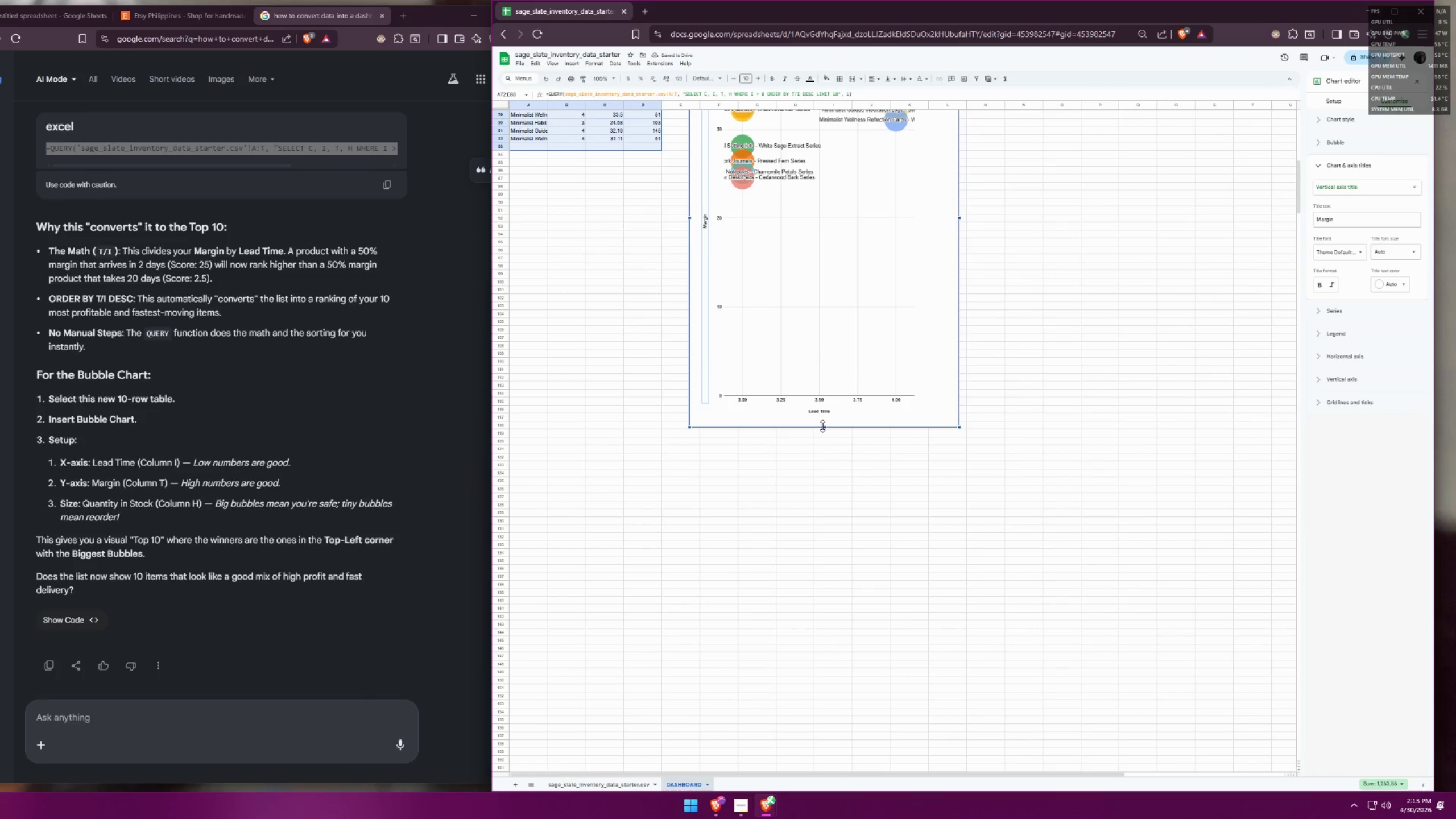 
left_click_drag(start_coordinate=[822, 426], to_coordinate=[822, 470])
 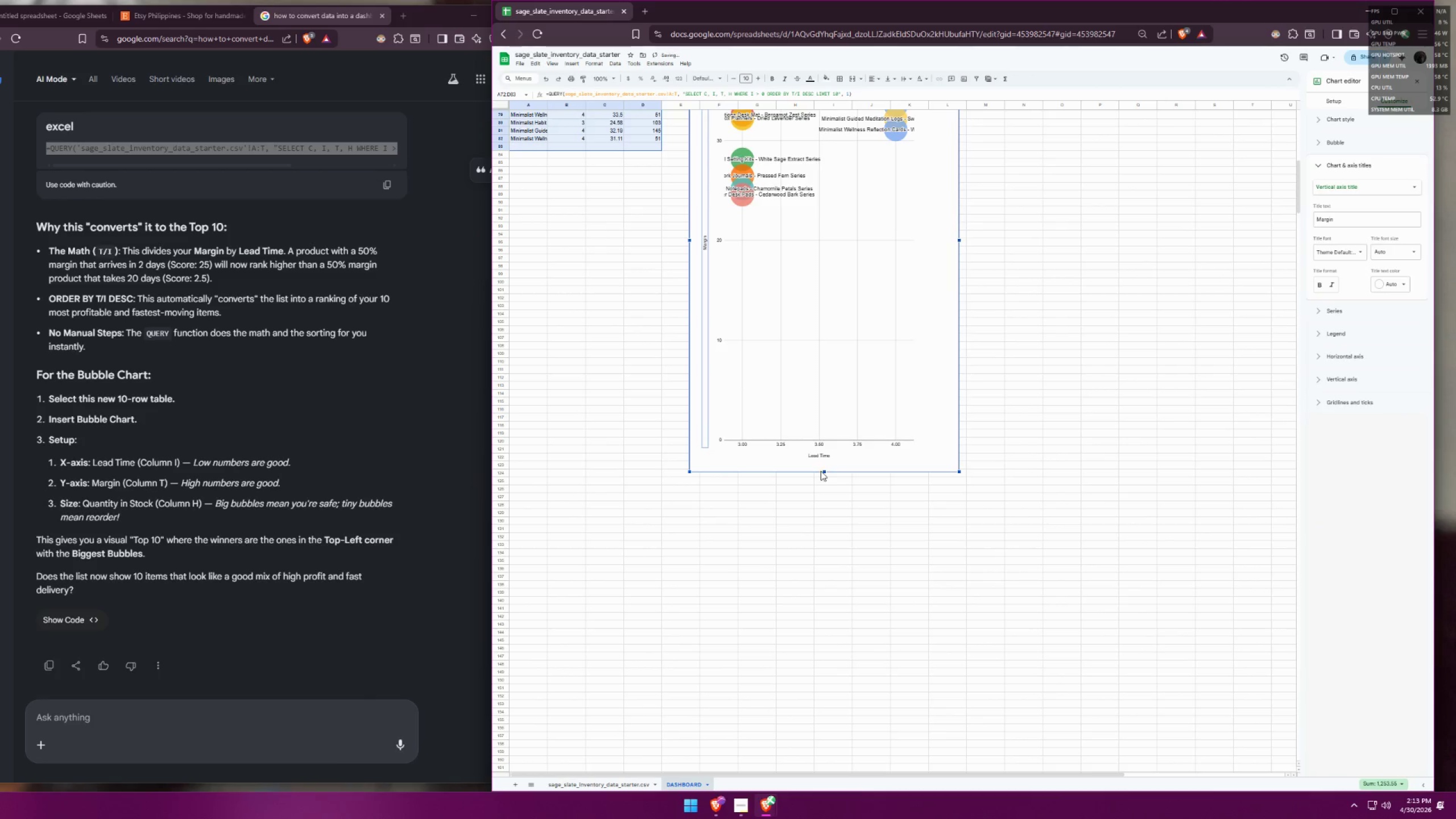 
hold_key(key=ControlLeft, duration=1.39)
scroll: coordinate [838, 366], scroll_direction: up, amount: 2.0
 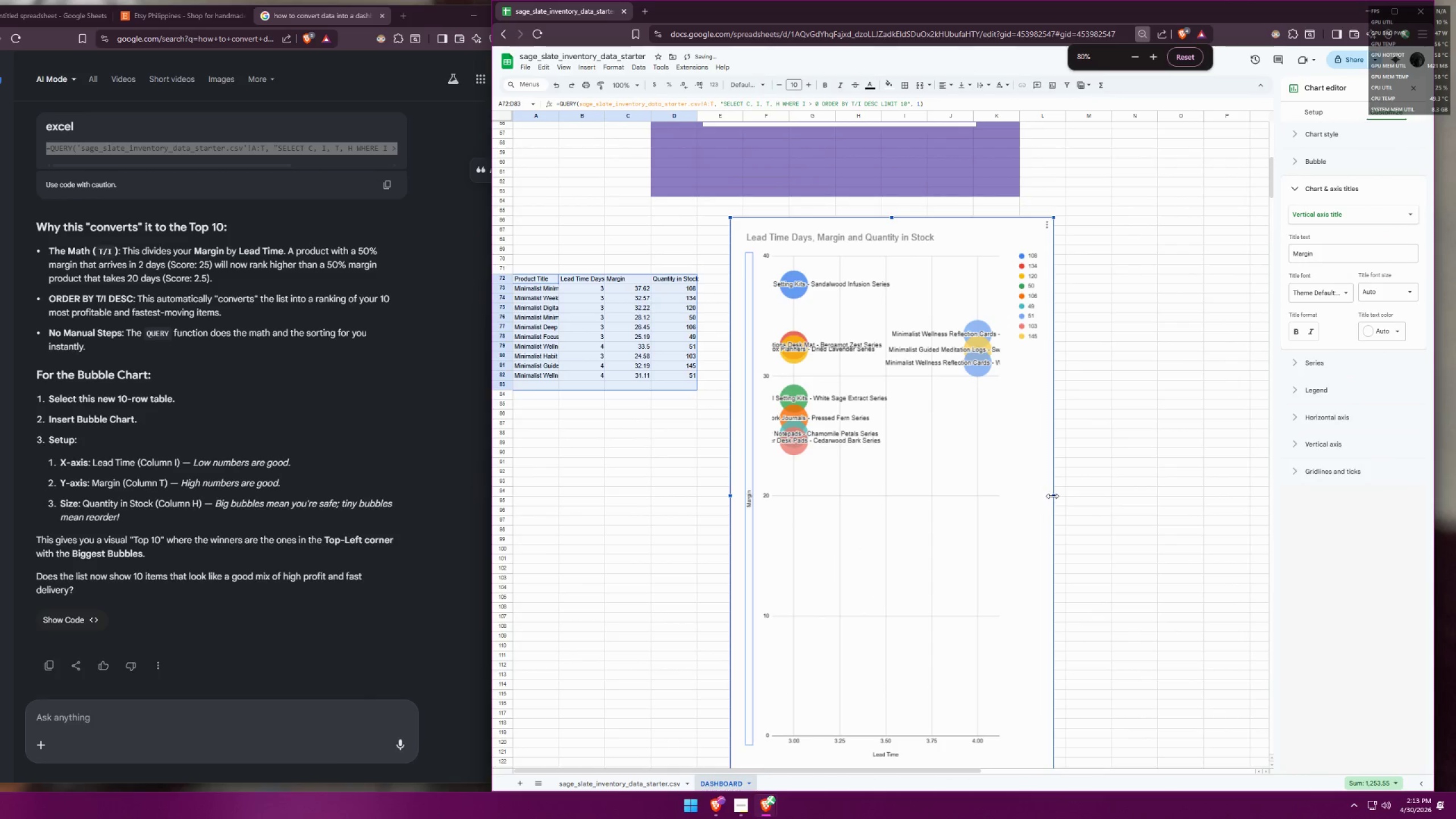 
hold_key(key=ControlLeft, duration=1.14)
left_click_drag(start_coordinate=[1052, 496], to_coordinate=[1010, 494])
 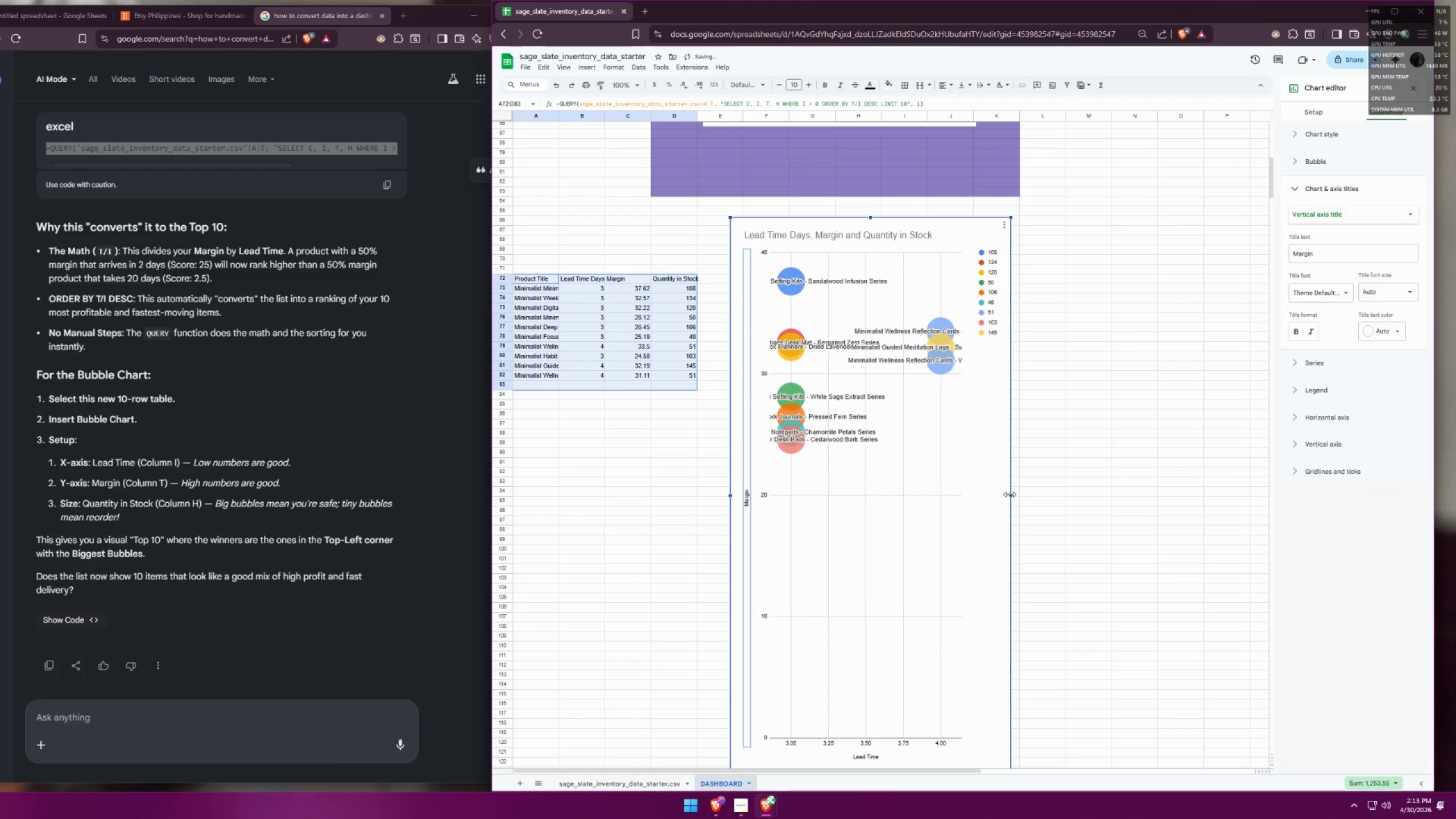 
wait(10.95)
 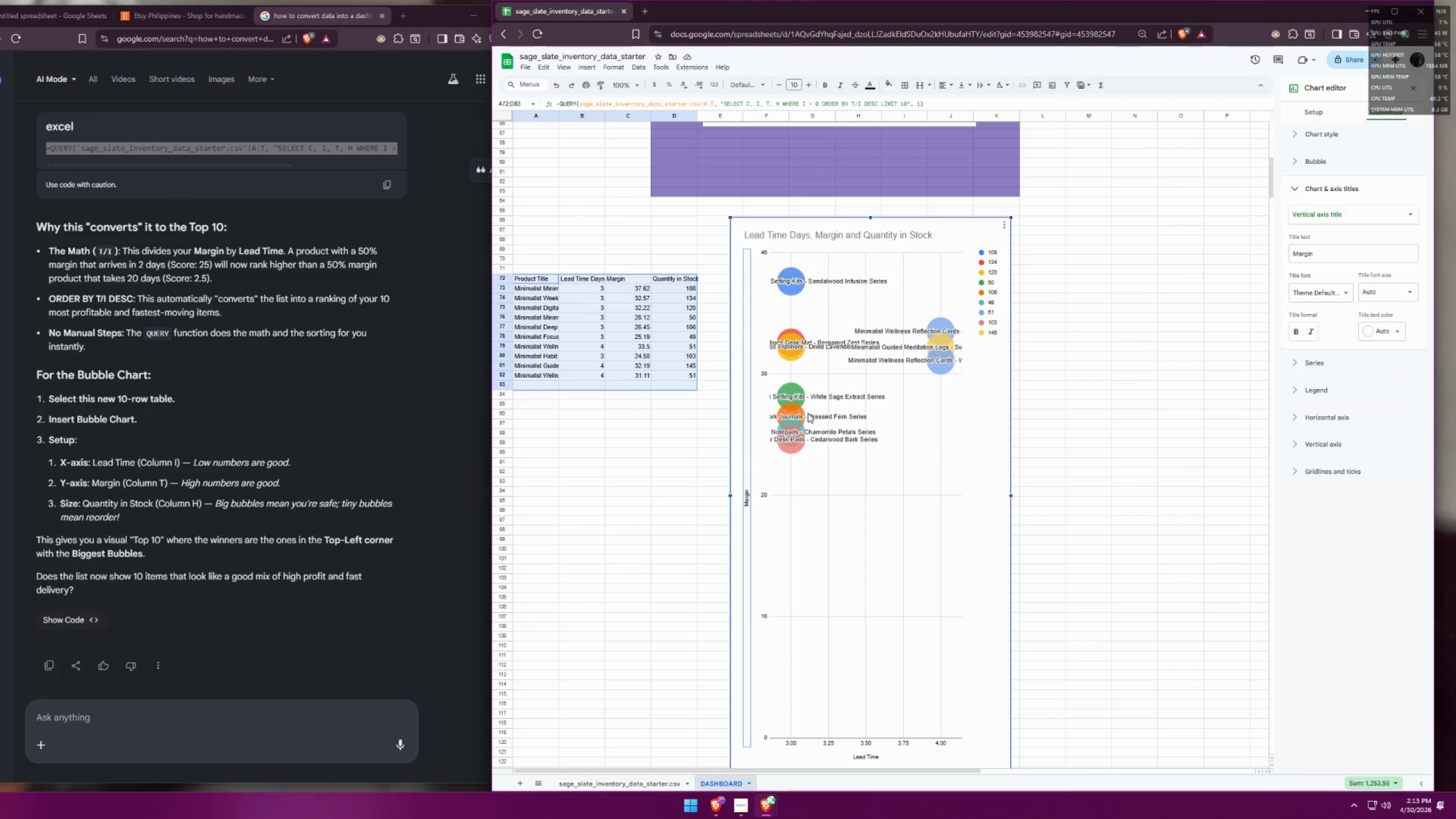 
left_click_drag(start_coordinate=[934, 236], to_coordinate=[974, 242])
 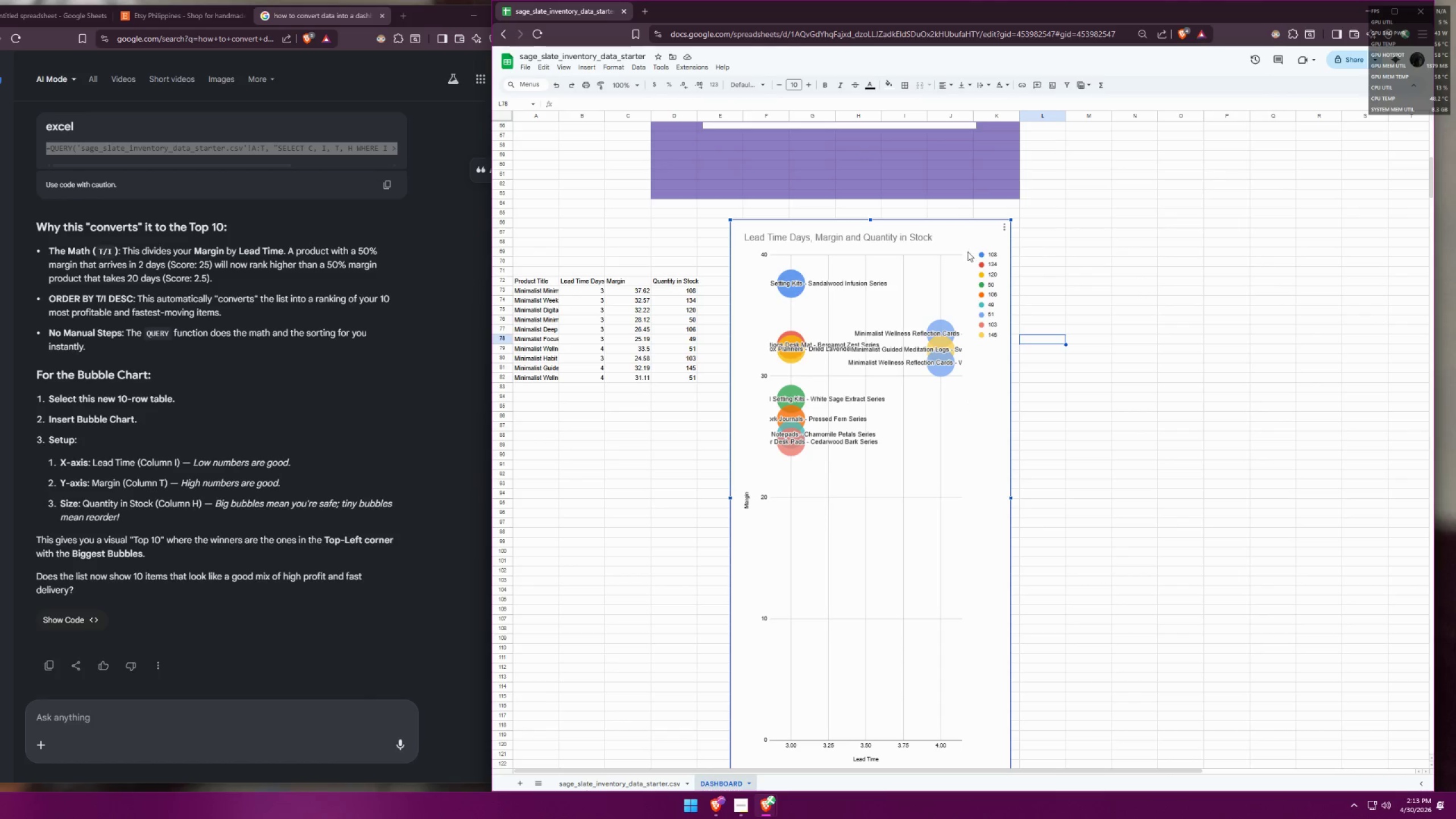 
left_click_drag(start_coordinate=[948, 253], to_coordinate=[1295, 136])
 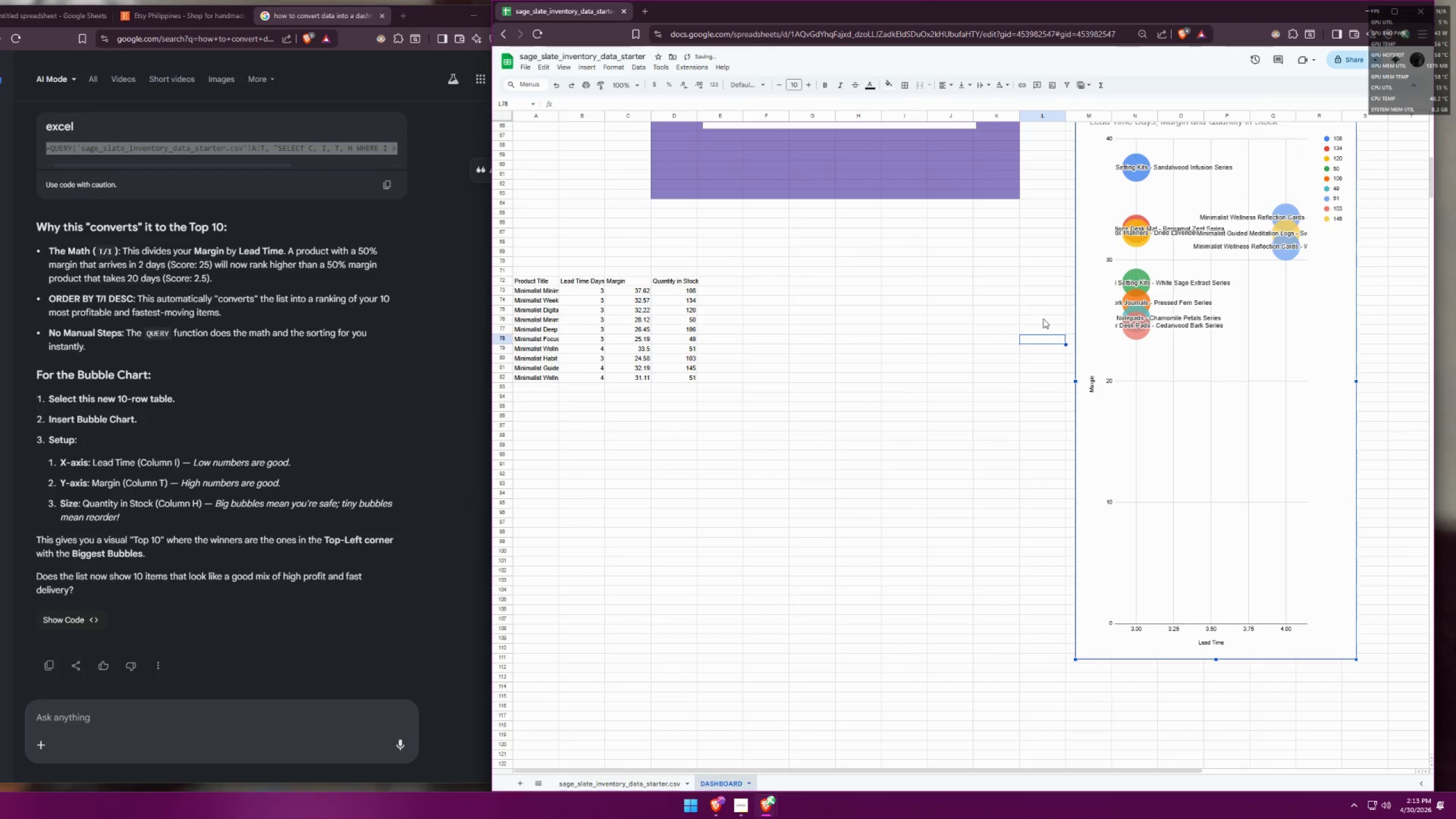 
scroll: coordinate [1019, 358], scroll_direction: up, amount: 5.0
 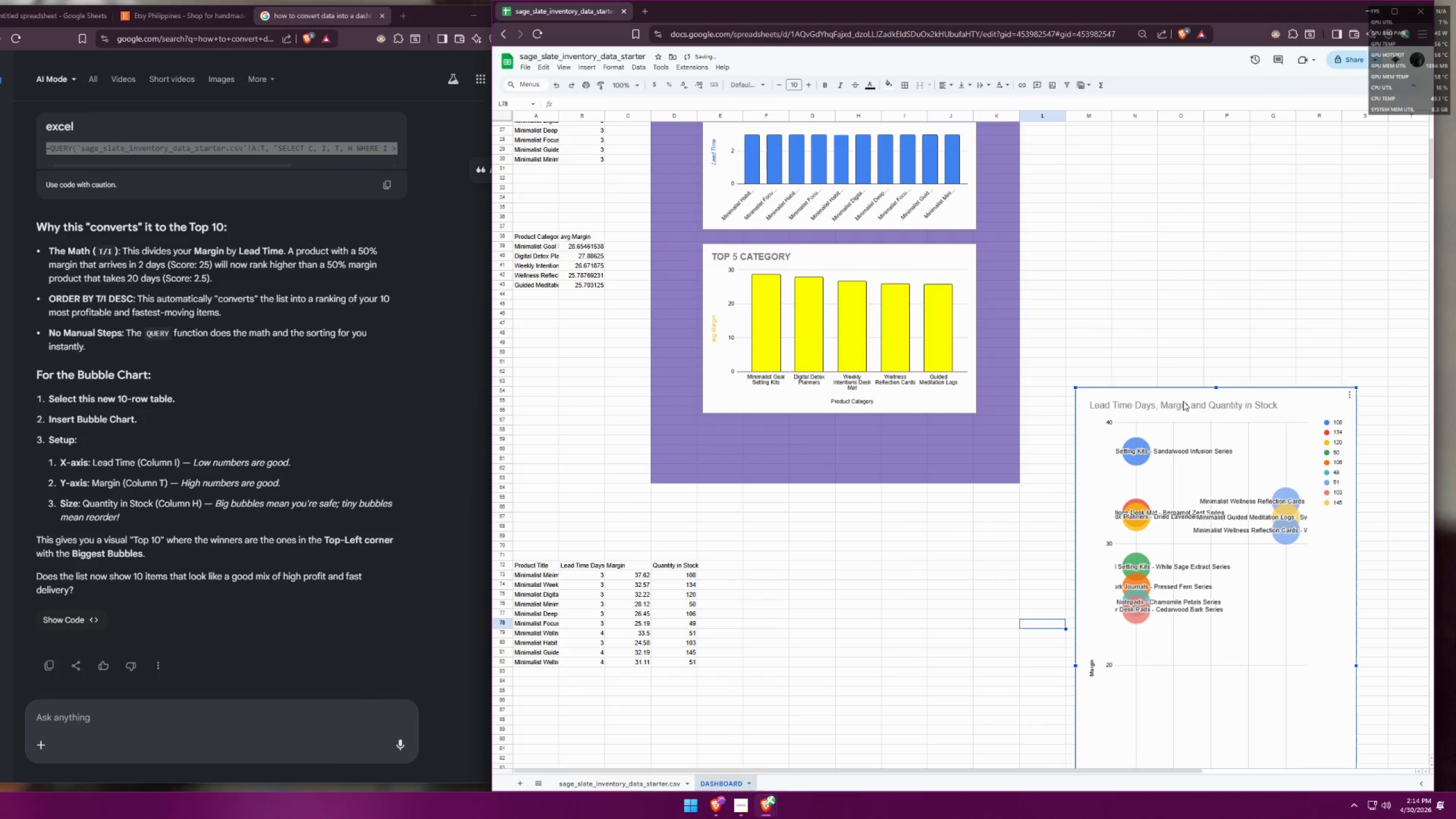 
left_click_drag(start_coordinate=[1192, 407], to_coordinate=[1170, 157])
 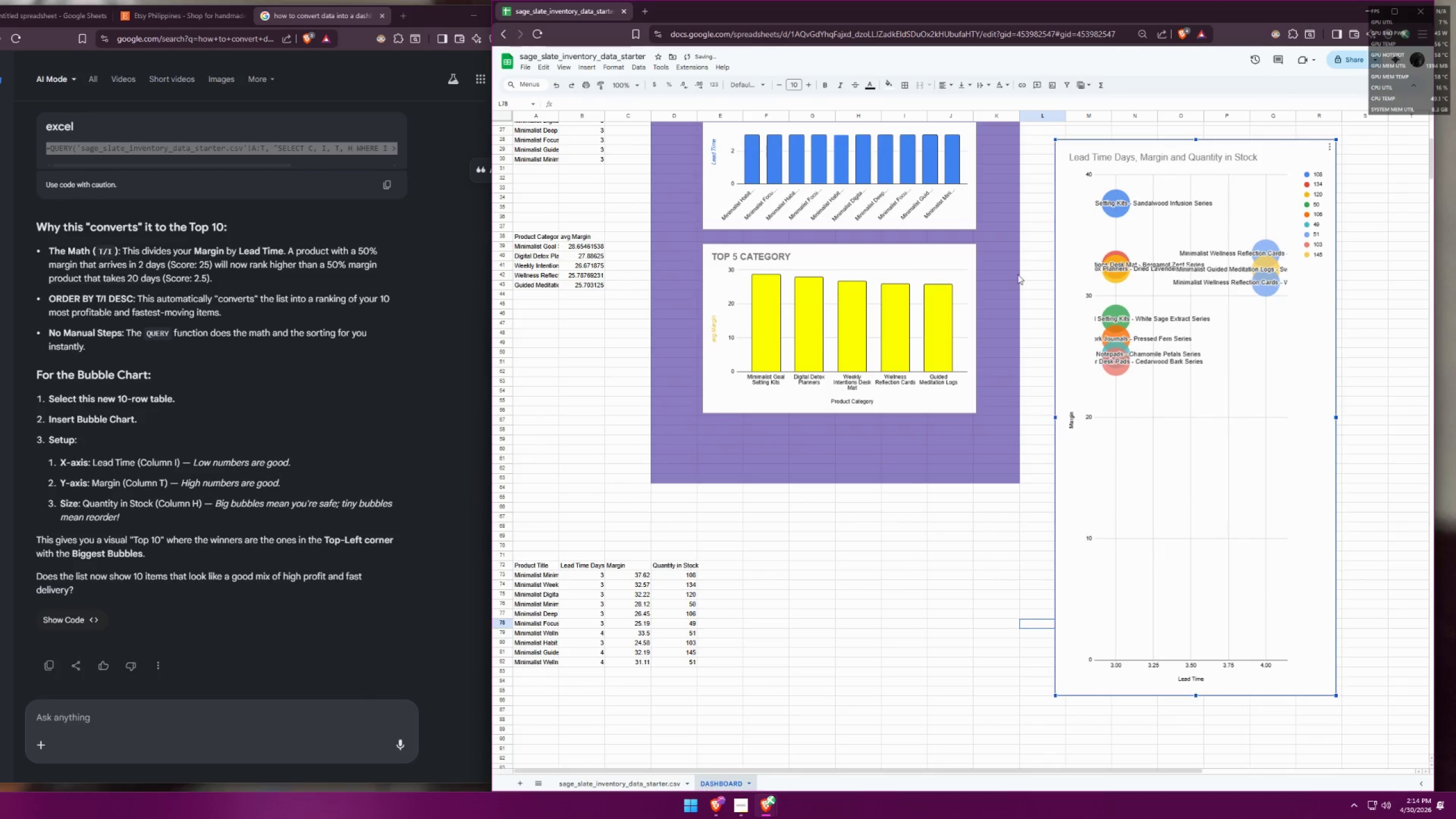 
left_click_drag(start_coordinate=[1193, 403], to_coordinate=[1174, 156])
 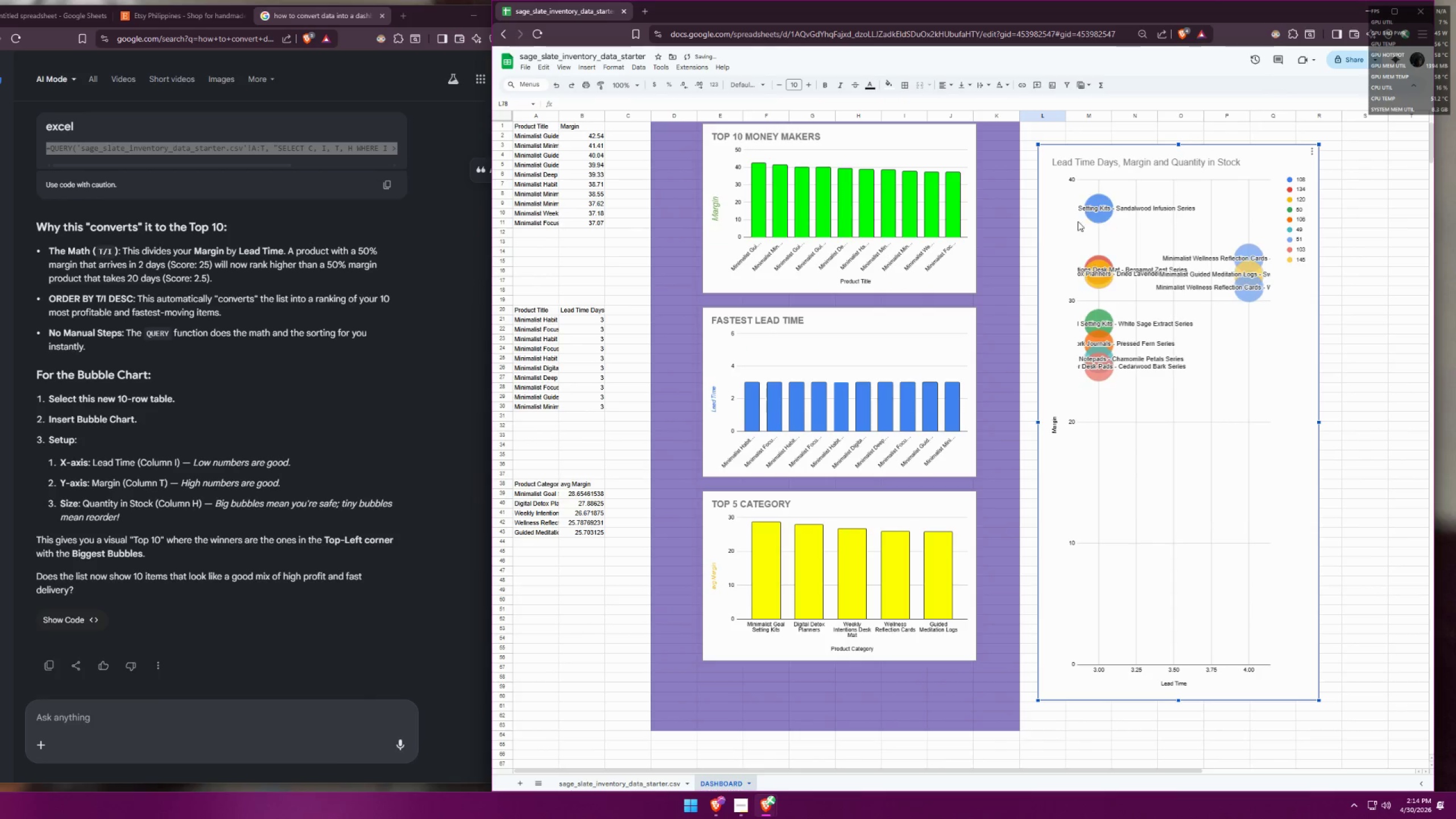 
scroll: coordinate [1069, 224], scroll_direction: up, amount: 8.0
 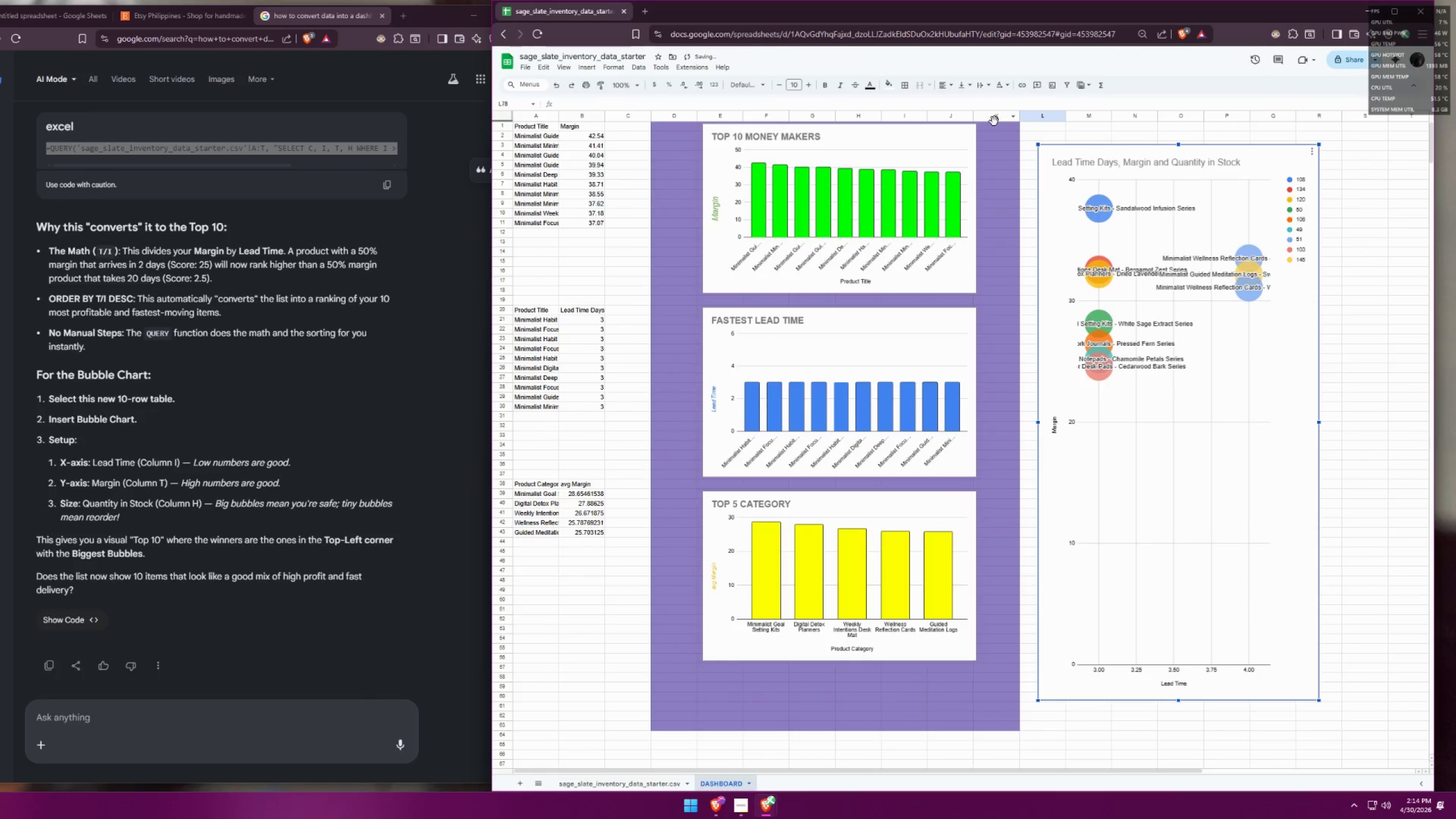 
left_click_drag(start_coordinate=[1009, 128], to_coordinate=[1368, 723])
 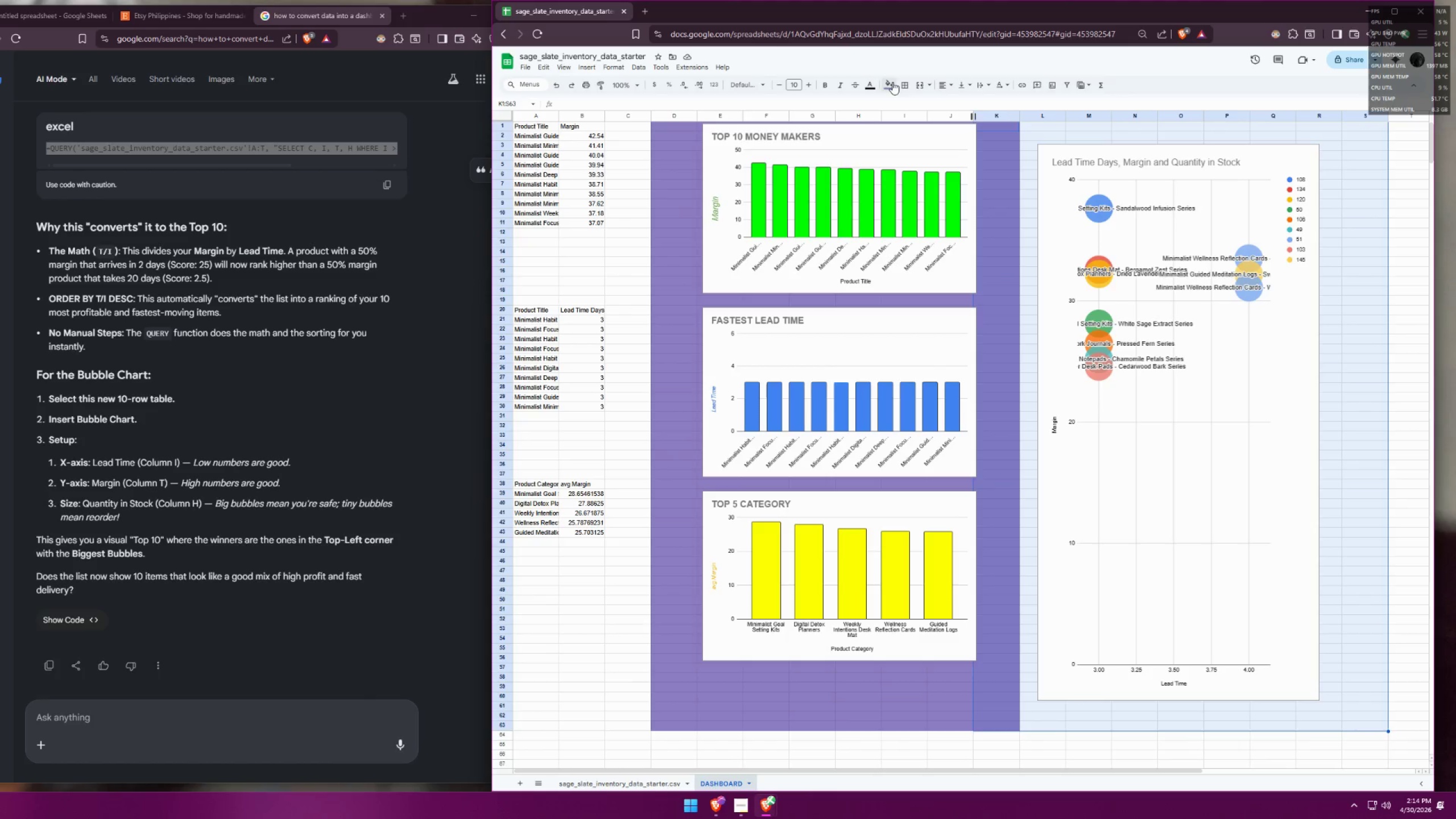 
left_click([884, 82])
 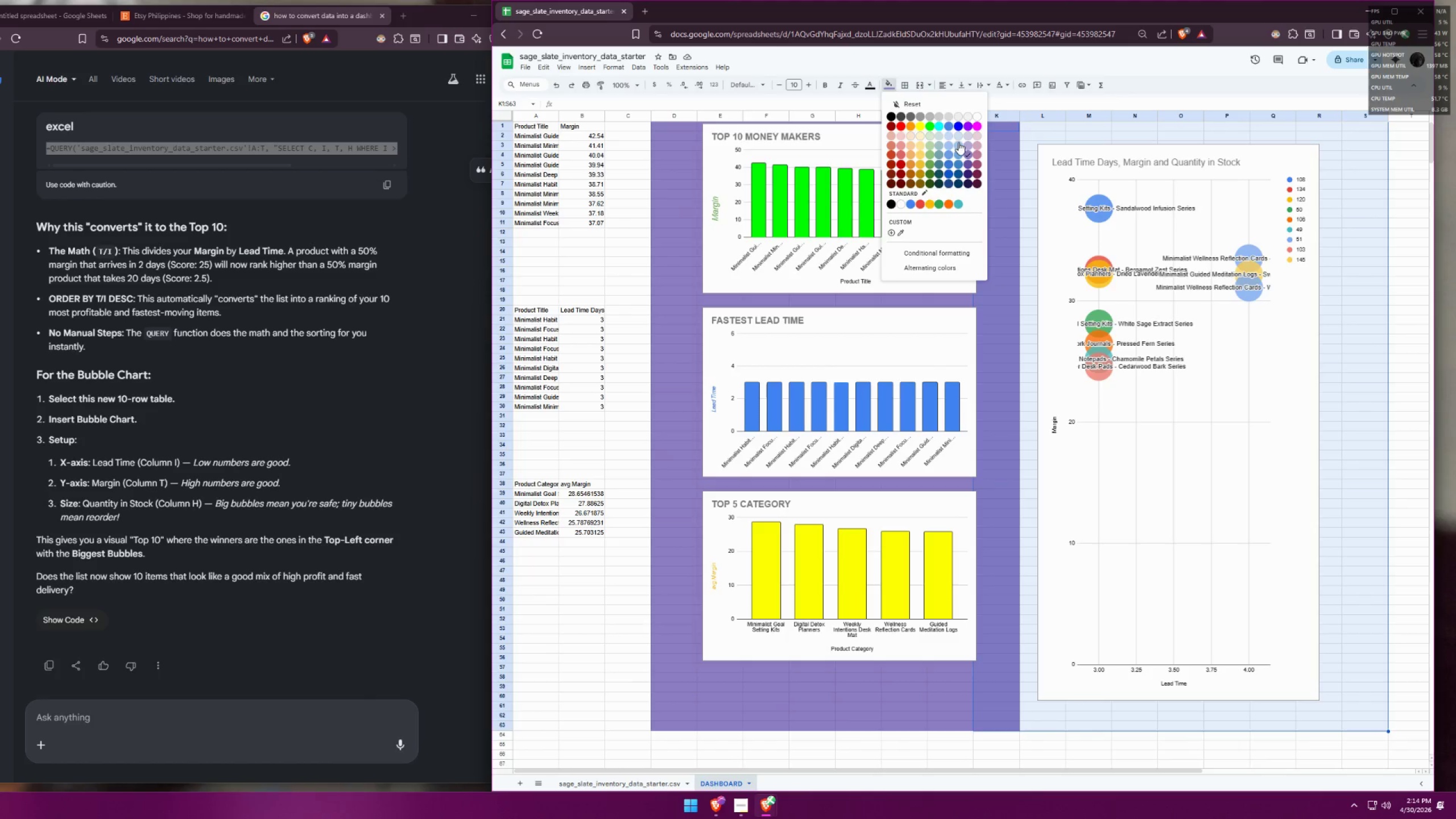 
left_click([967, 150])
 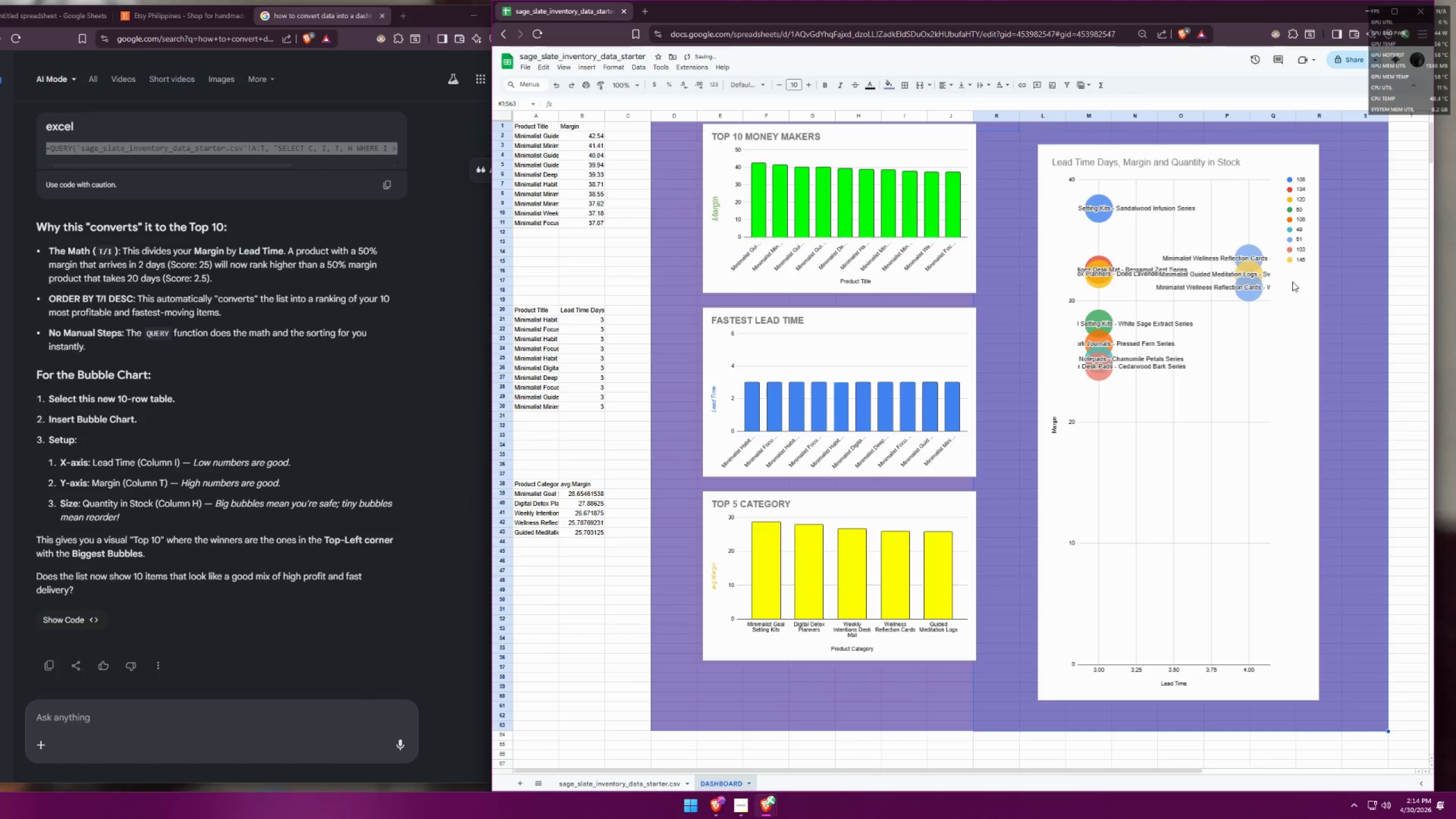 
left_click([1349, 283])
 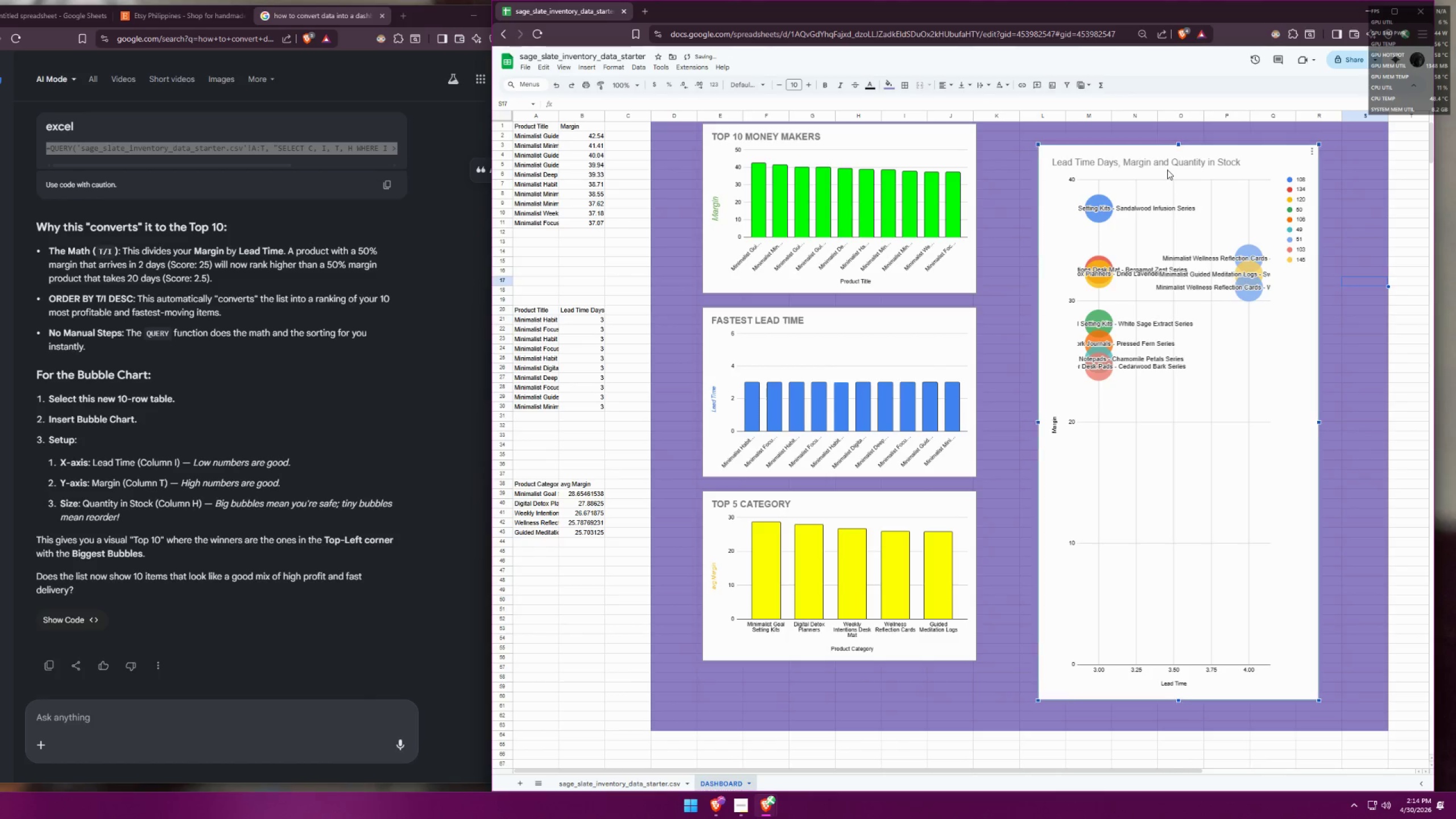 
double_click([1167, 164])
 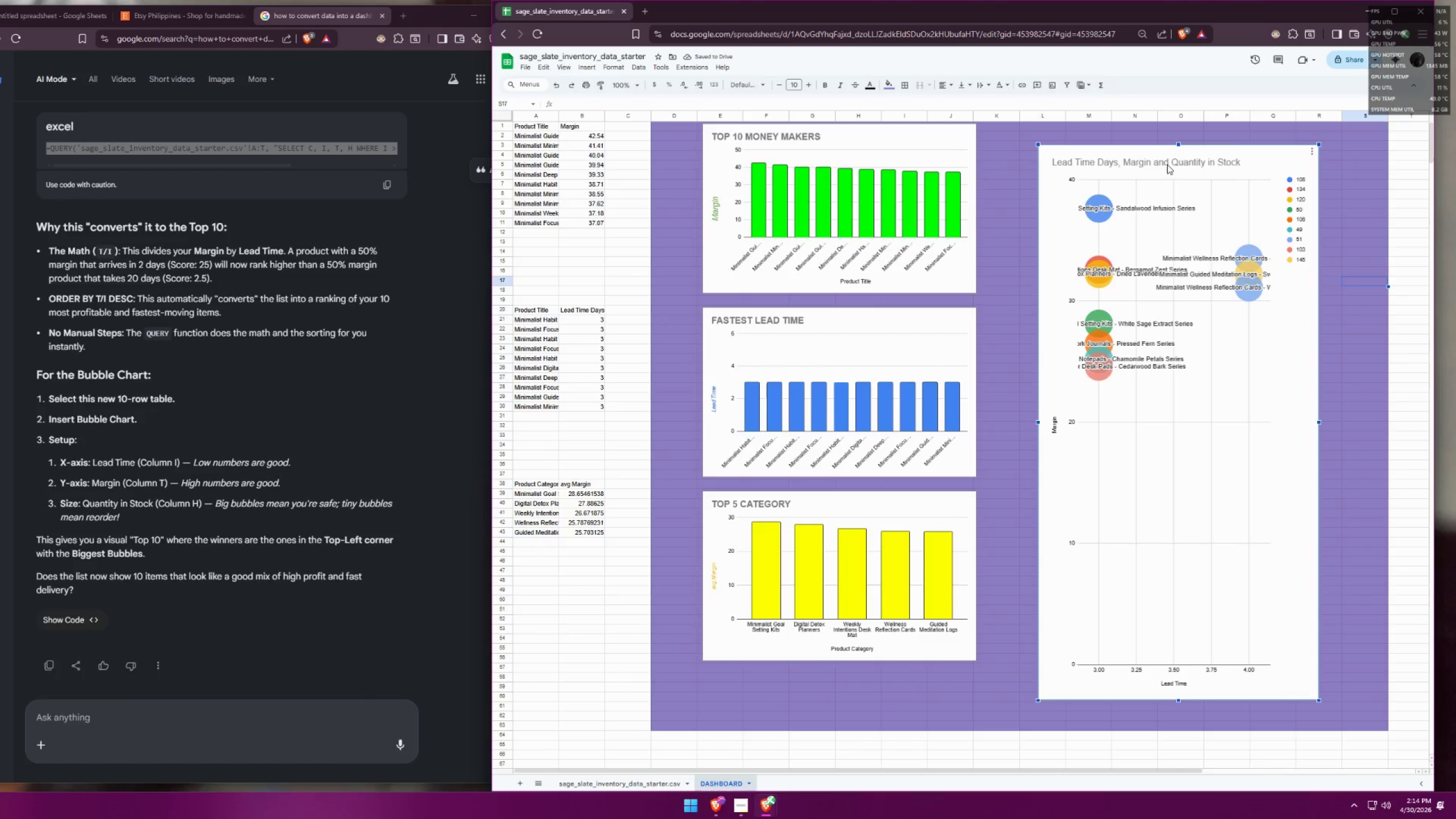 
left_click([1142, 163])
 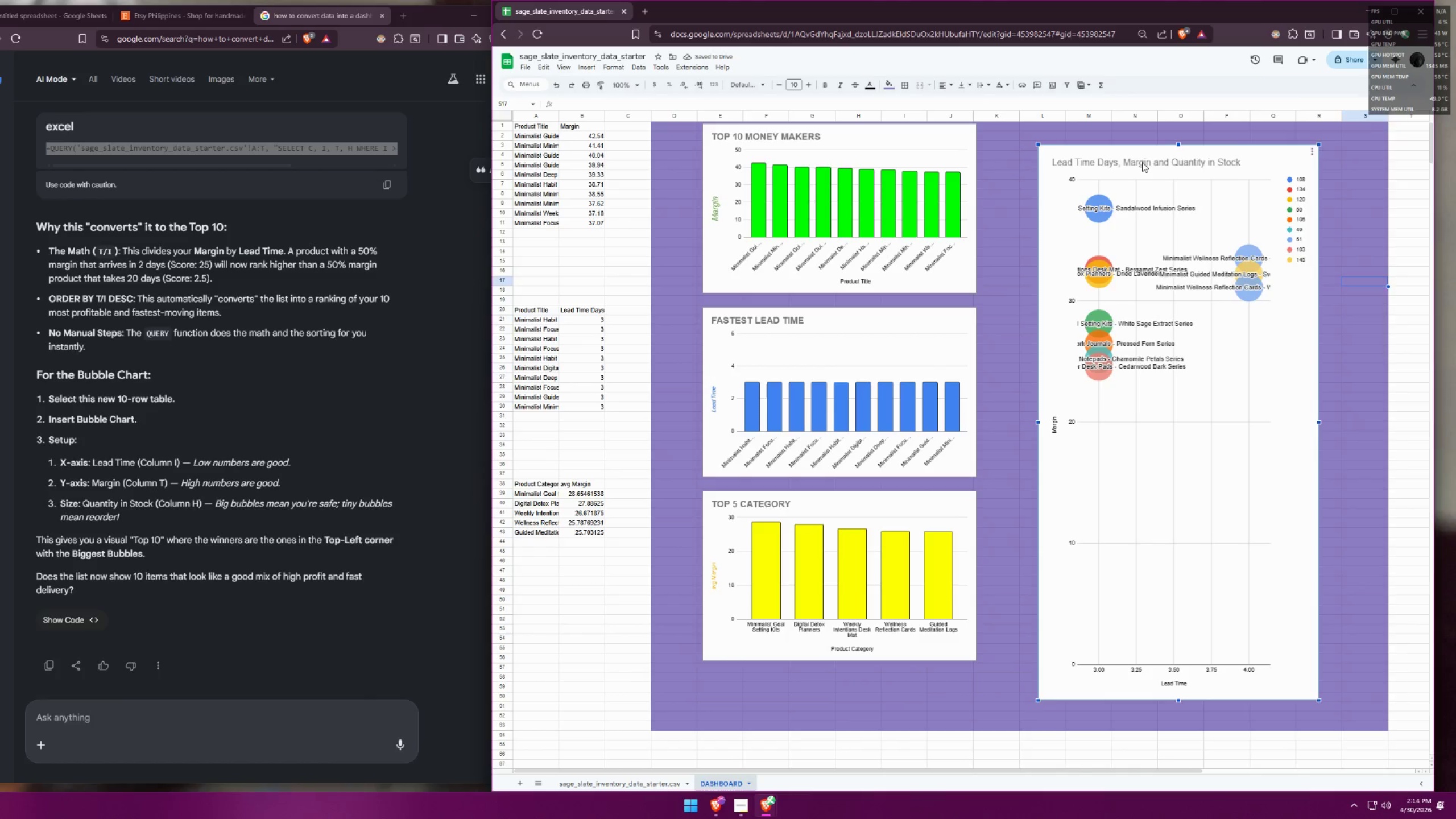 
triple_click([1142, 162])
 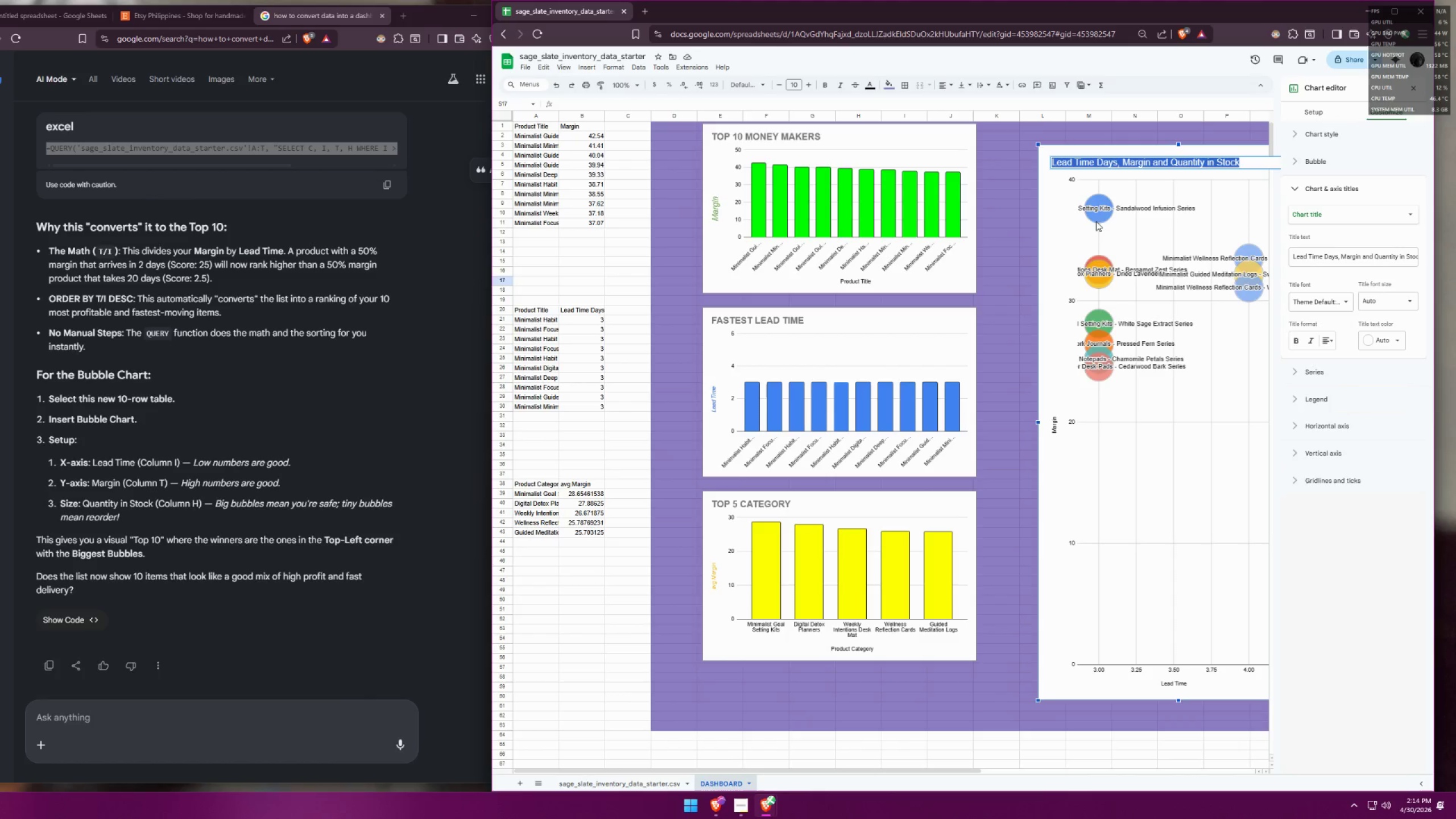 
wait(15.14)
 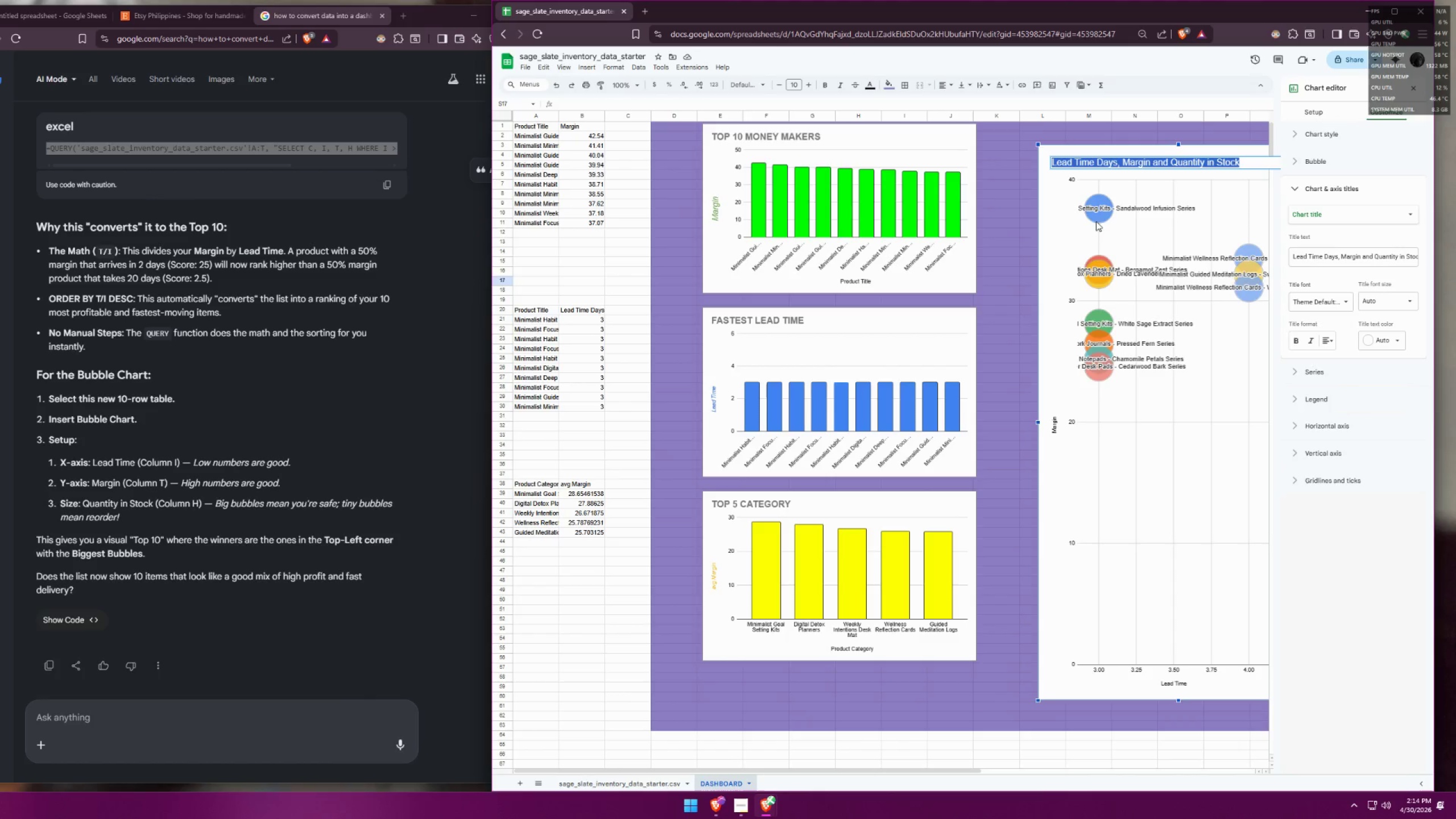 
type(what t)
key(Backspace)
type(doe sit mean)
key(Backspace)
key(Backspace)
key(Backspace)
key(Backspace)
key(Backspace)
key(Backspace)
key(Backspace)
key(Backspace)
type(it i)
key(Backspace)
key(Backspace)
key(Backspace)
key(Backspace)
key(Backspace)
type(s it mean for the bubbles on the right?)
 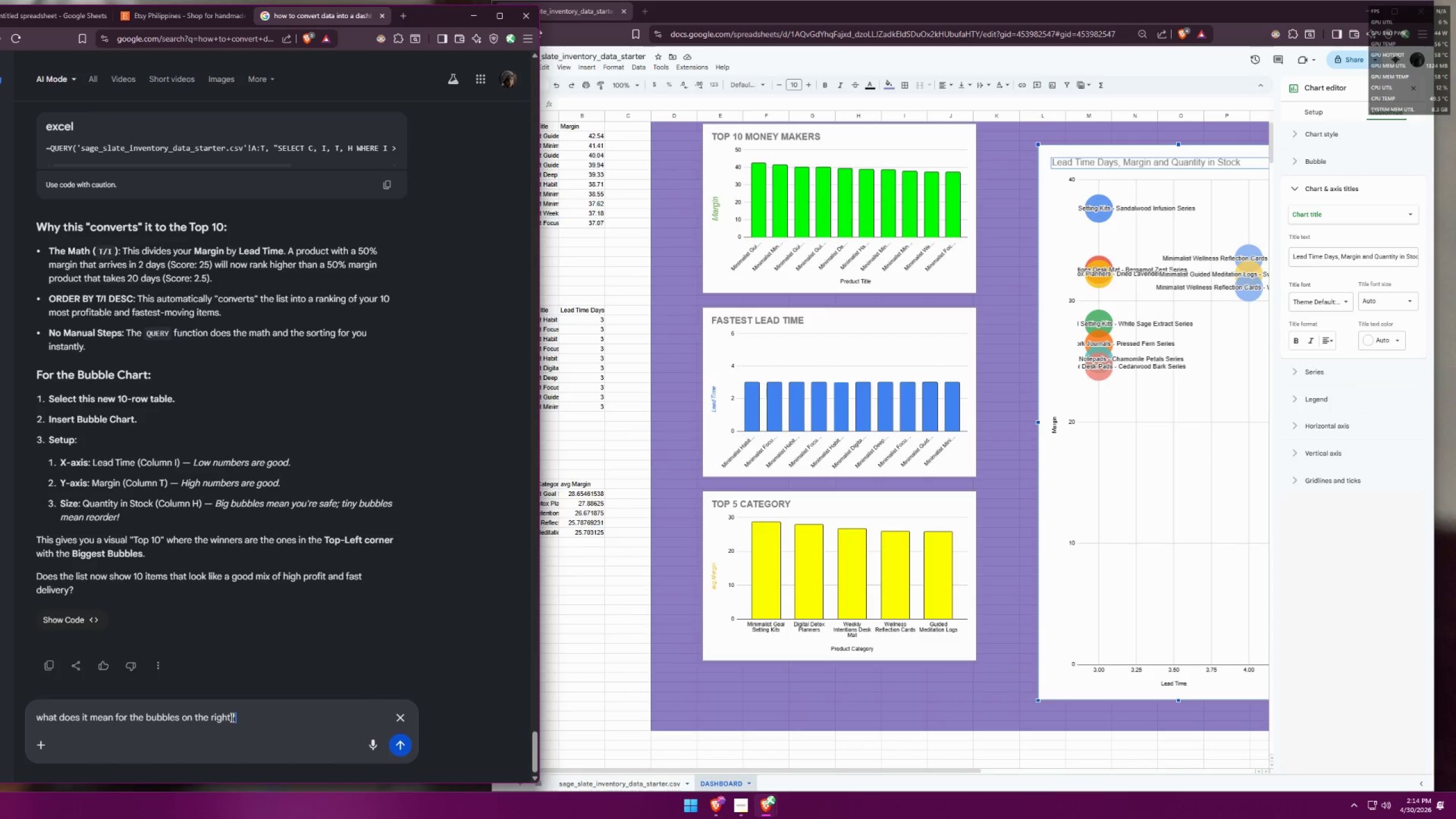 
key(Enter)
 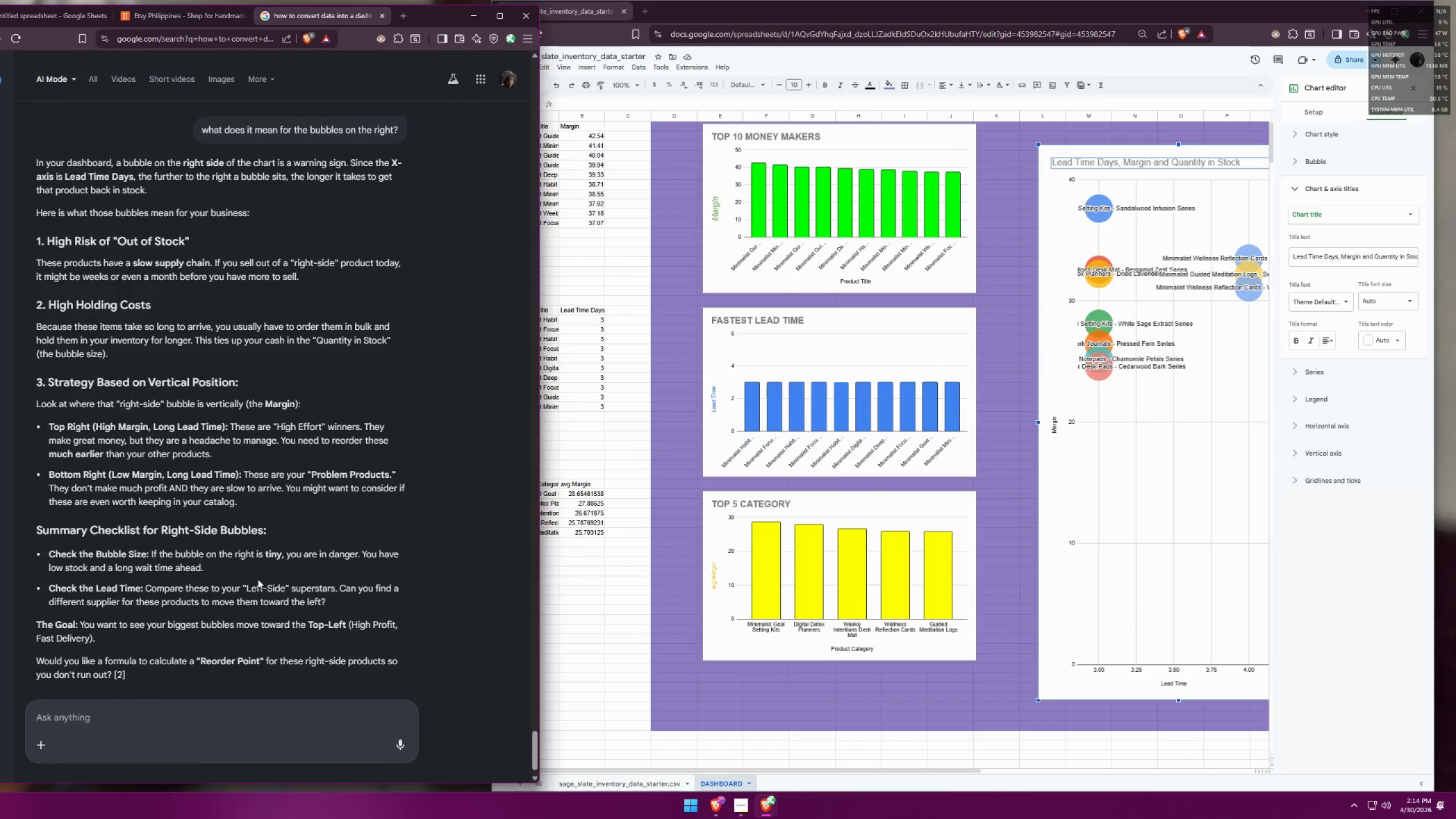 
wait(10.81)
 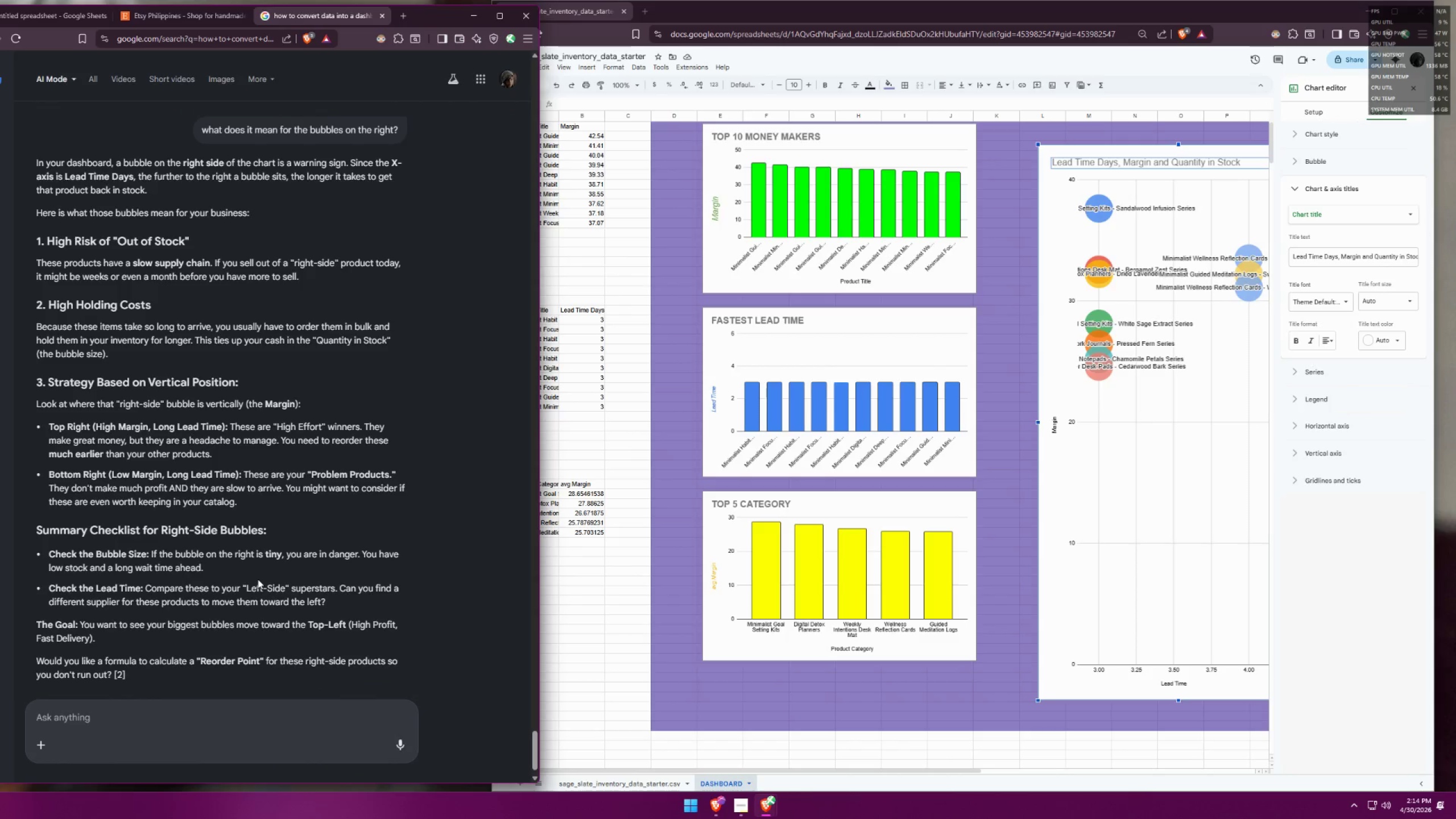 
scroll: coordinate [297, 513], scroll_direction: up, amount: 15.0
 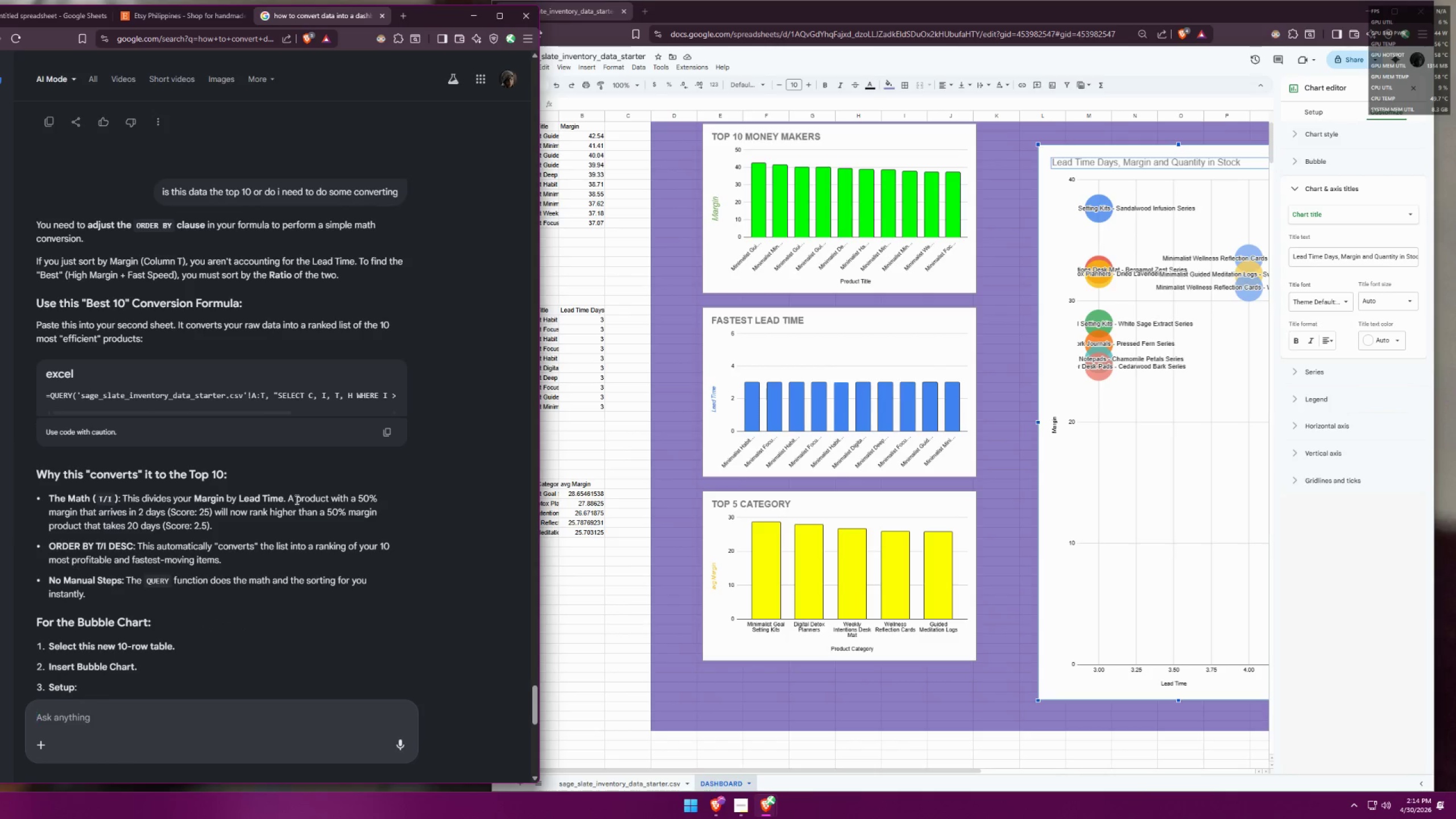 
scroll: coordinate [330, 465], scroll_direction: down, amount: 22.0
 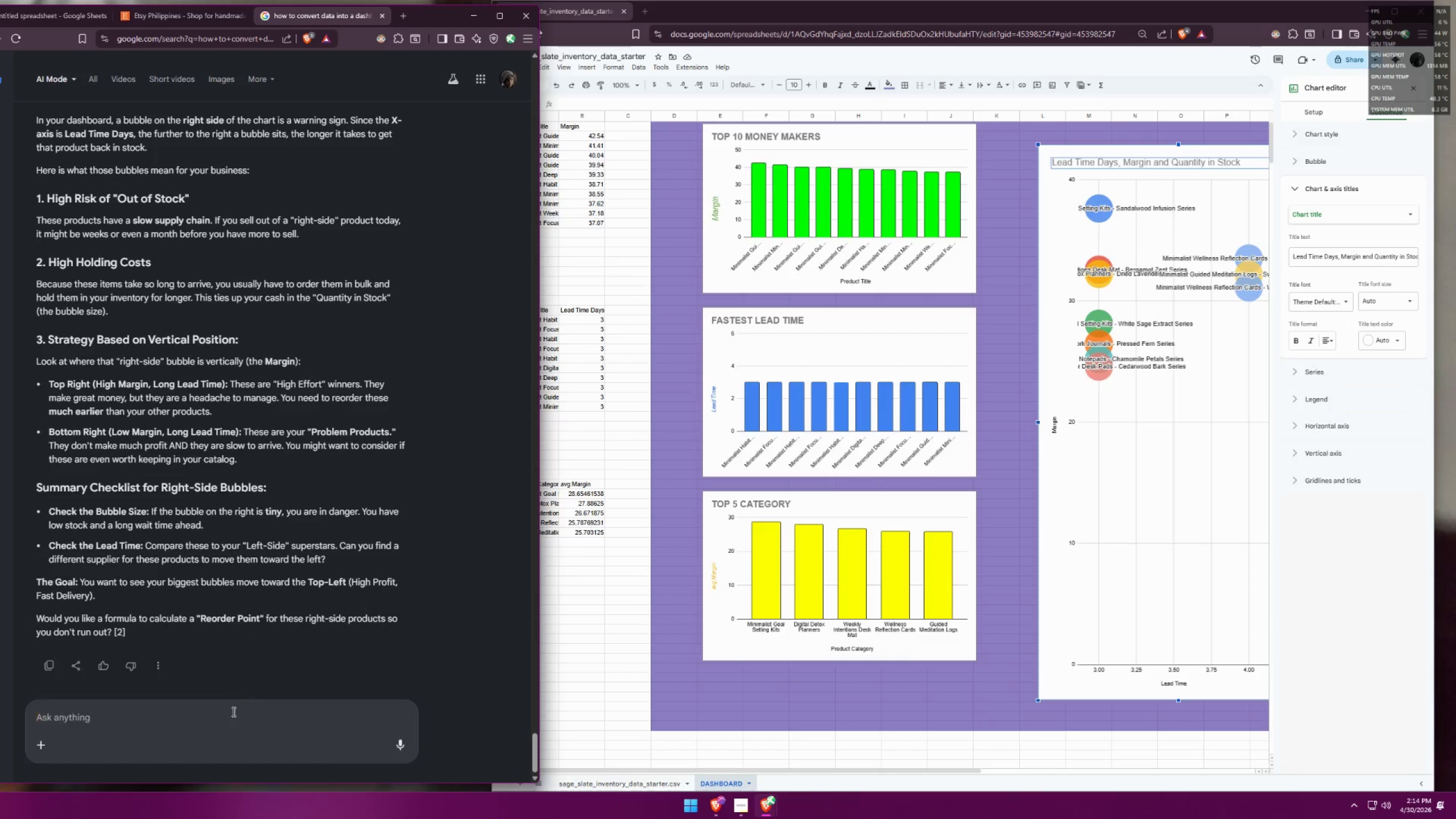 
left_click([230, 713])
 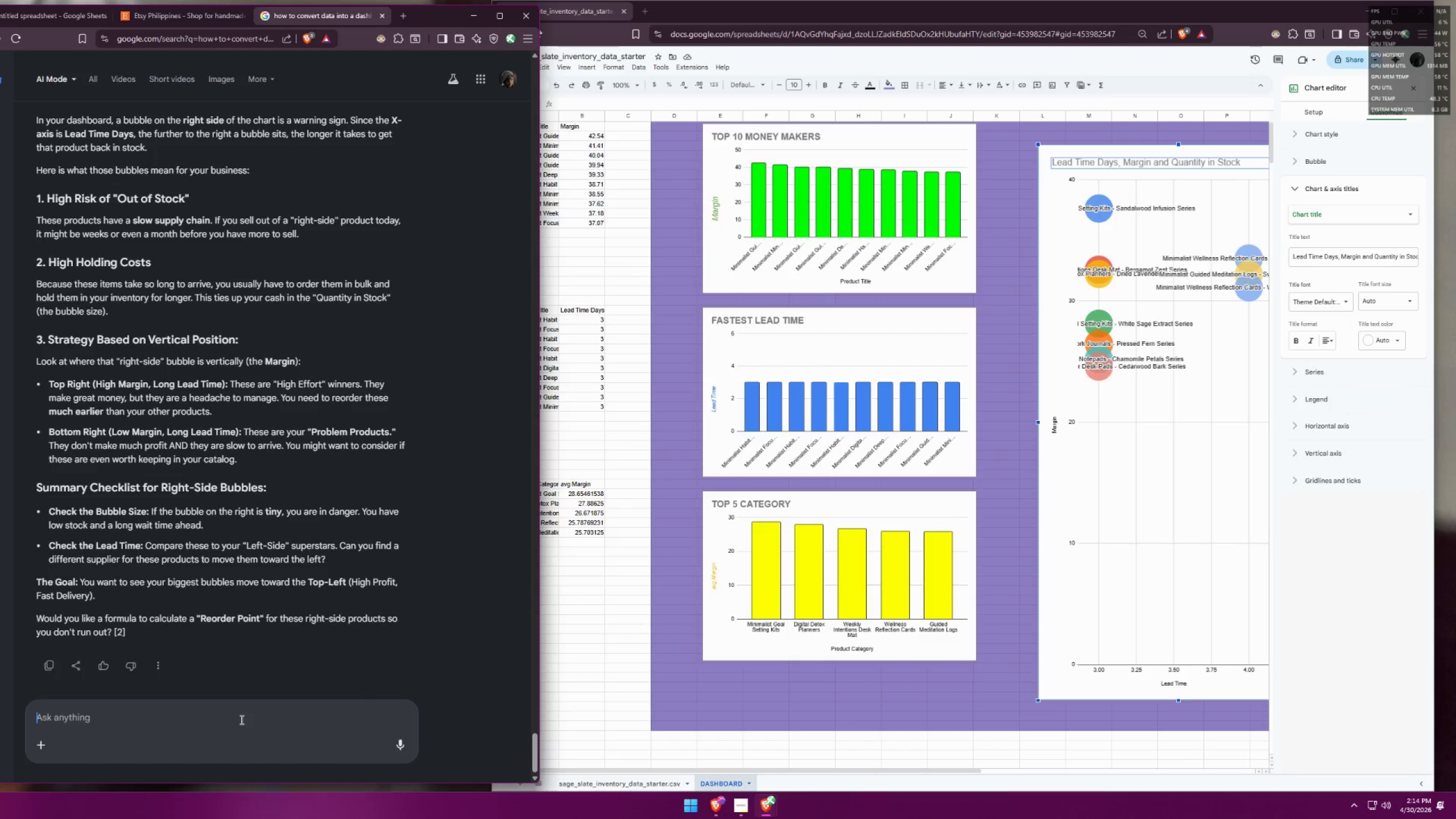 
type(best title for this )
 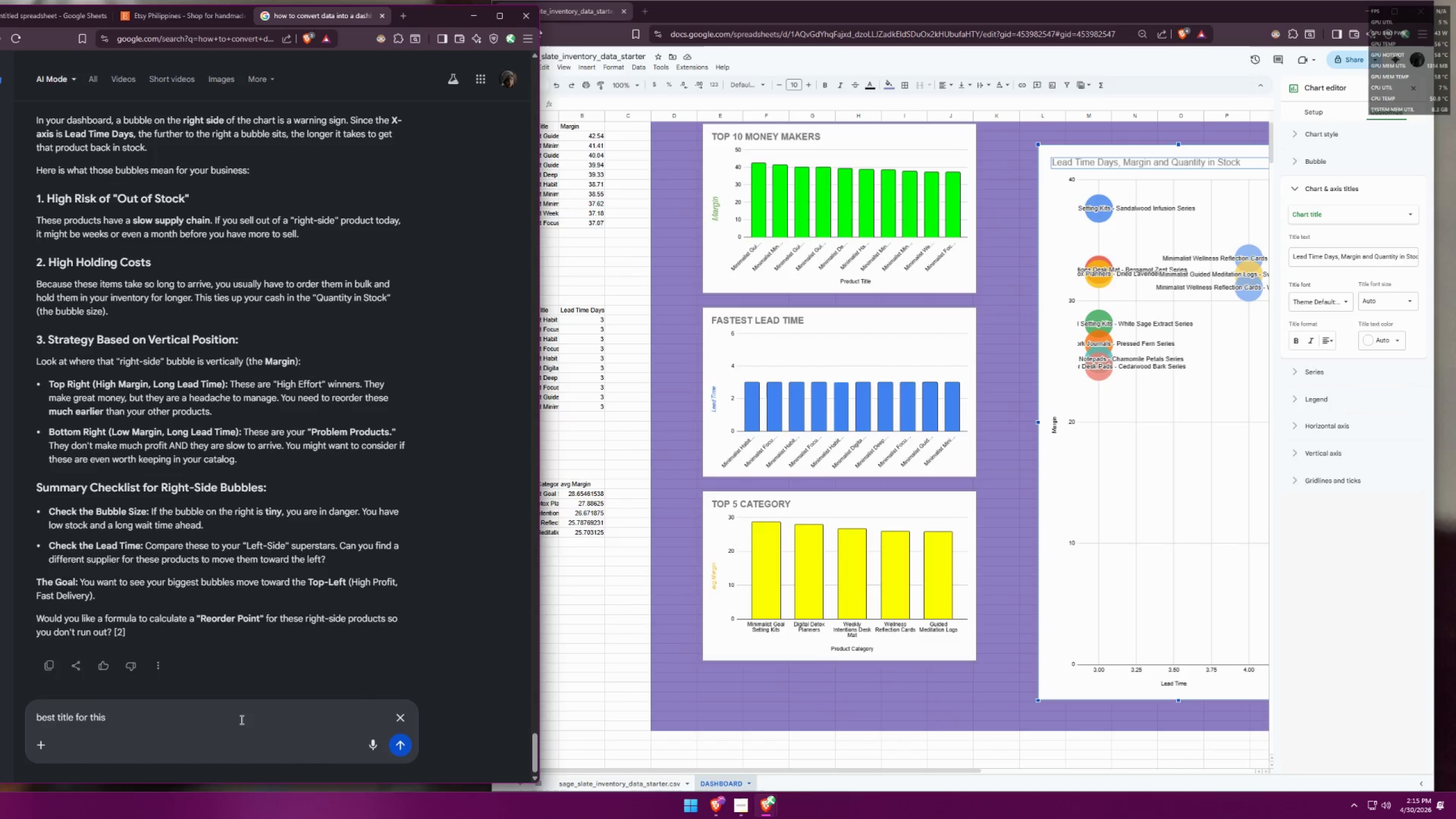 
type(chart?)
 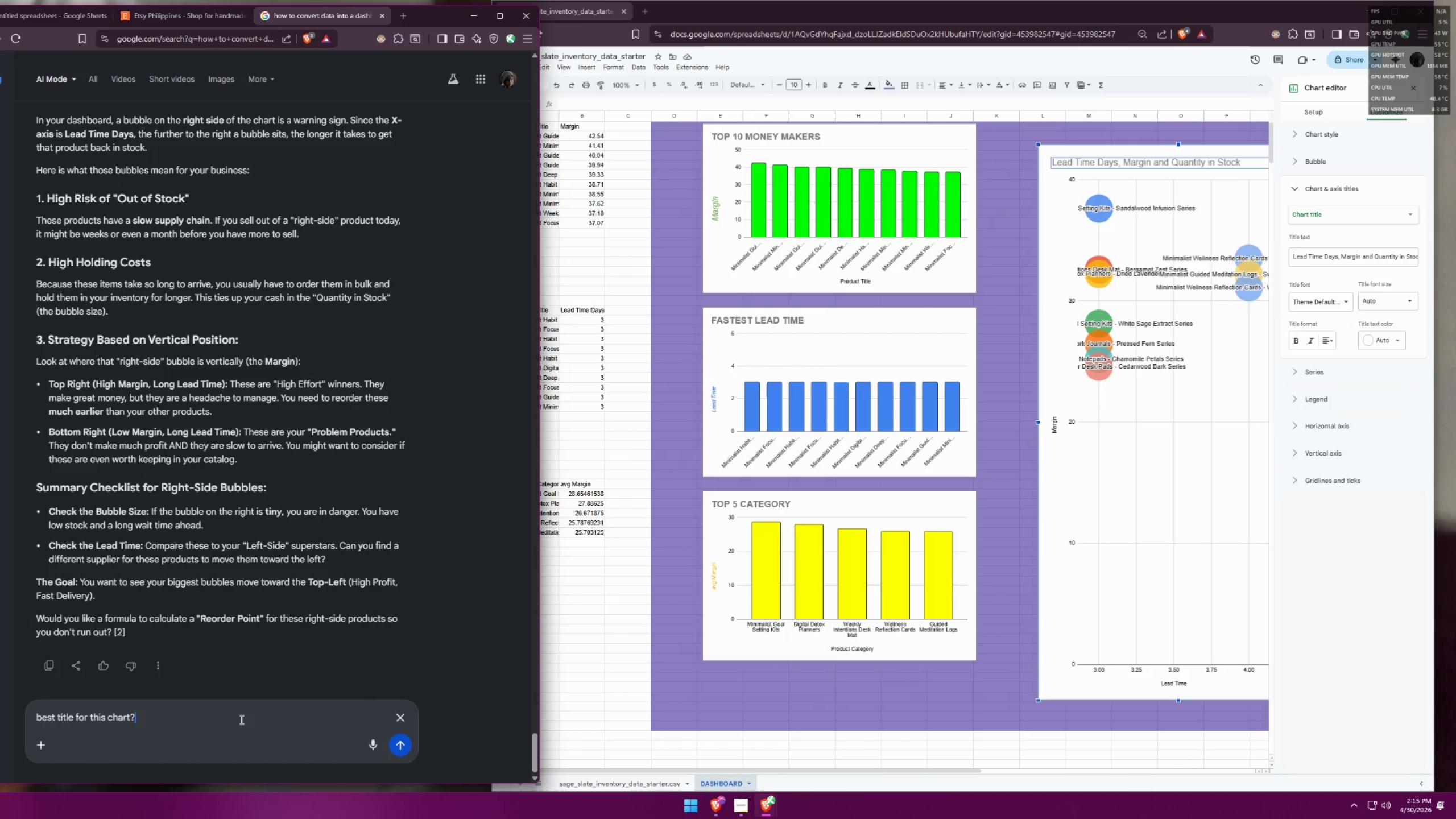 
key(Enter)
 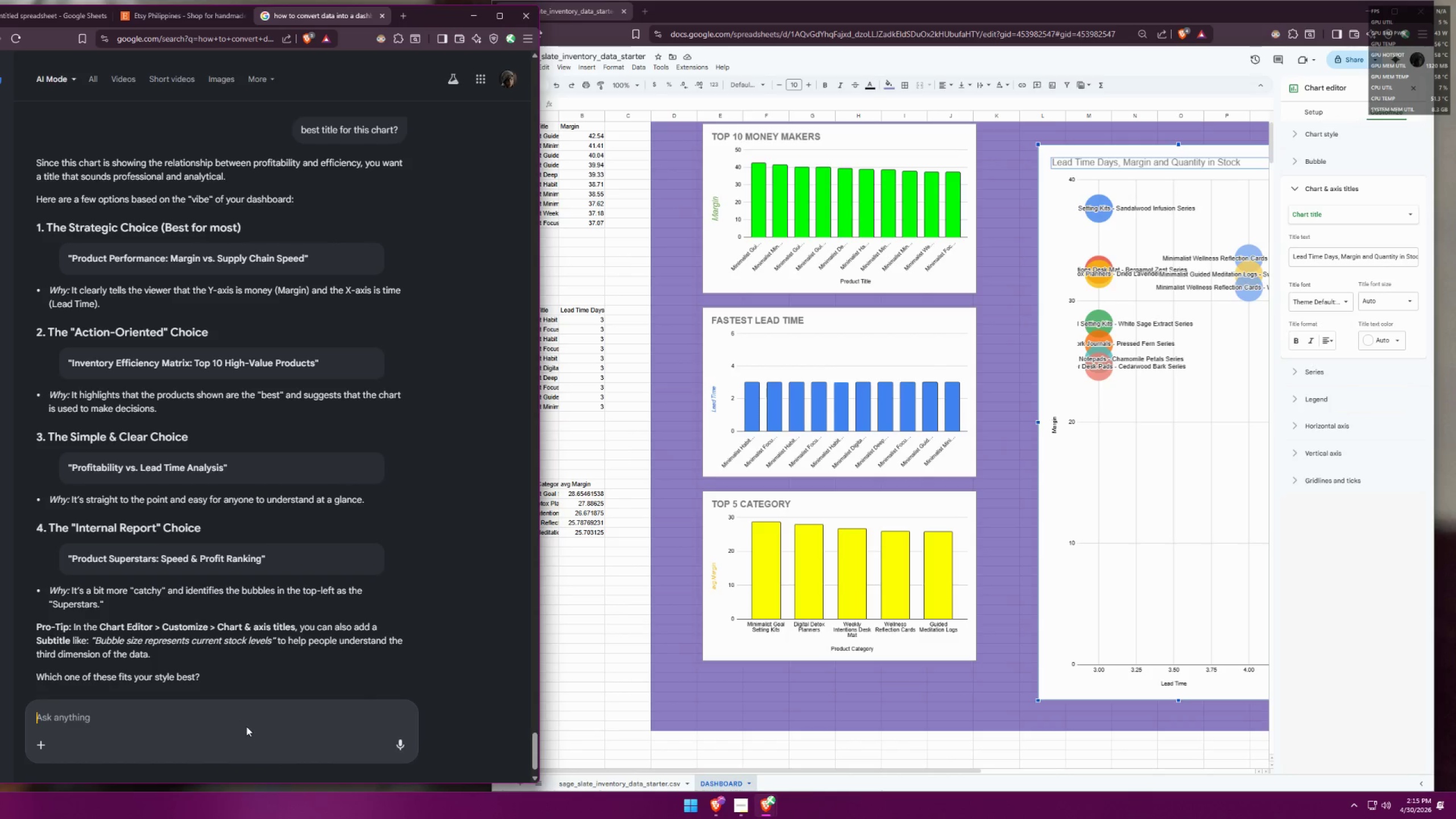 
wait(12.48)
 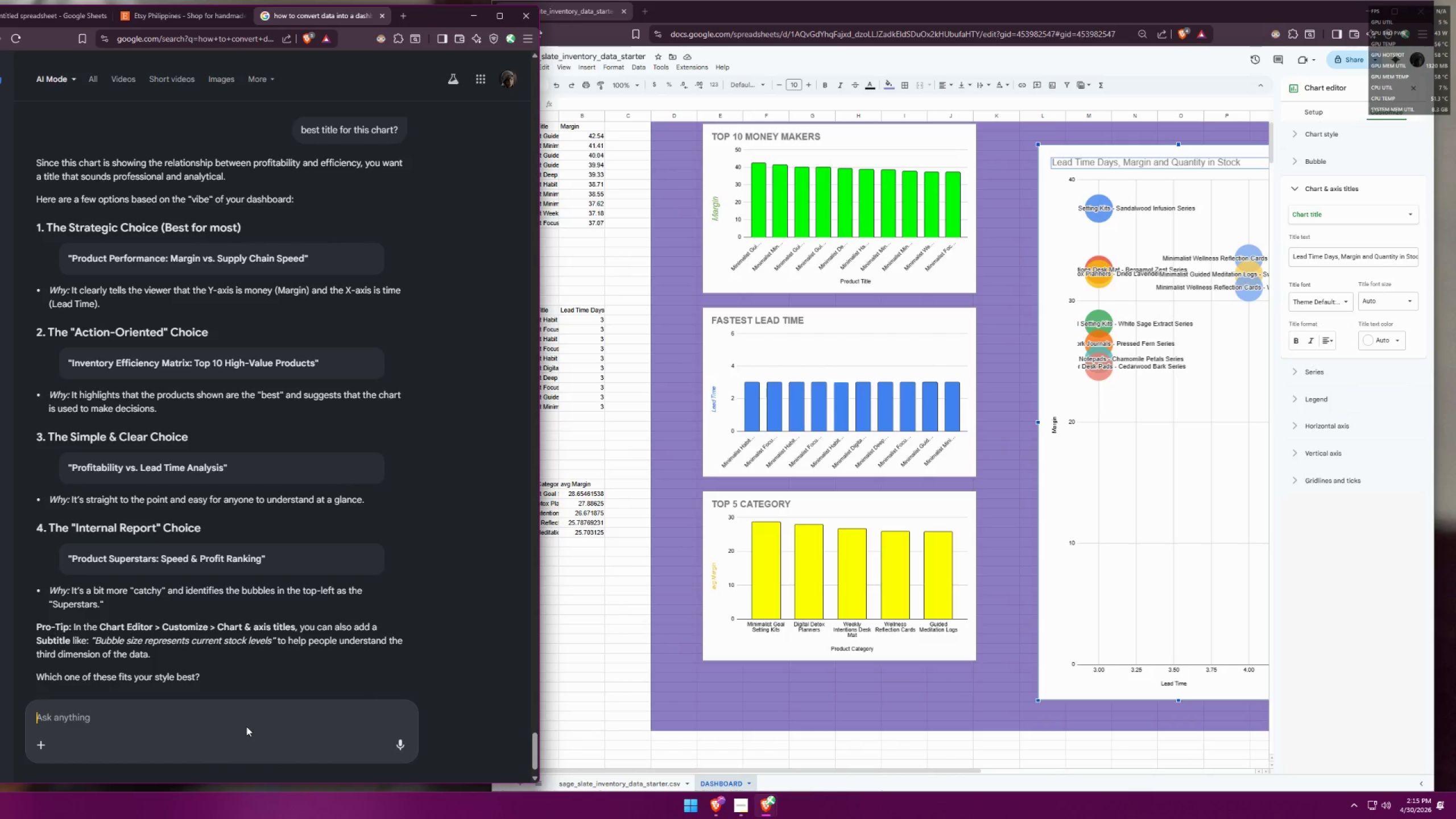 
left_click_drag(start_coordinate=[234, 464], to_coordinate=[212, 483])
 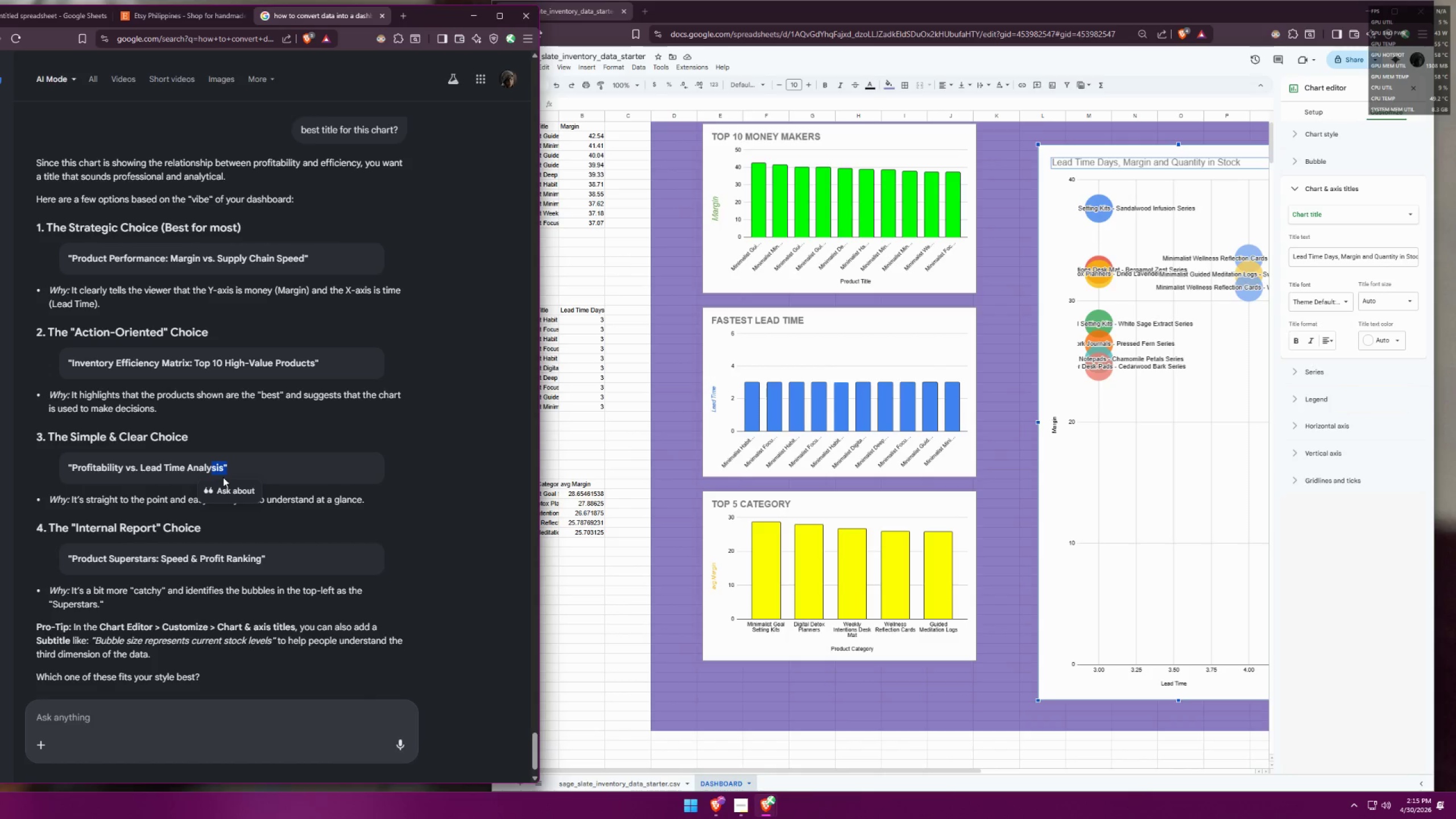 
double_click([231, 469])
 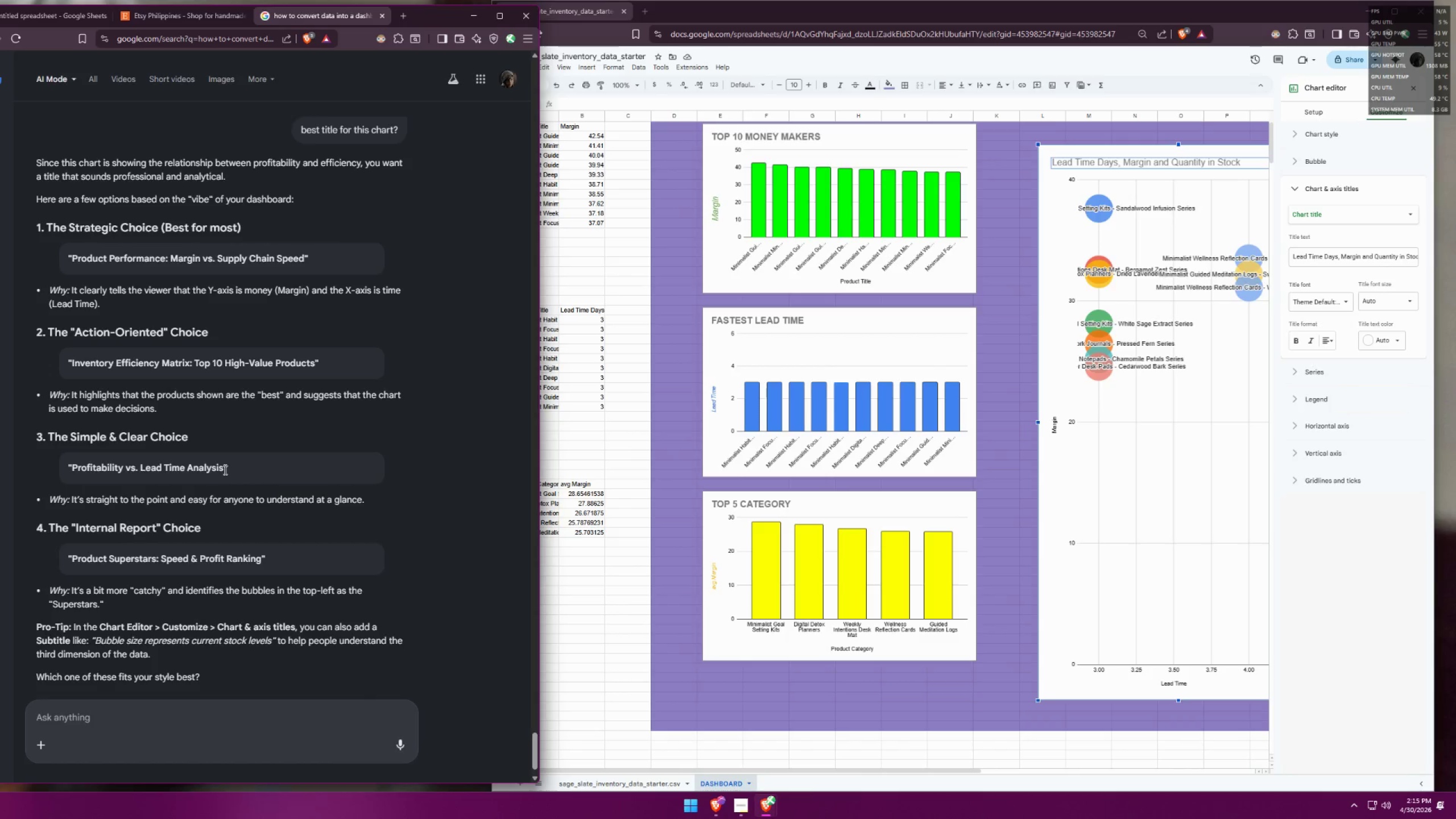 
left_click_drag(start_coordinate=[224, 470], to_coordinate=[188, 470])
 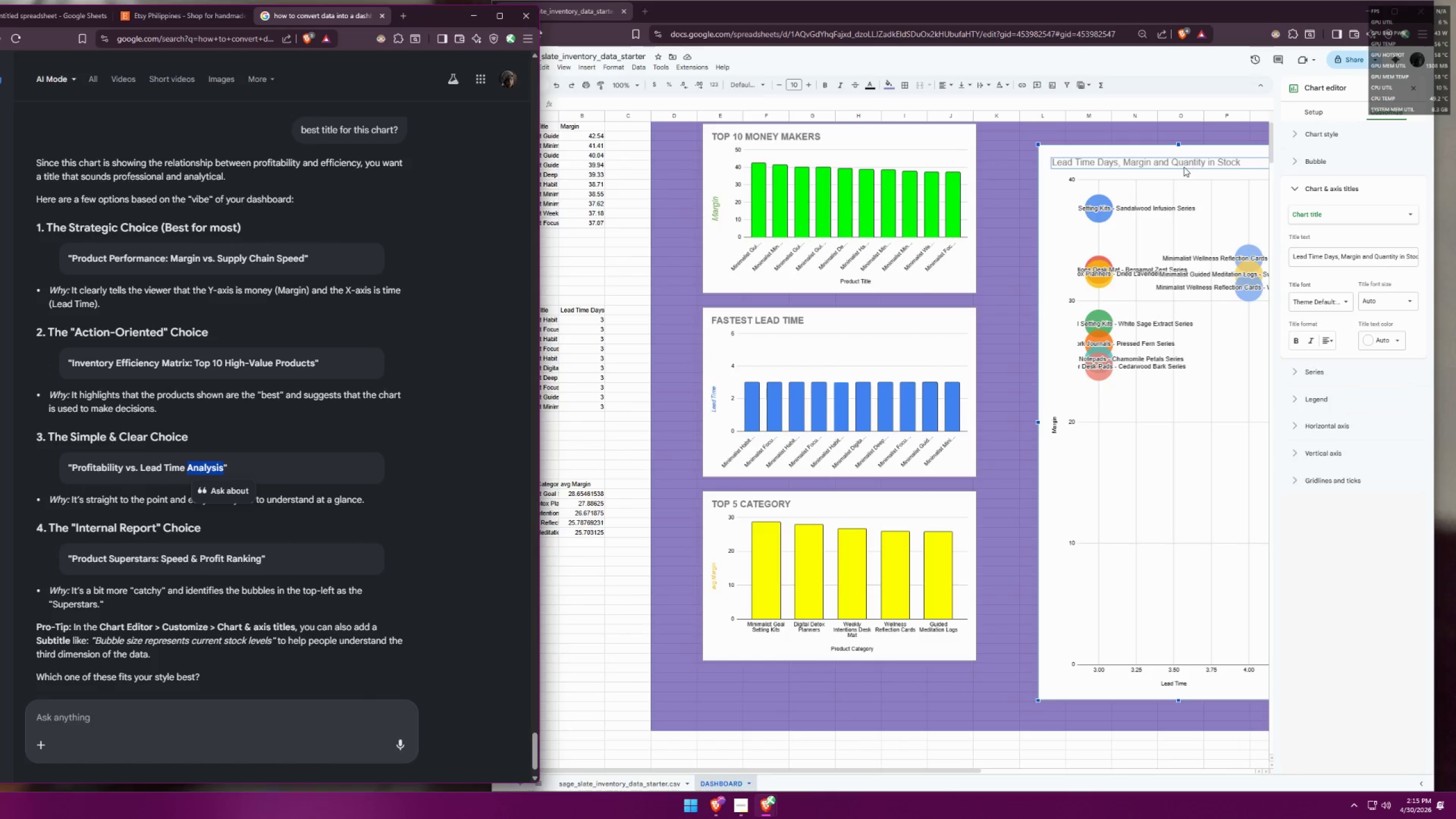 
double_click([1164, 163])
 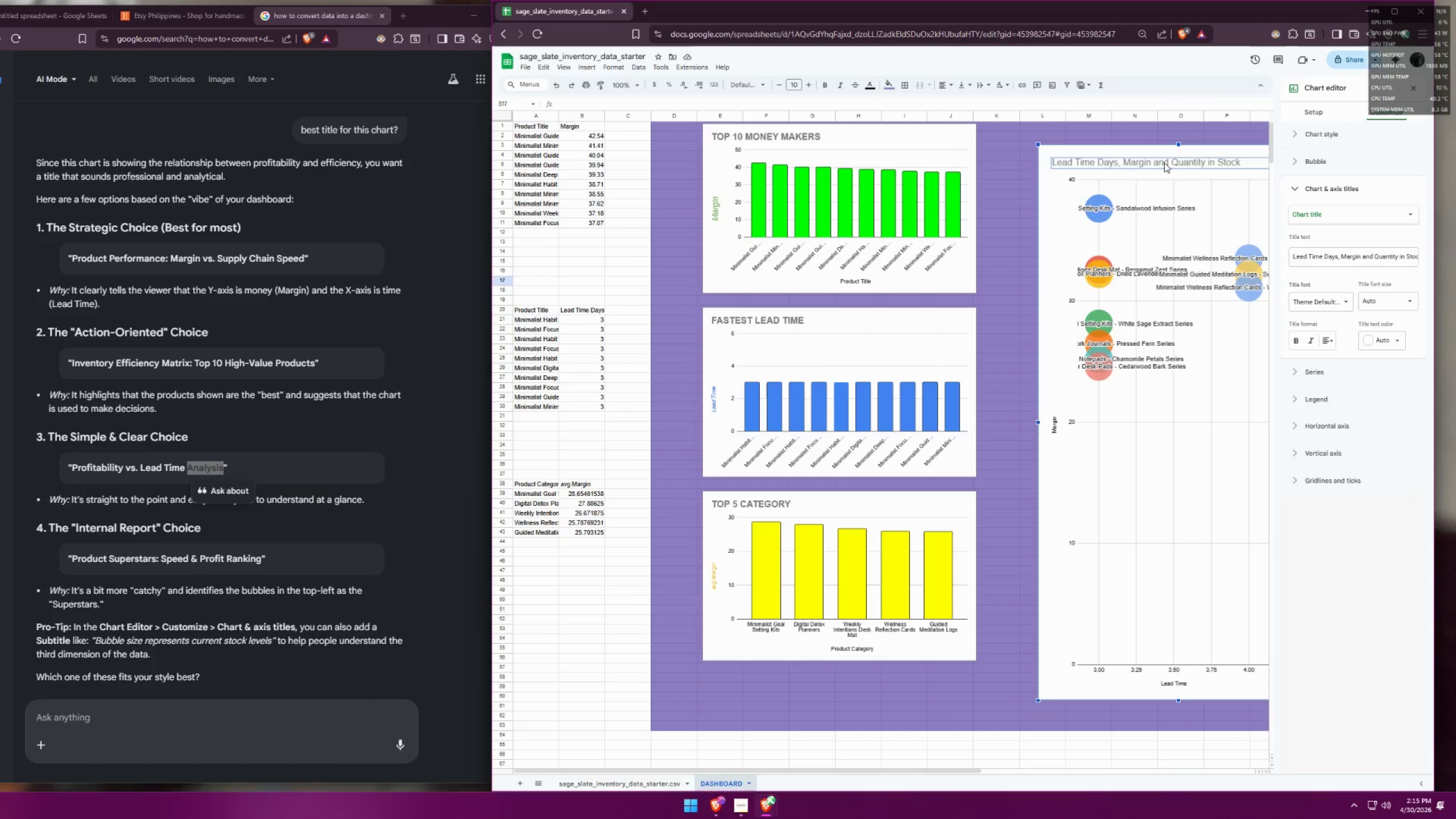 
triple_click([1164, 163])
 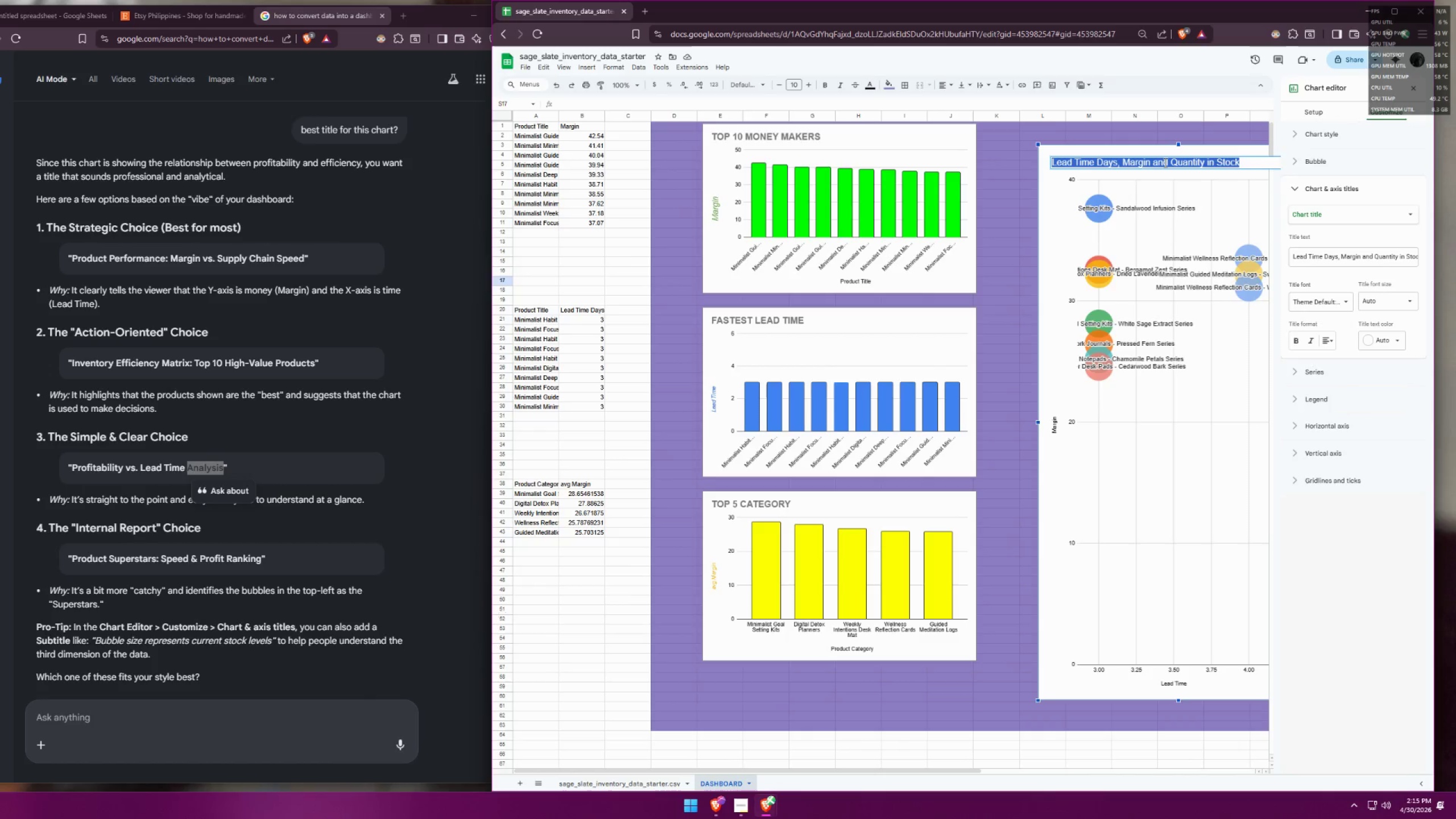 
type(PROFITABILITY VS LEAD TIME ANALYSIS)
 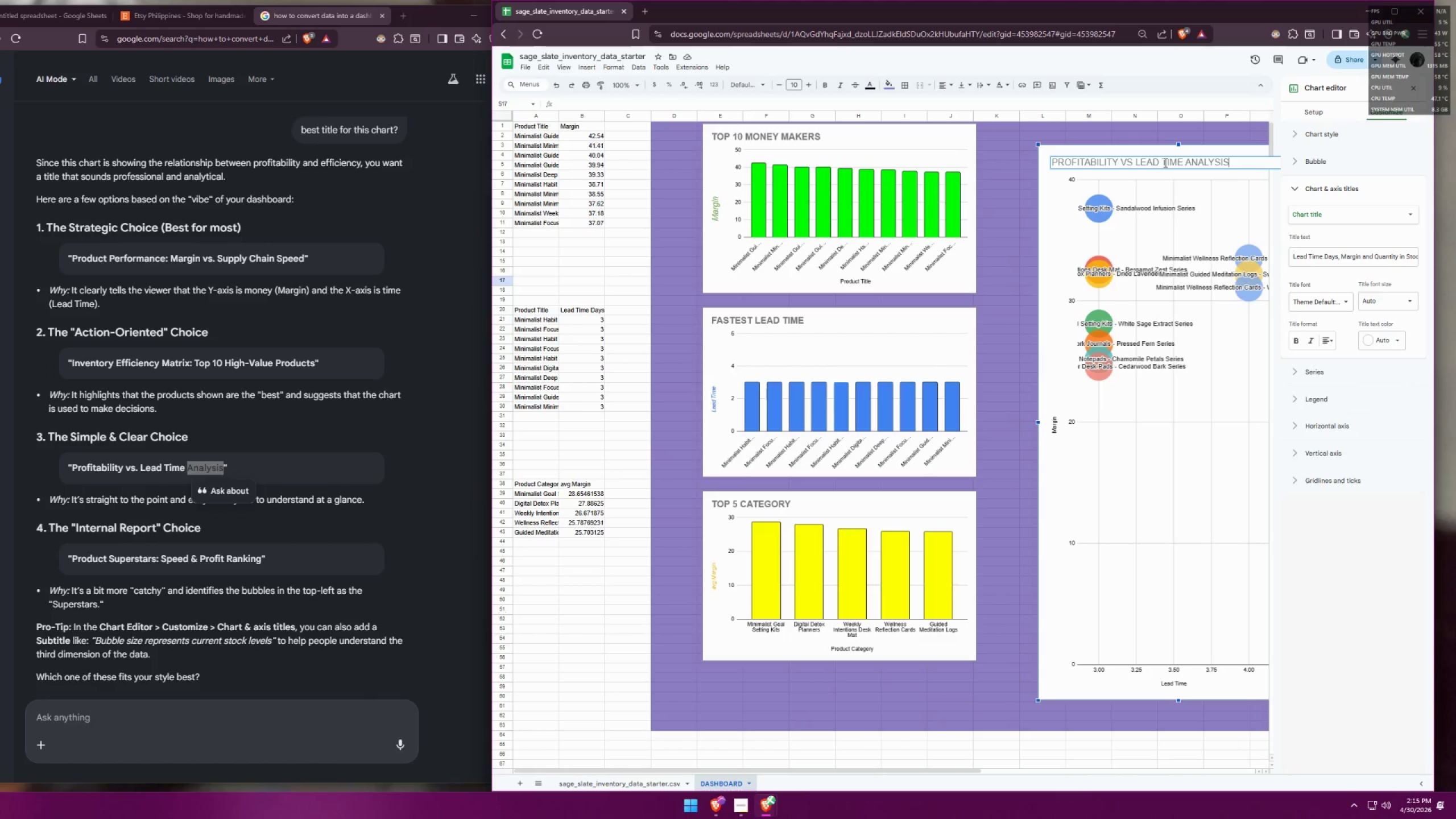 
key(Control+ControlLeft)
 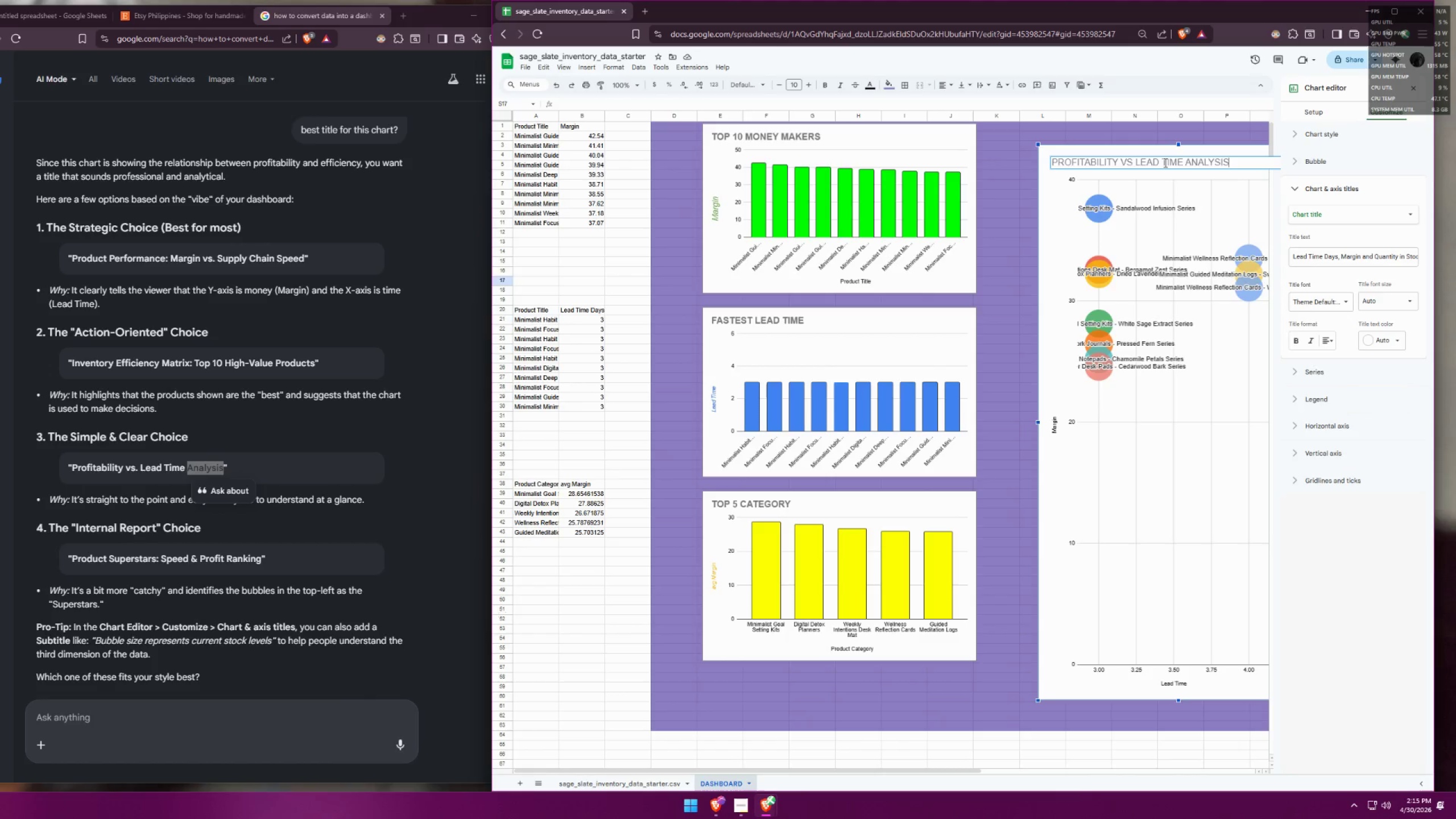 
key(Control+A)
 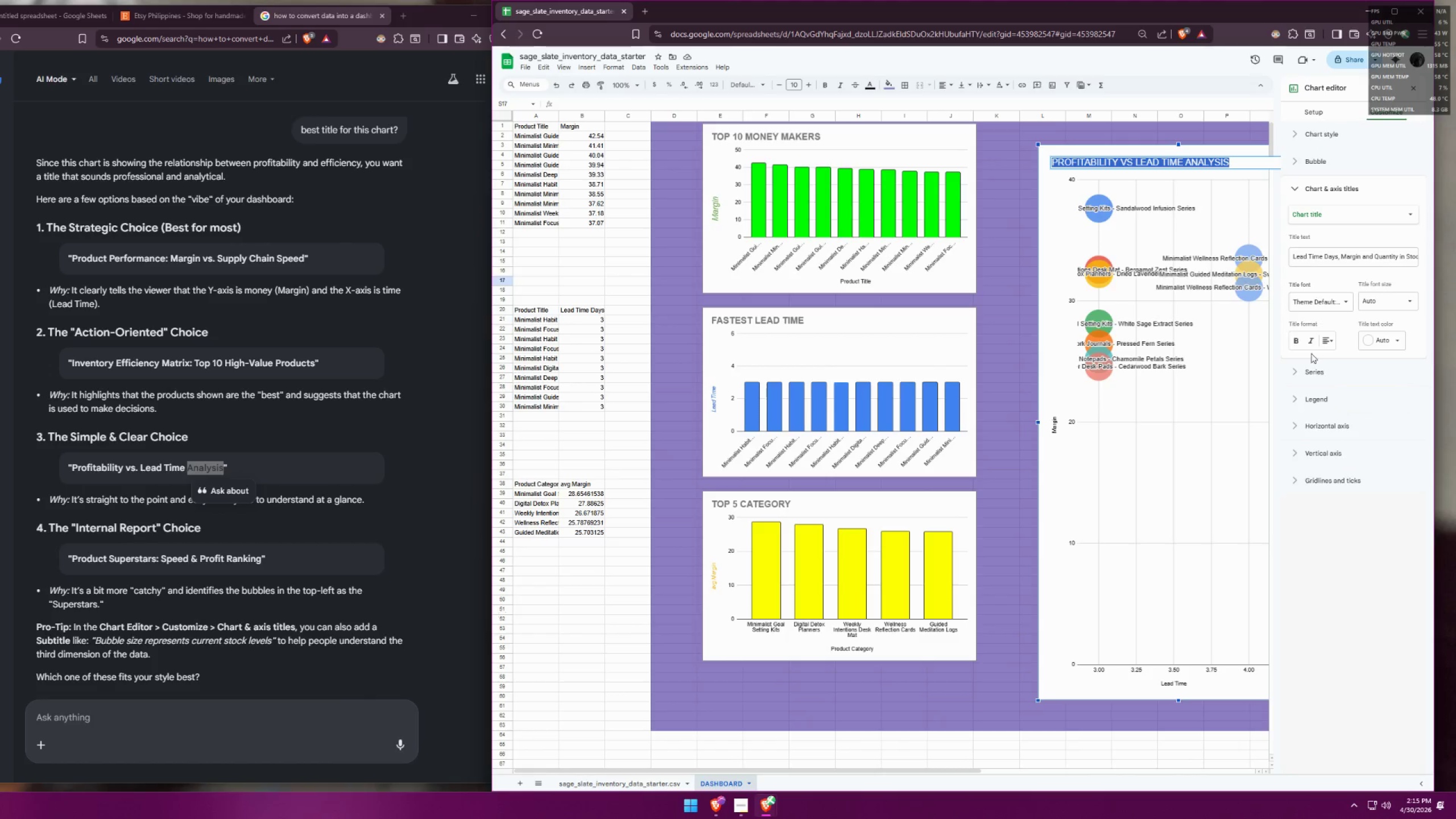 
left_click([1299, 340])
 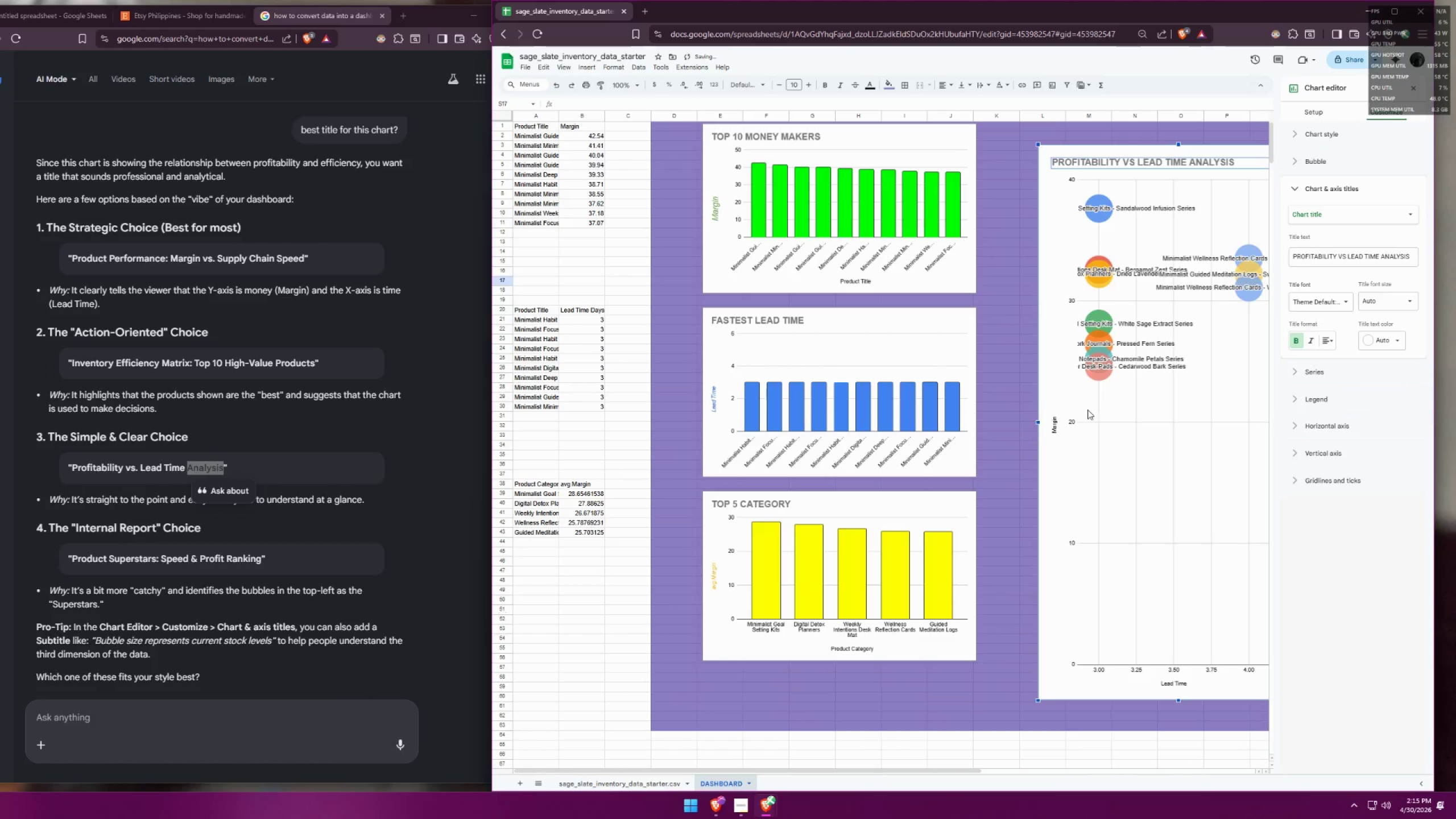 
left_click([1011, 401])
 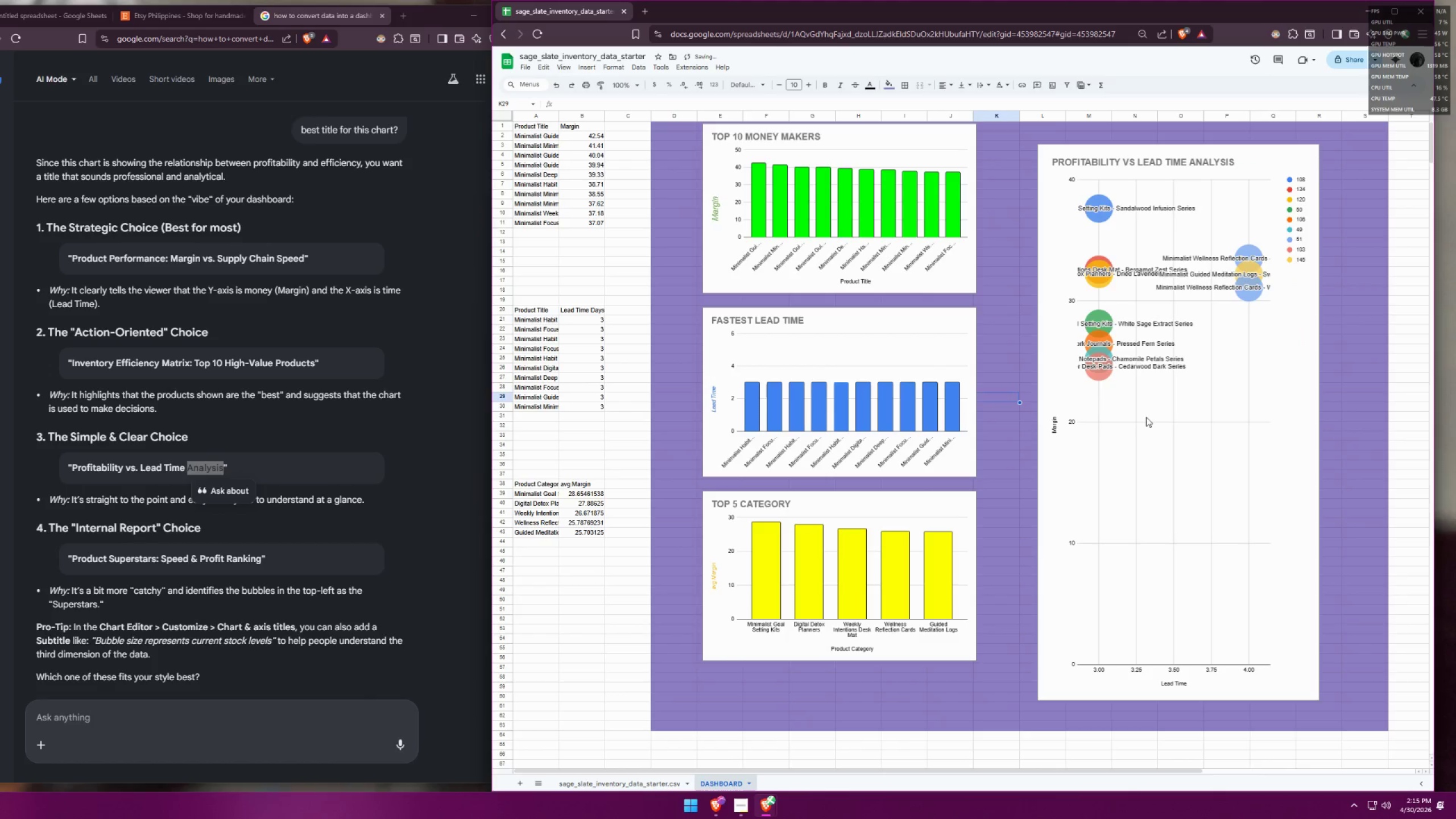 
left_click([1205, 411])
 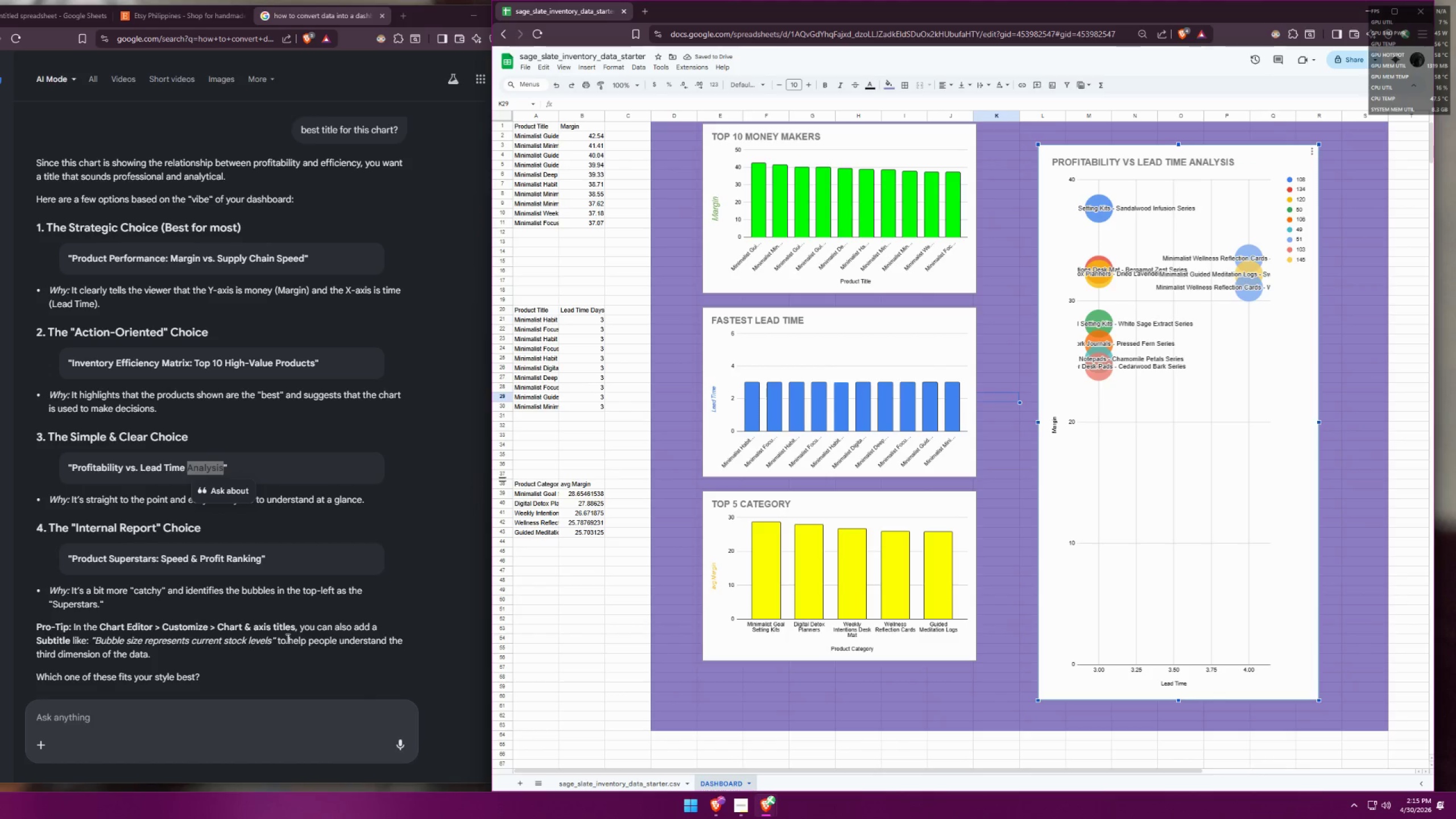 
left_click([208, 709])
 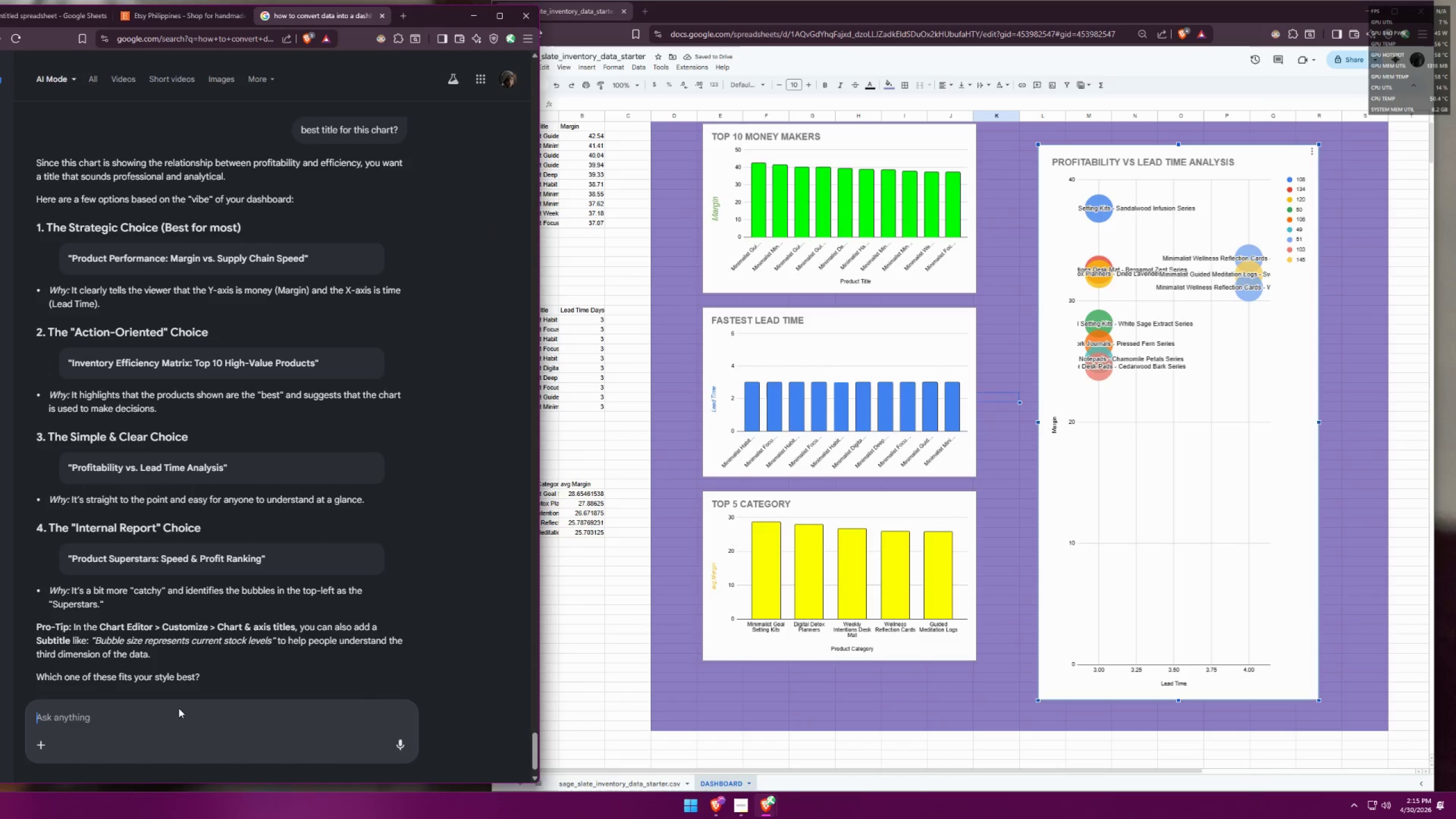 
type(so its safe t)
 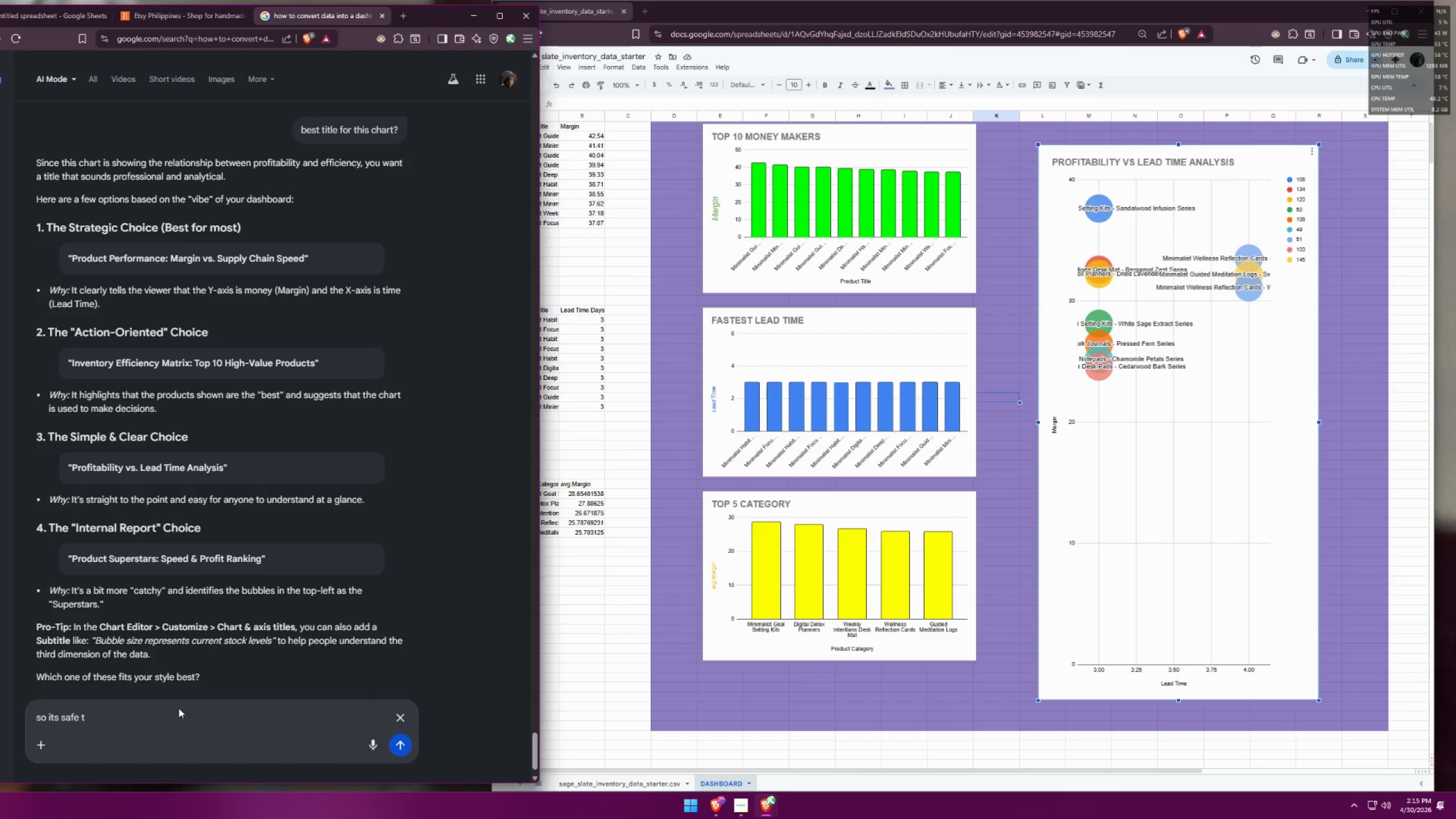 
wait(7.69)
 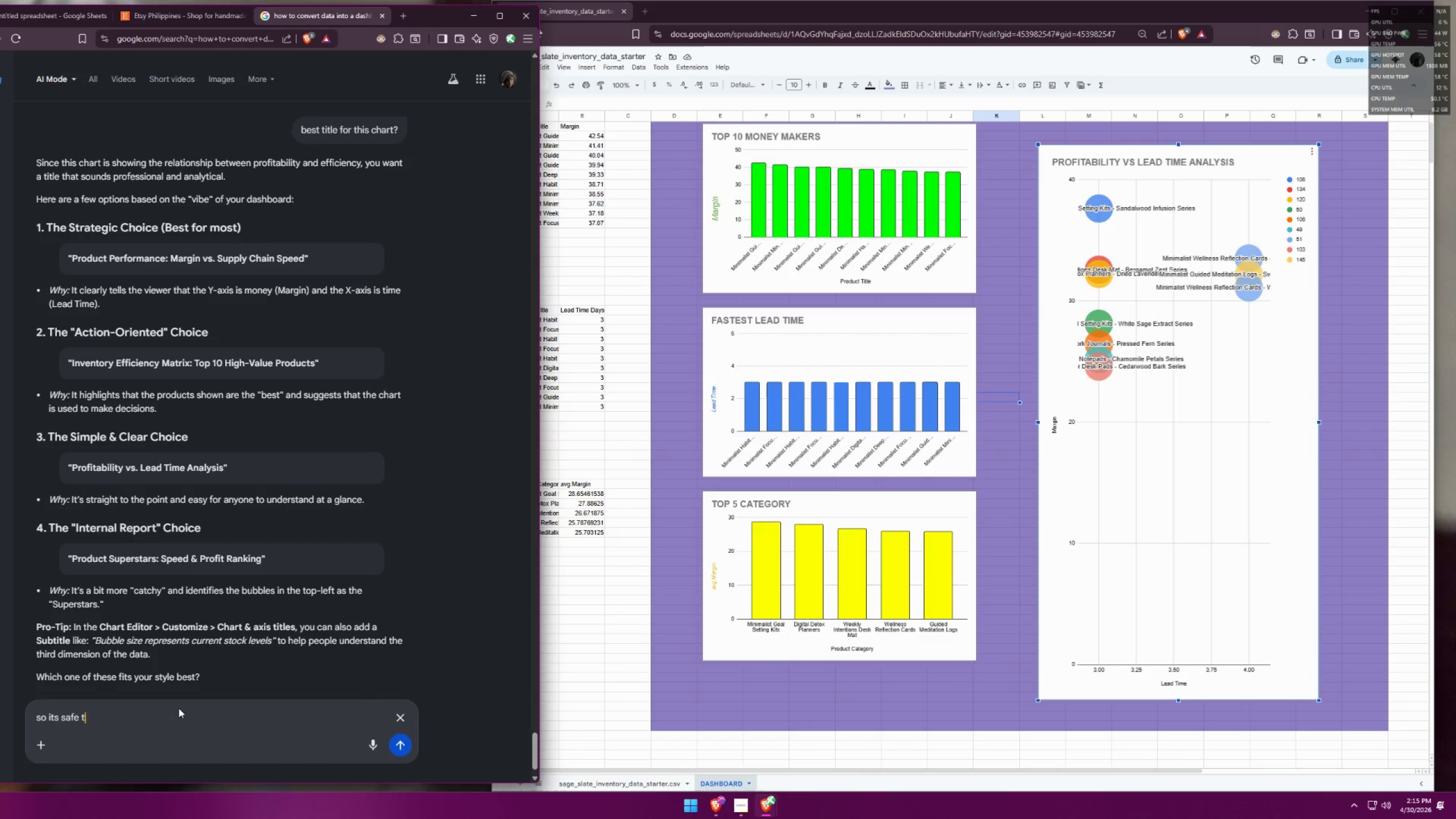 
key(O)
 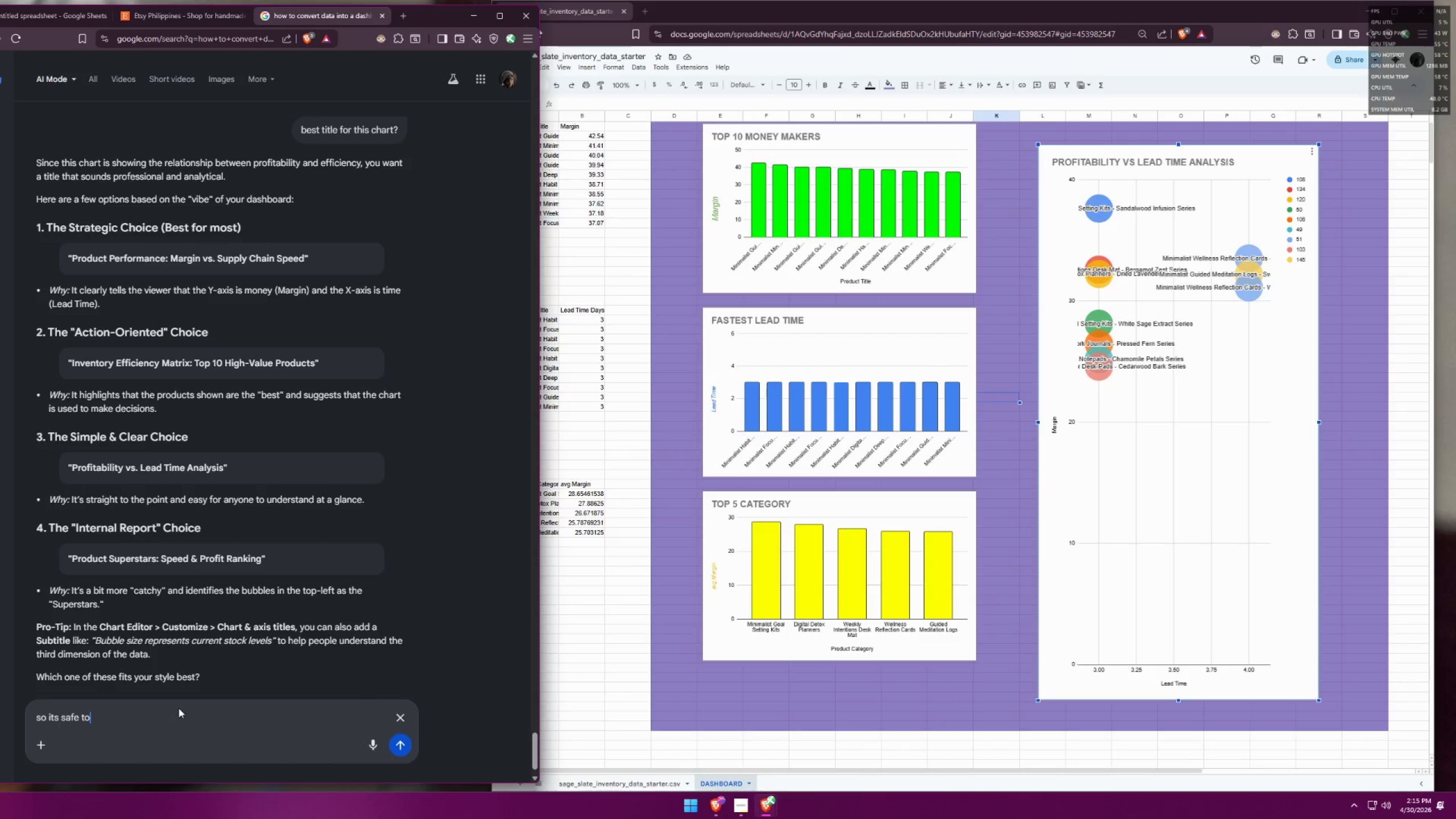 
key(Space)
 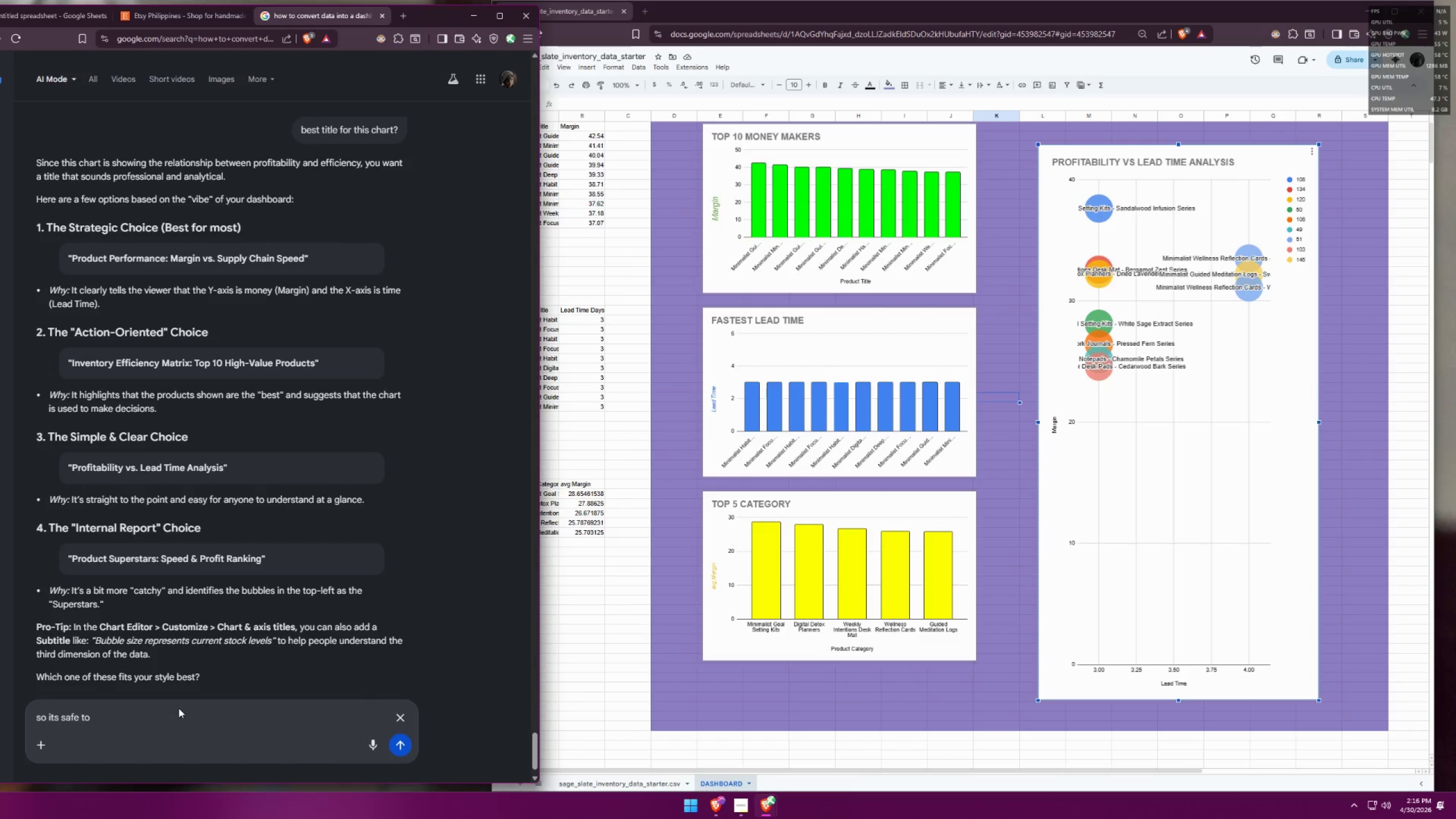 
wait(26.48)
 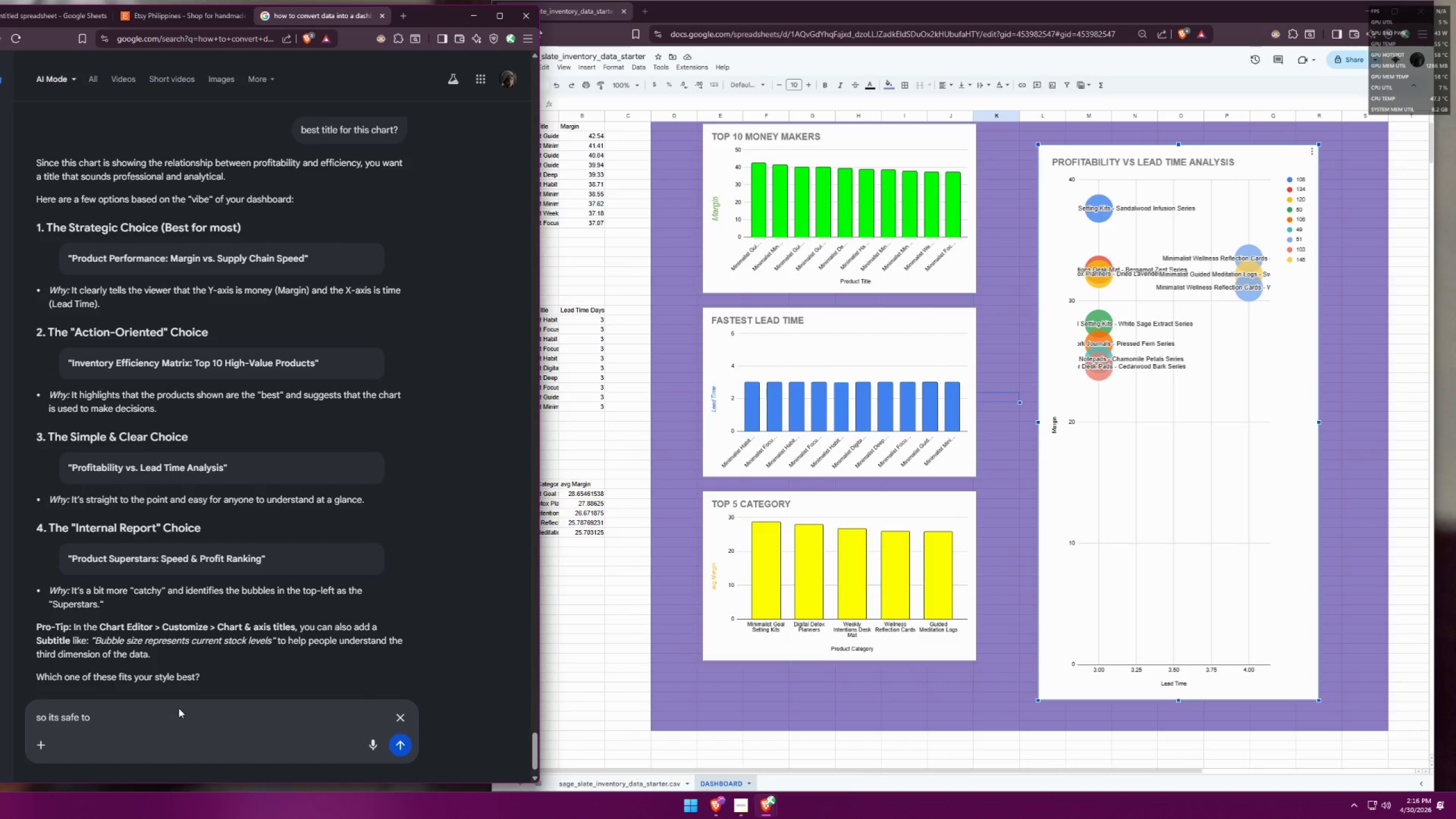 
left_click_drag(start_coordinate=[150, 709], to_coordinate=[0, 707])
 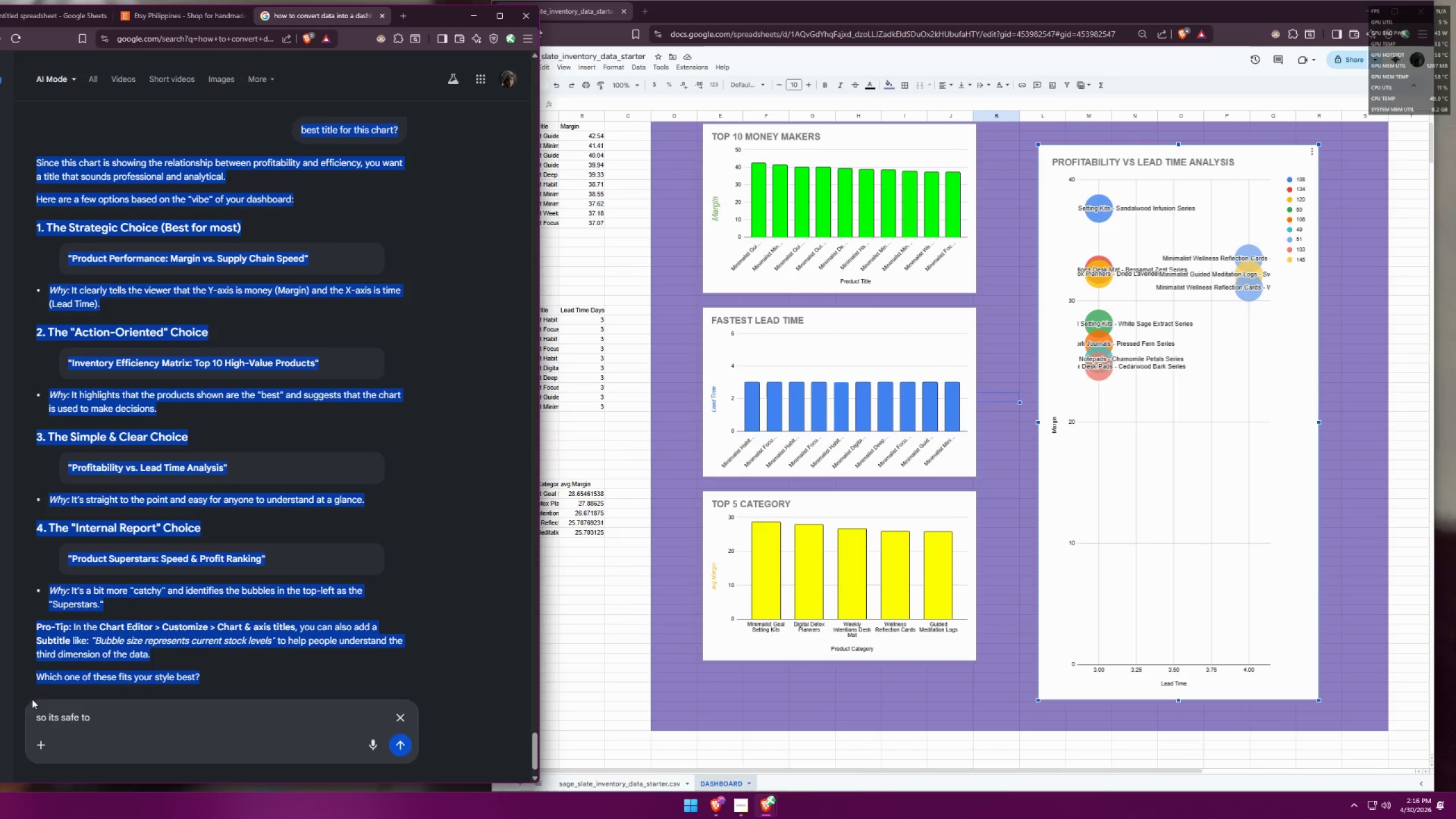 
left_click([123, 741])
 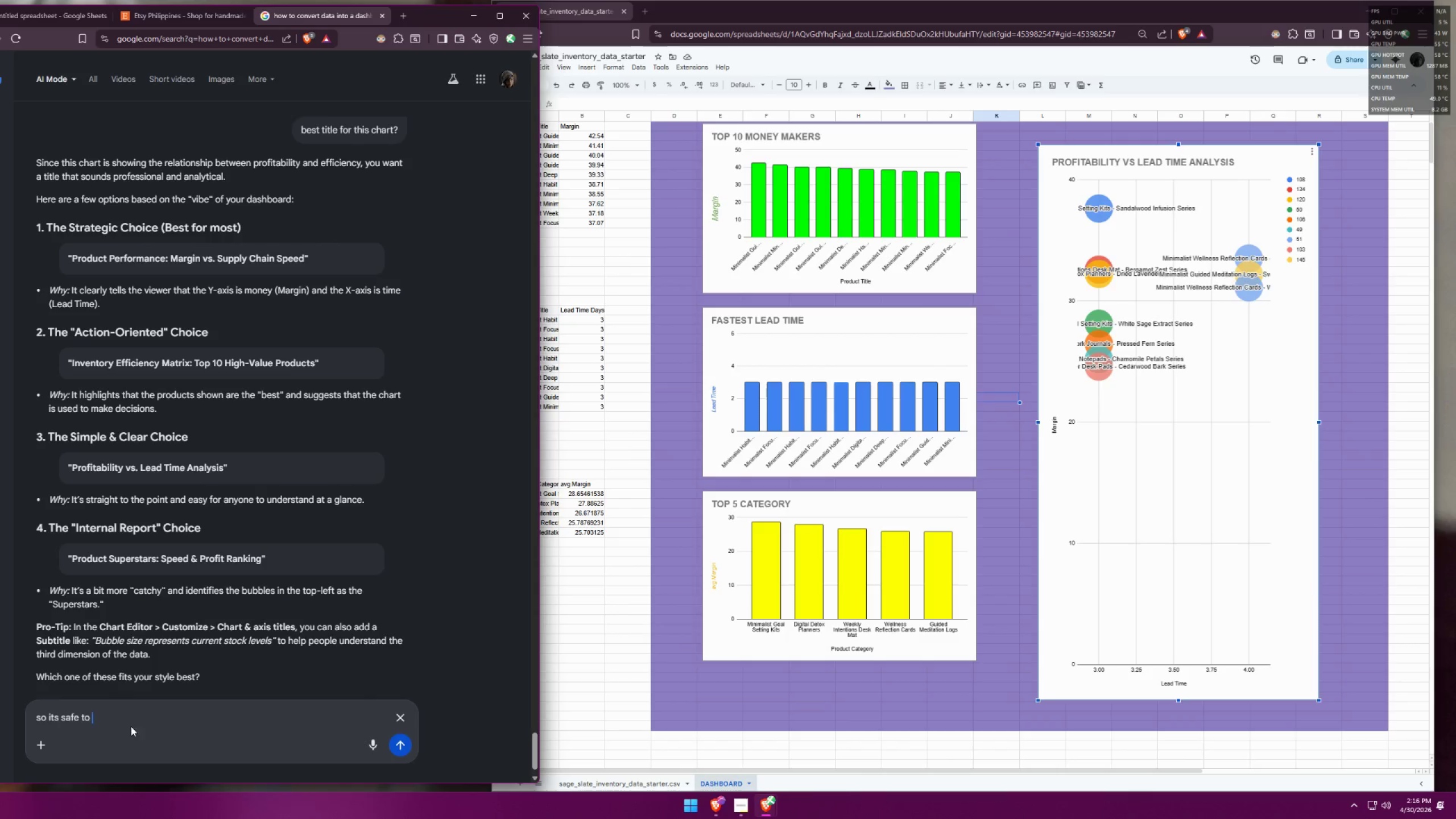 
left_click_drag(start_coordinate=[137, 716], to_coordinate=[11, 721])
 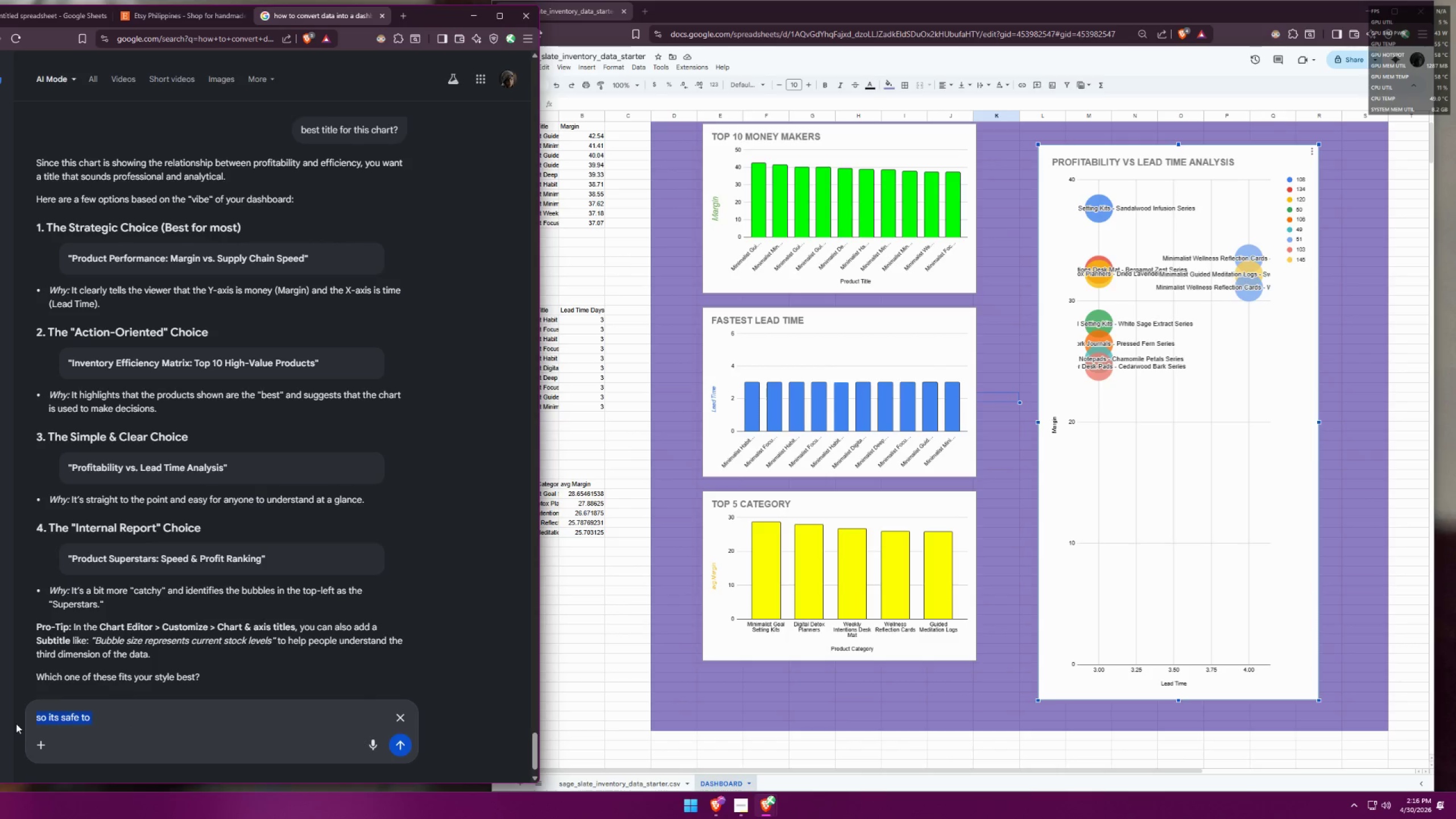 
type(so i)
key(Backspace)
key(Backspace)
key(Backspace)
key(Backspace)
type(si )
key(Backspace)
key(Backspace)
key(Backspace)
key(Backspace)
type(so its f)
key(Backspace)
type(sae t)
key(Backspace)
key(Backspace)
key(Backspace)
type(fe to say that for this data)
key(Backspace)
key(Backspace)
key(Backspace)
key(Backspace)
type(spreadsheet data, the row 100, the best product to pick)
key(Backspace)
type(s to pick from thios)
key(Backspace)
key(Backspace)
type(s are the bubbles from the left side? )
key(Backspace)
key(Backspace)
type( right?)
 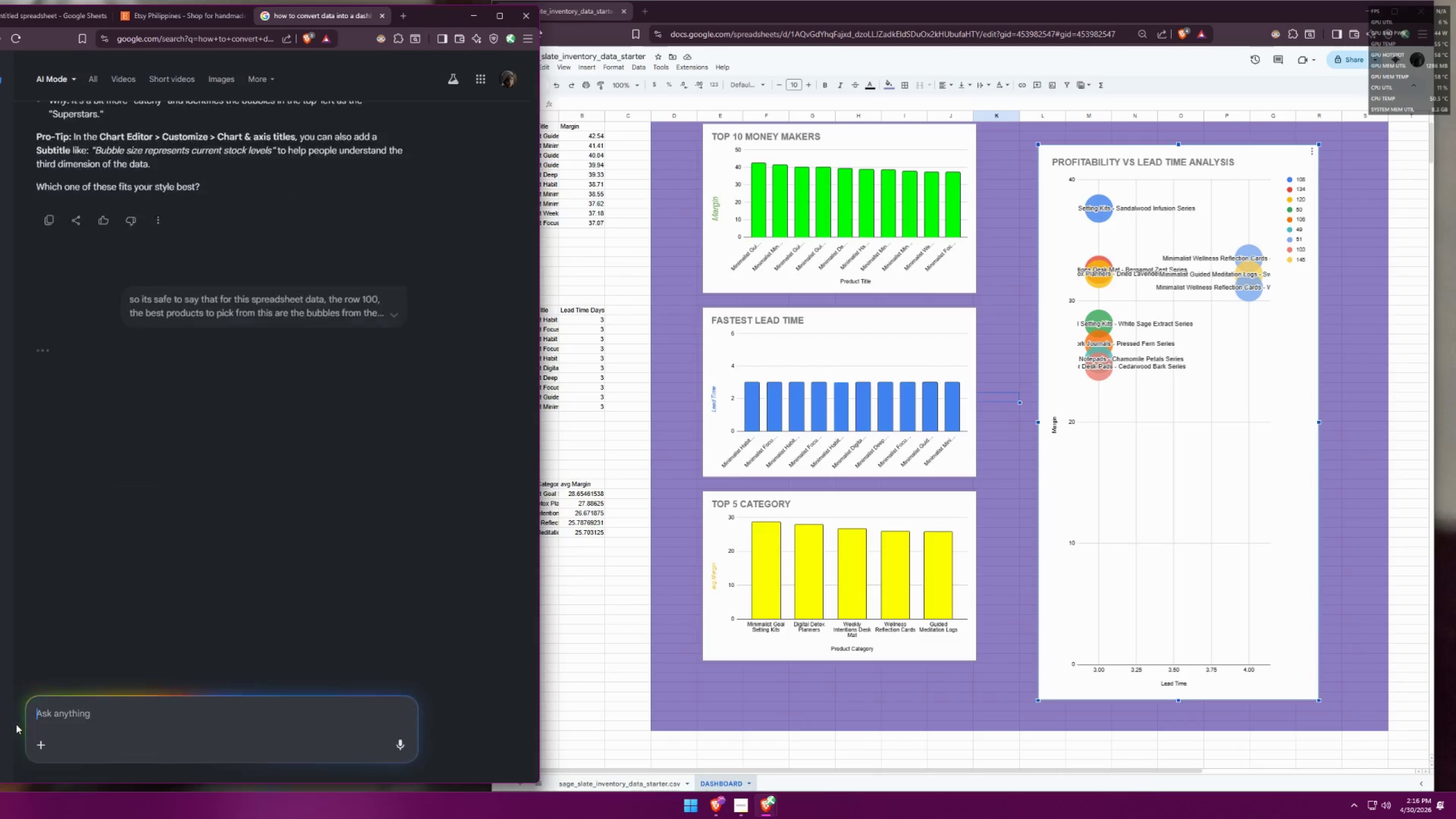 
 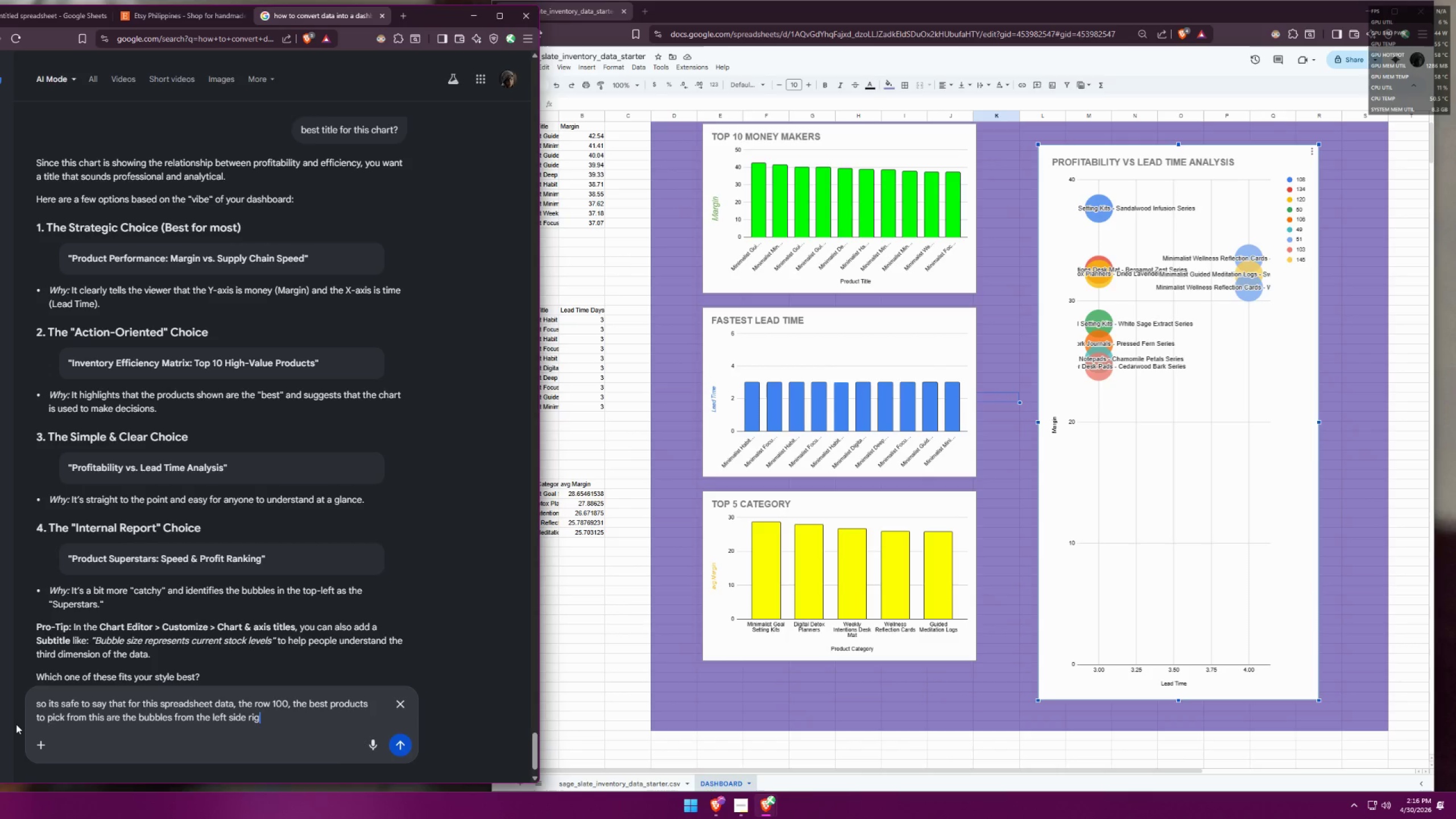 
key(Enter)
 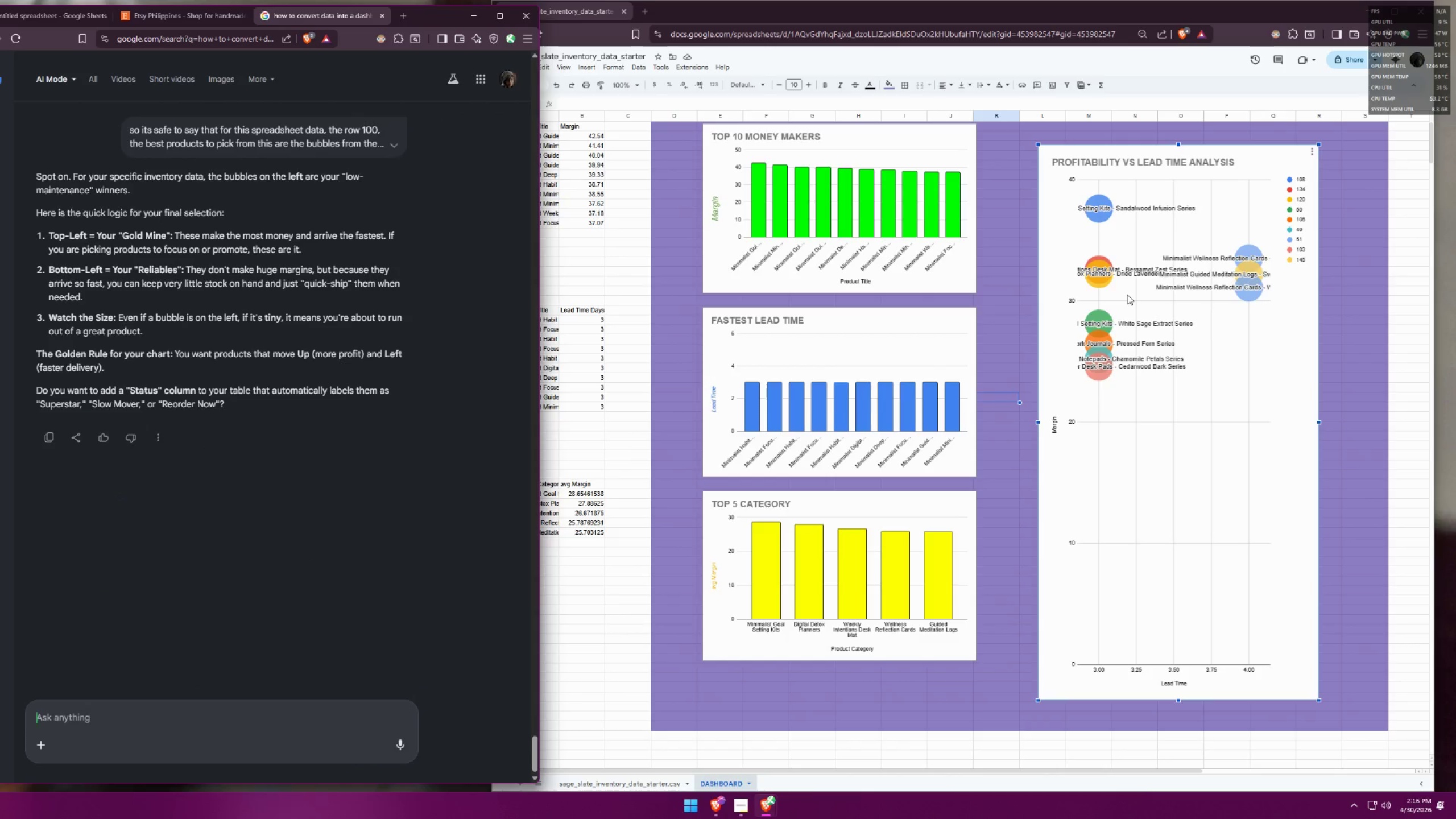 
wait(5.83)
 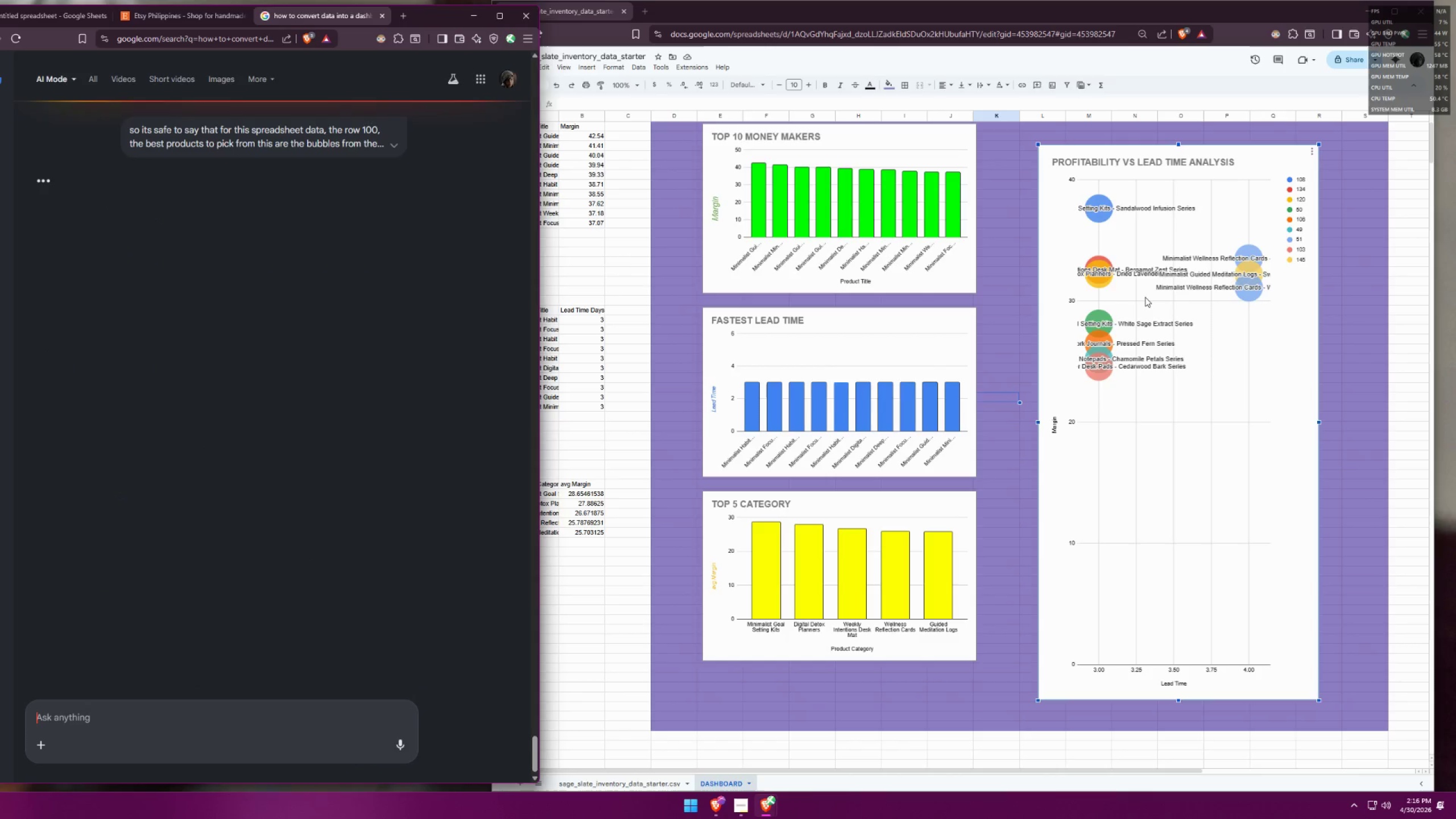 
mouse_move([1091, 253])
 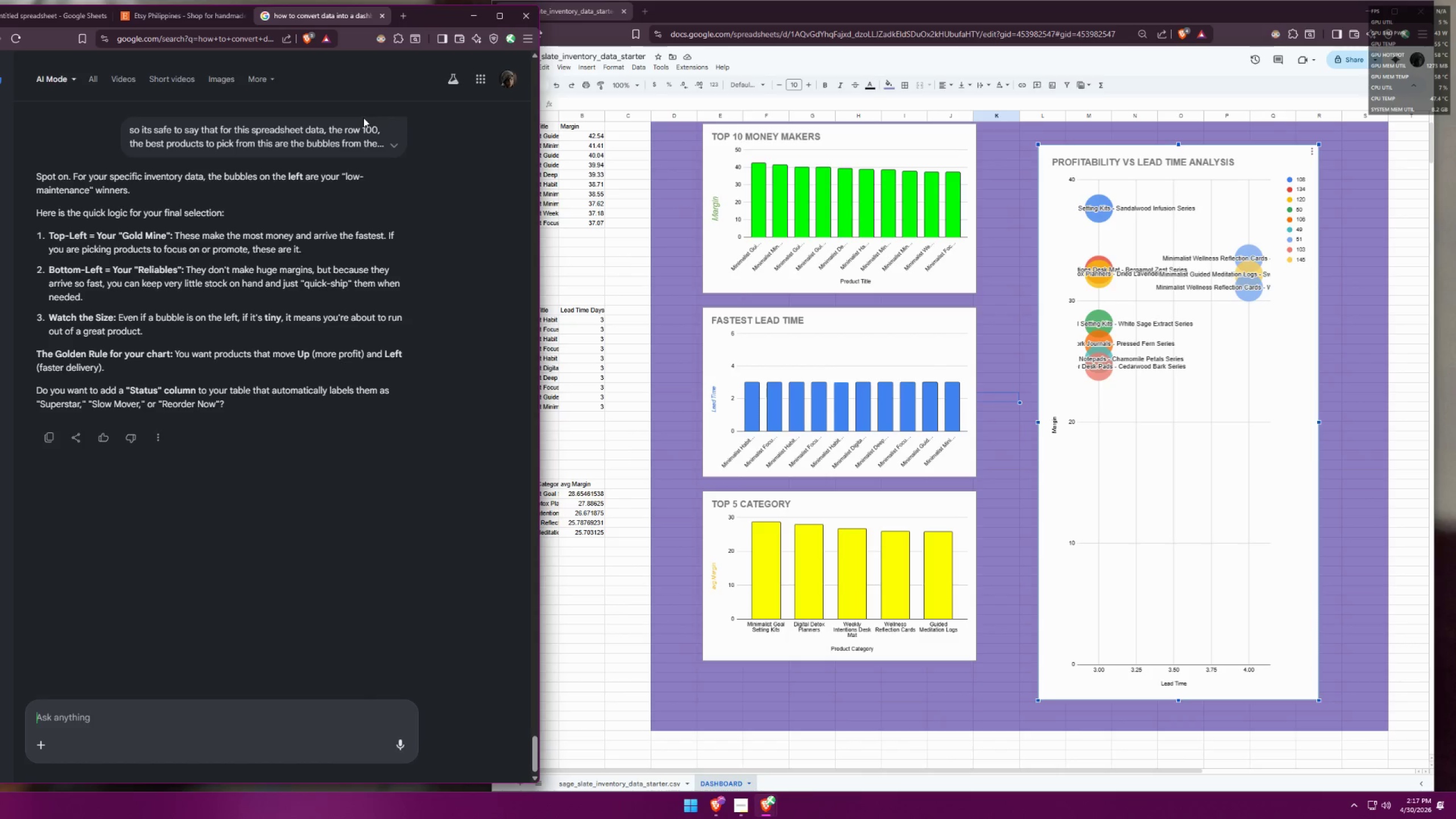 
wait(25.55)
 